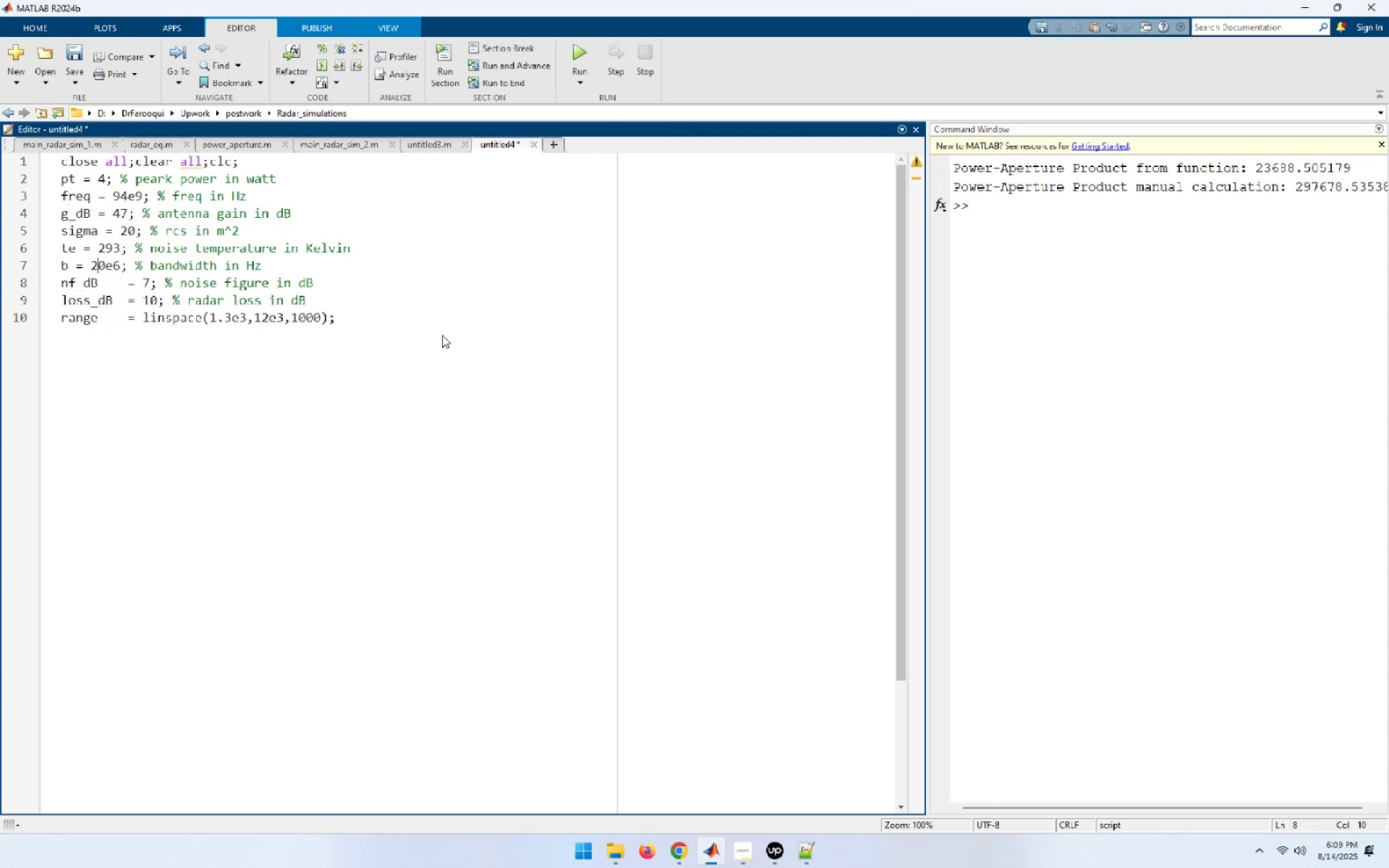 
key(ArrowLeft)
 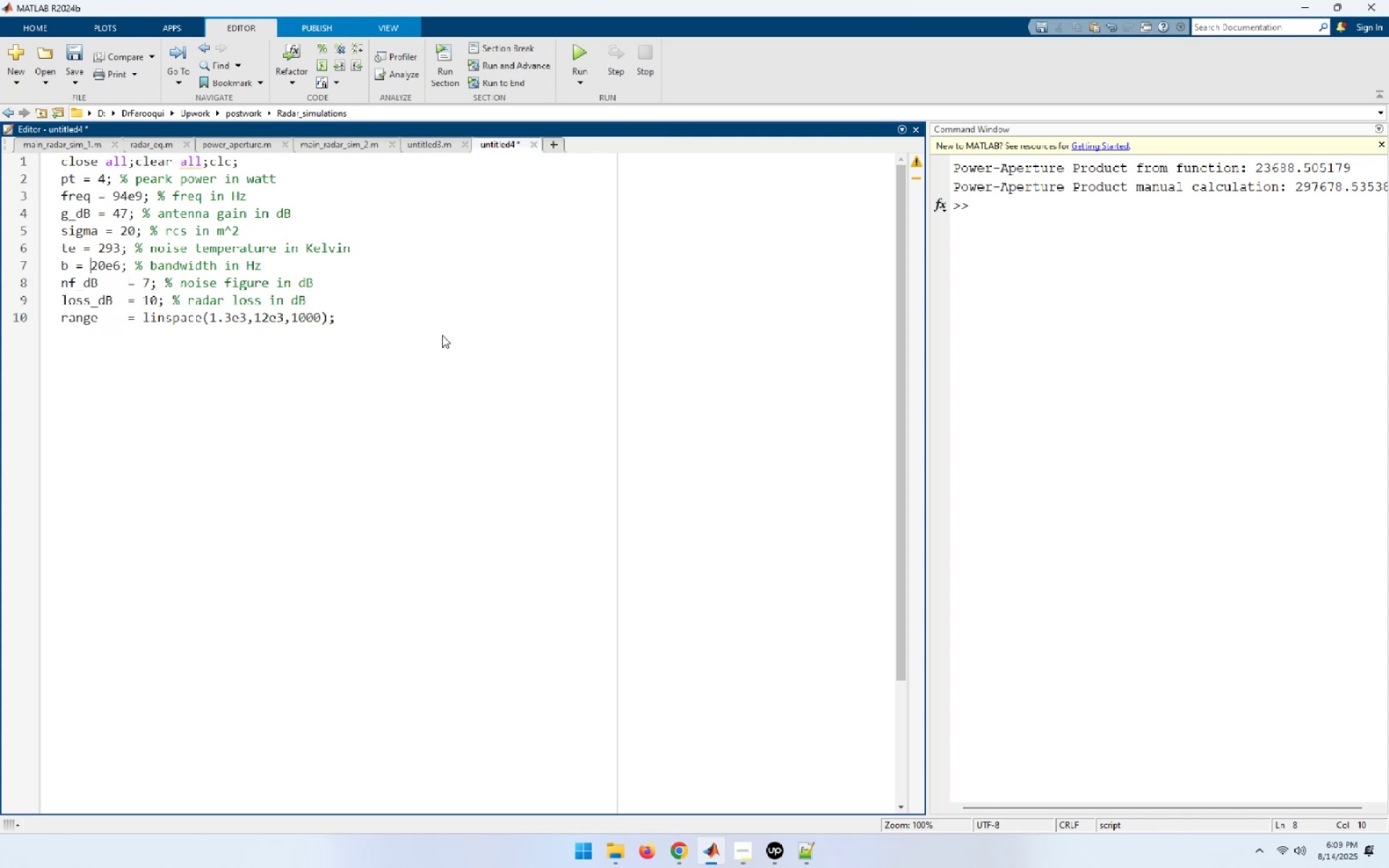 
key(ArrowLeft)
 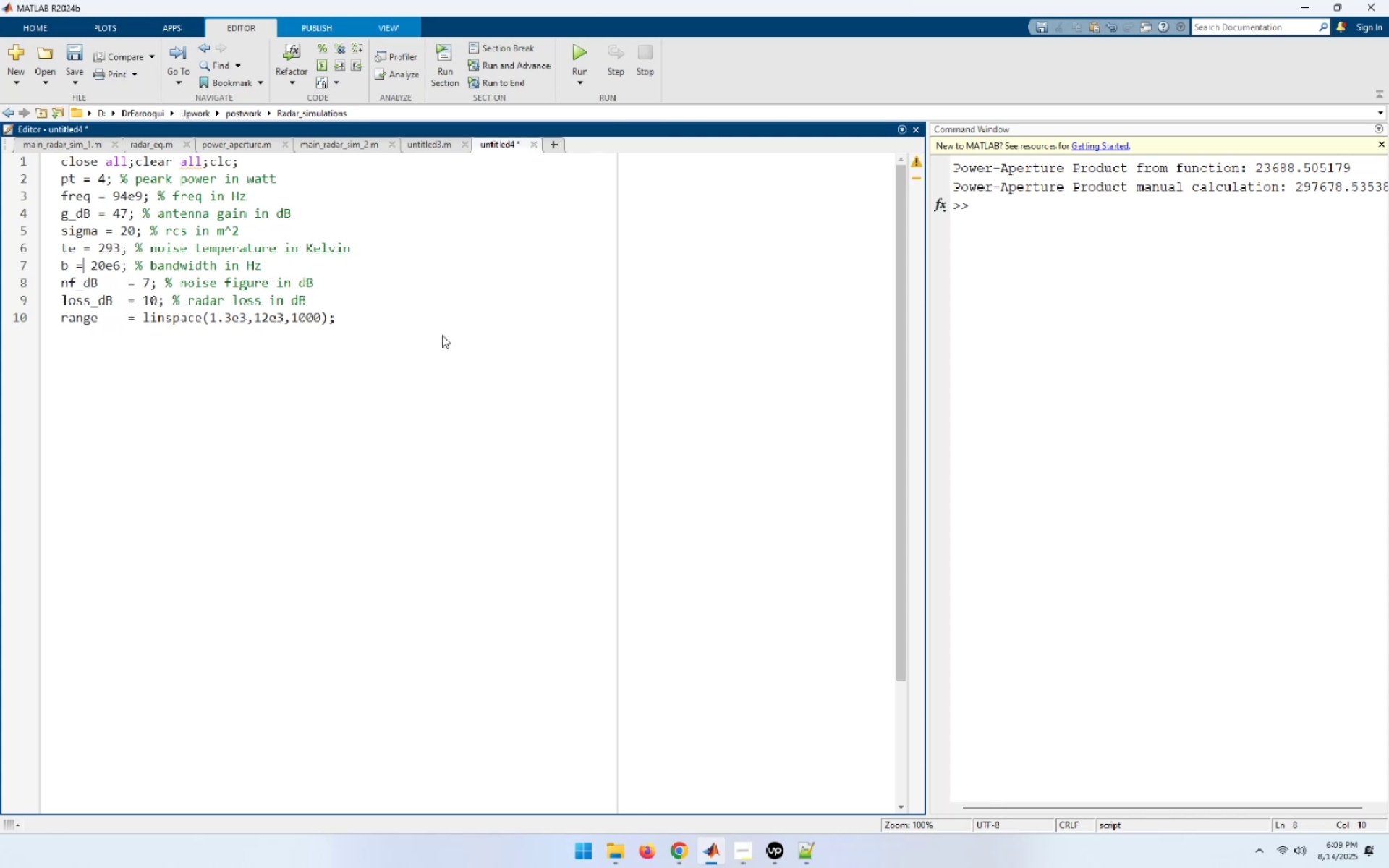 
key(Space)
 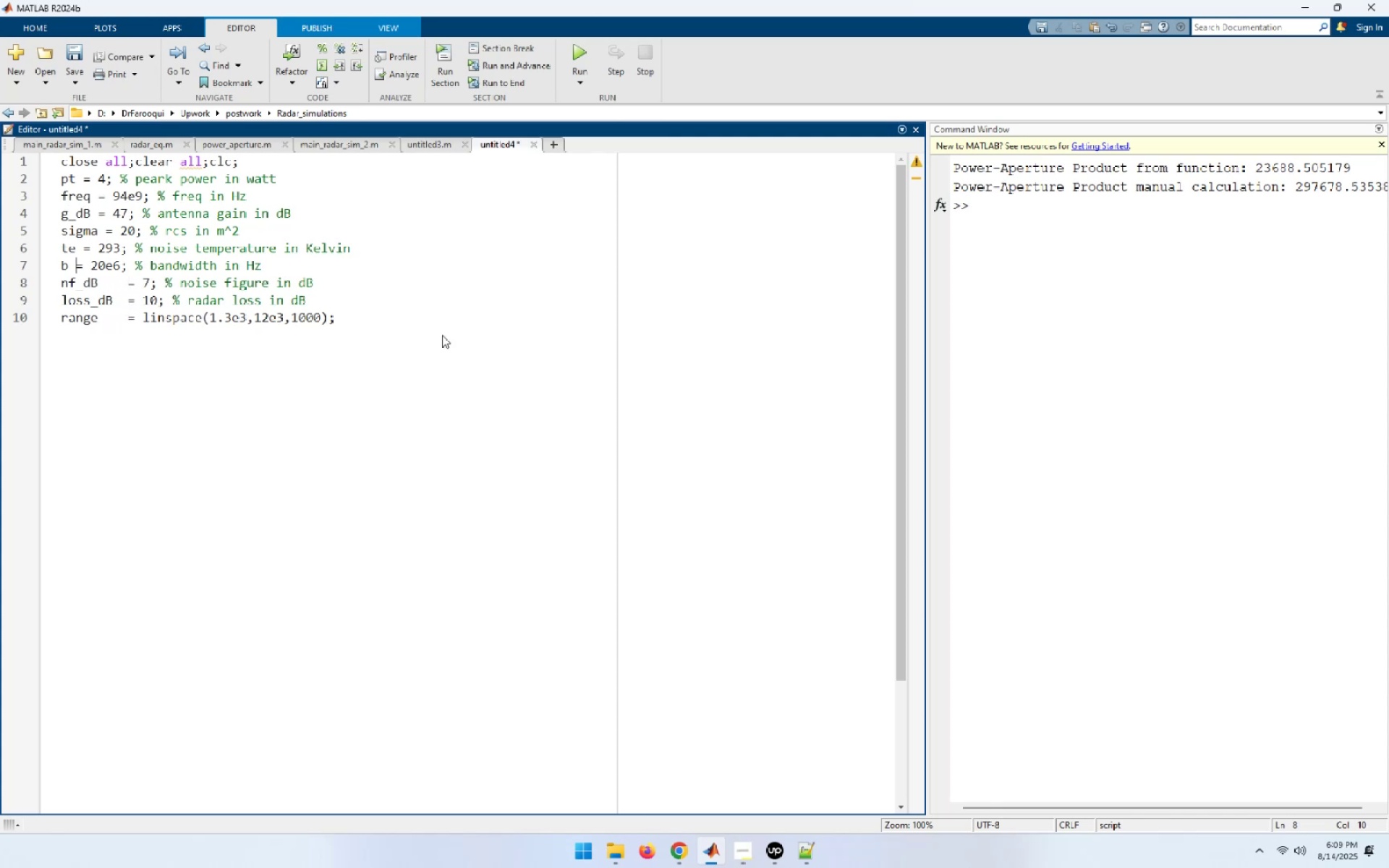 
key(Space)
 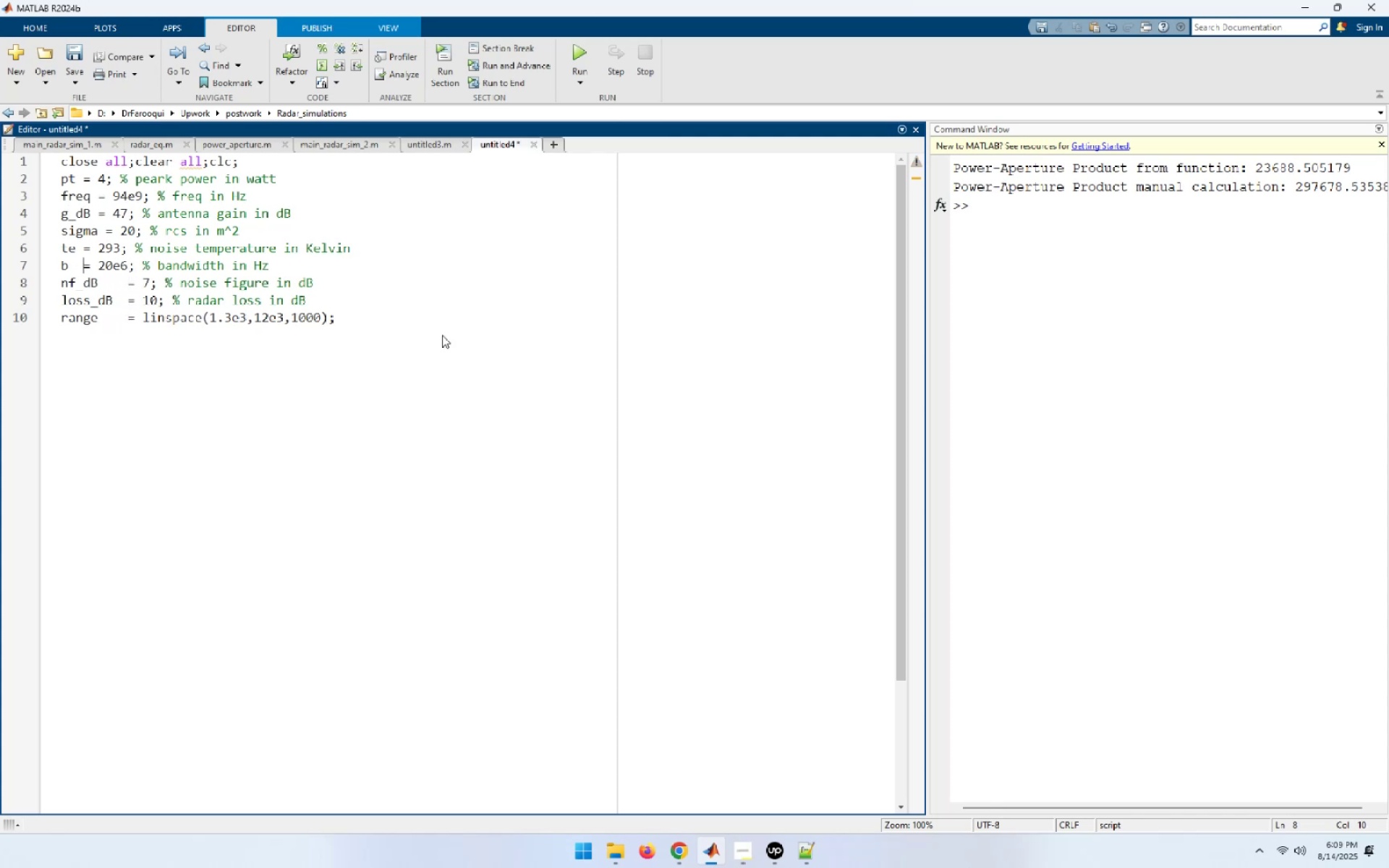 
key(Space)
 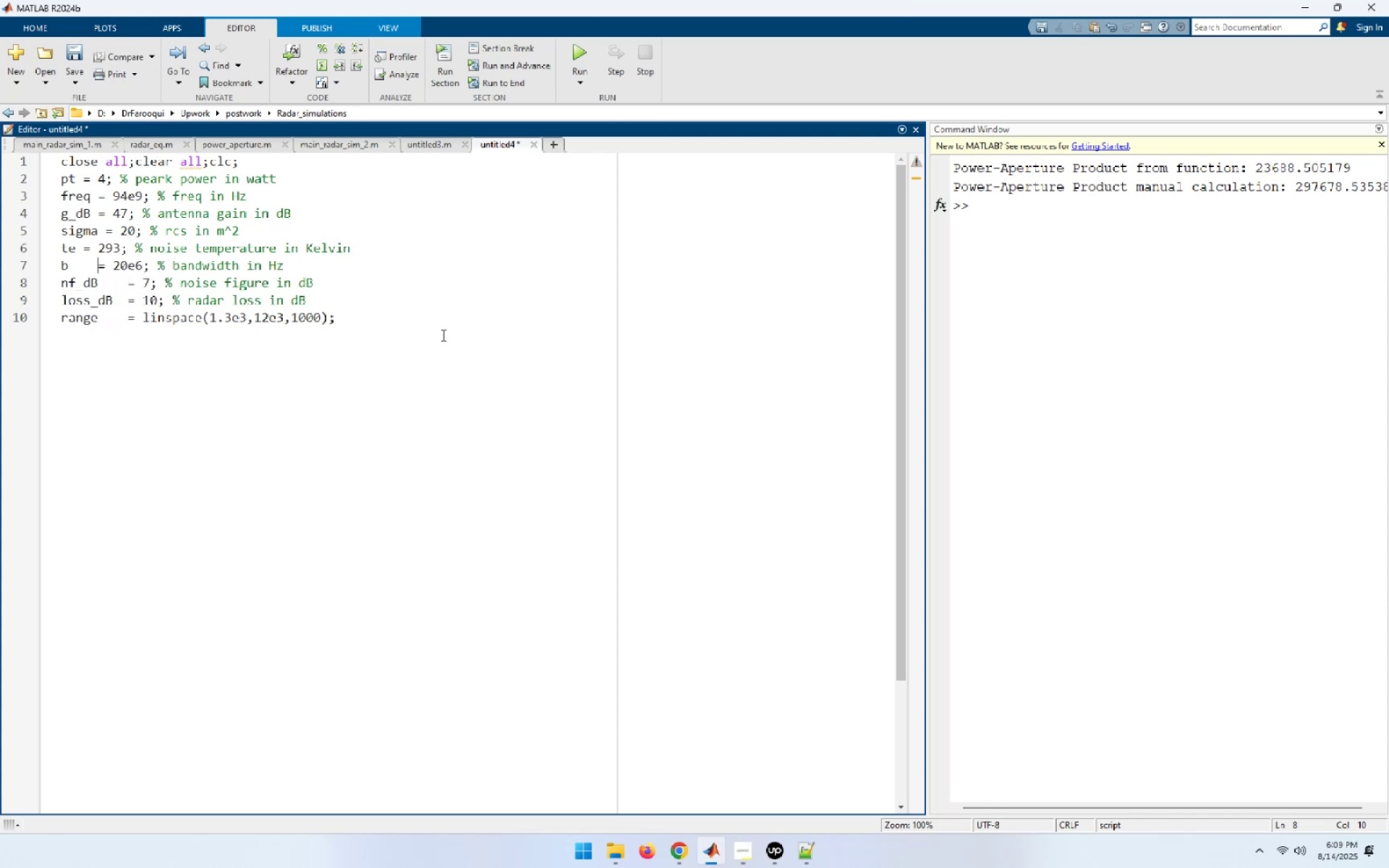 
key(Space)
 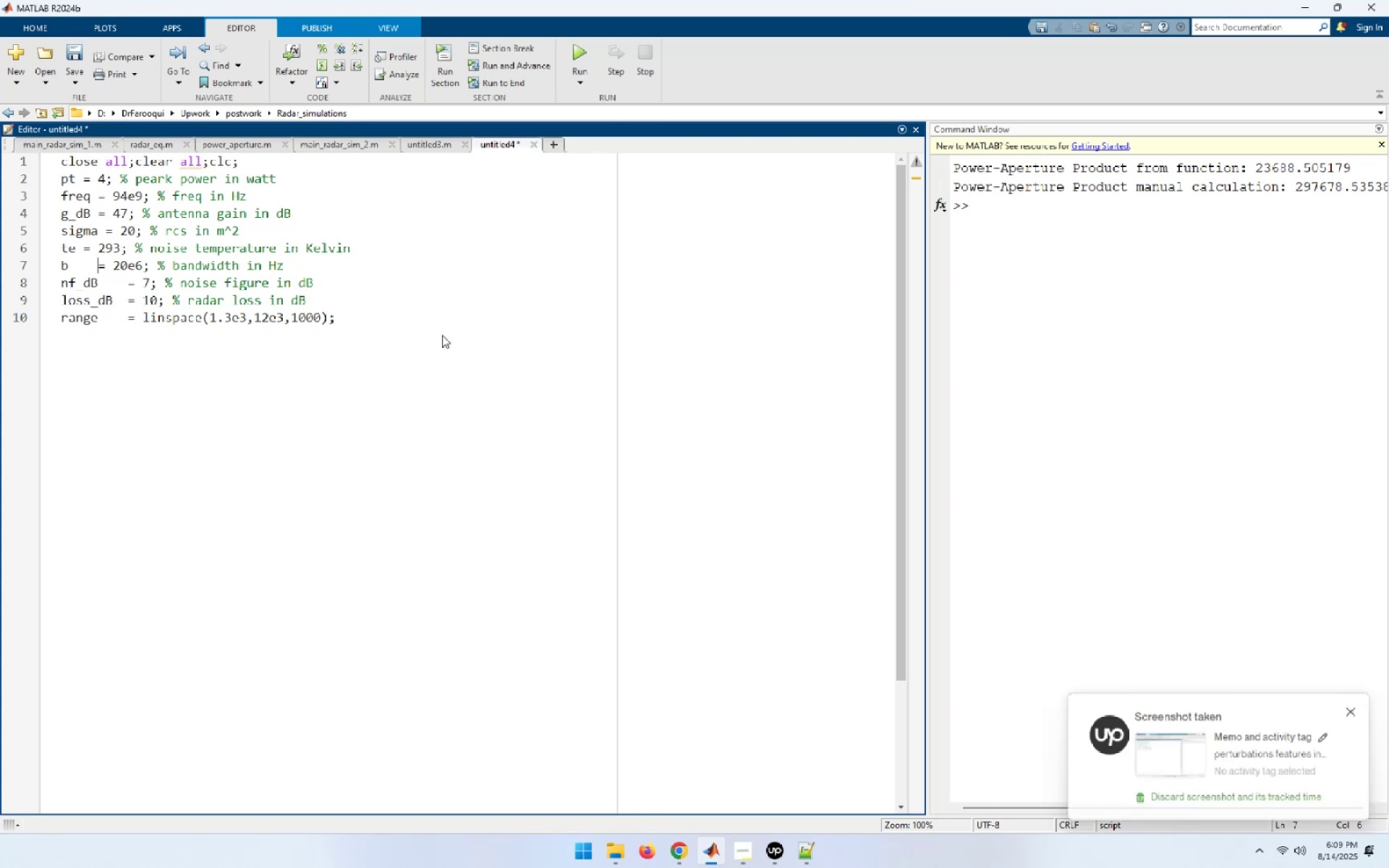 
key(Space)
 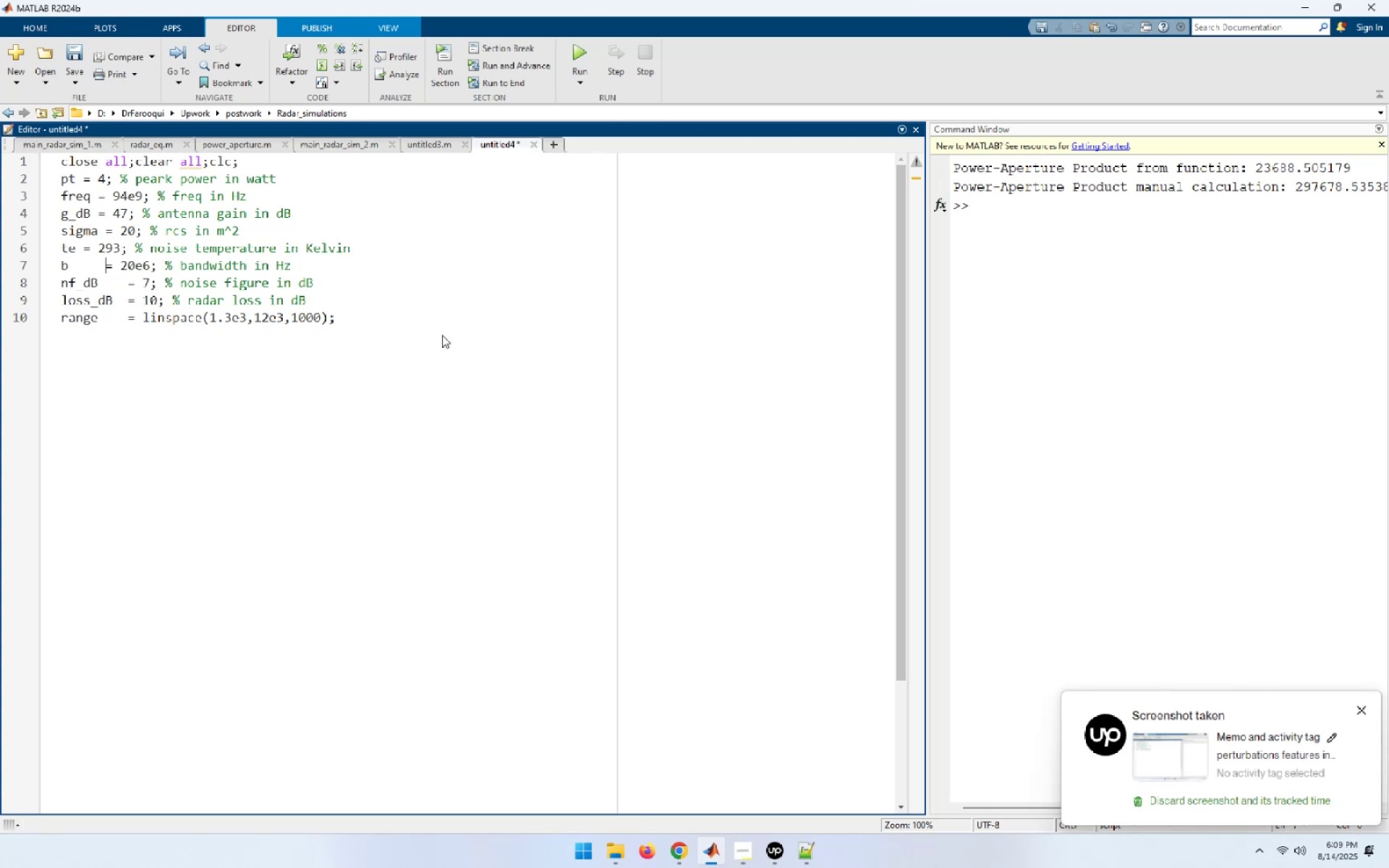 
key(Space)
 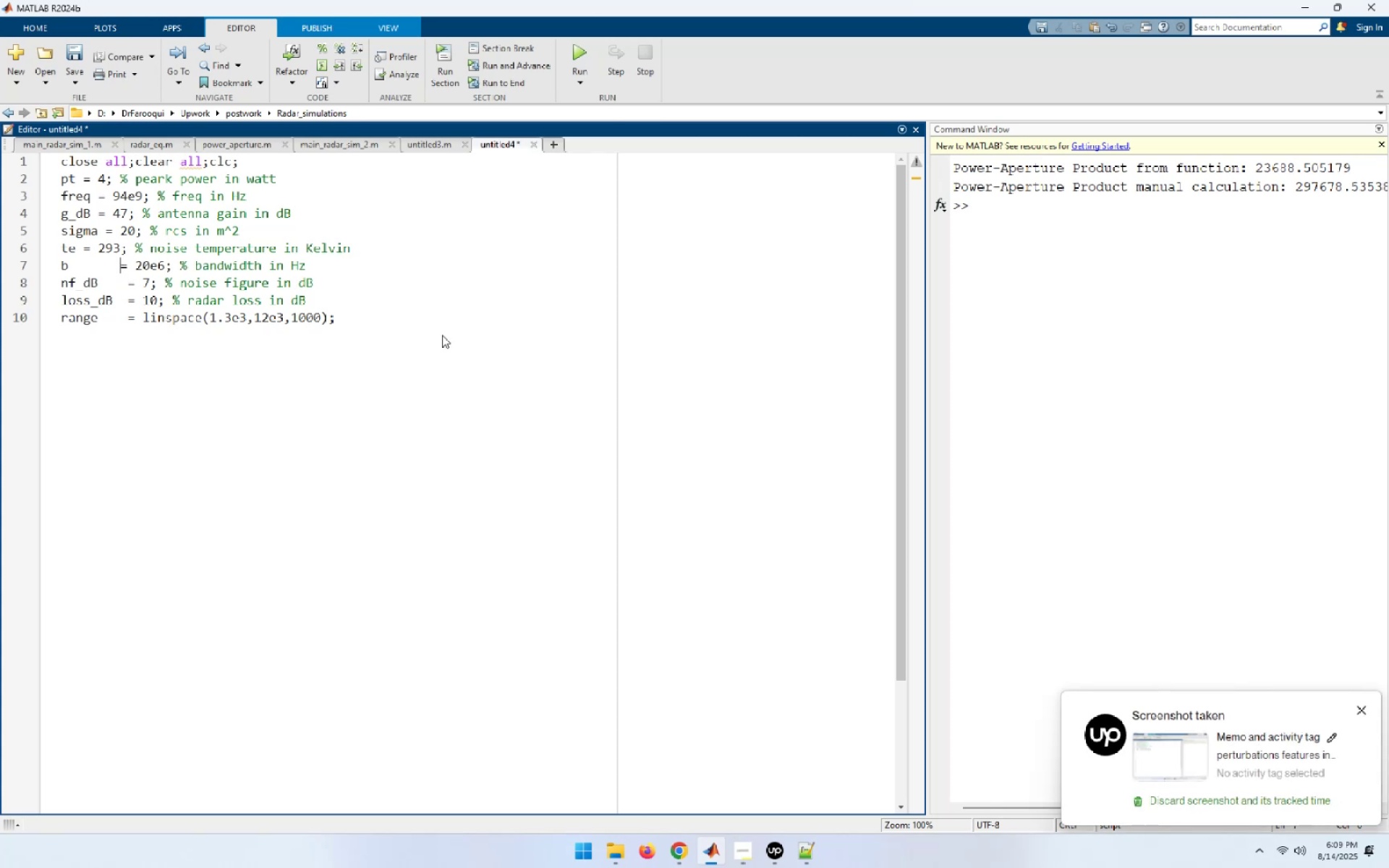 
key(Space)
 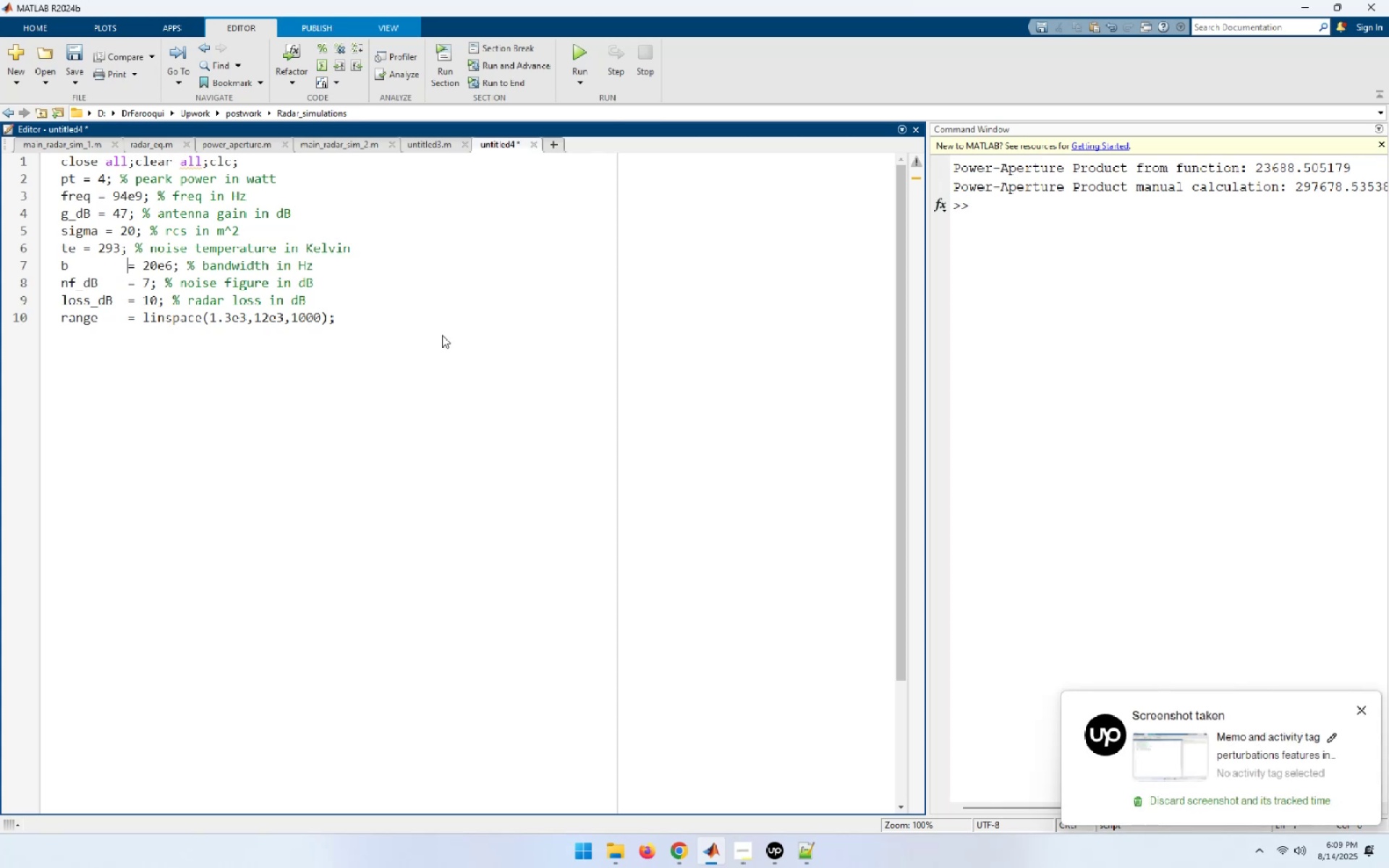 
key(ArrowUp)
 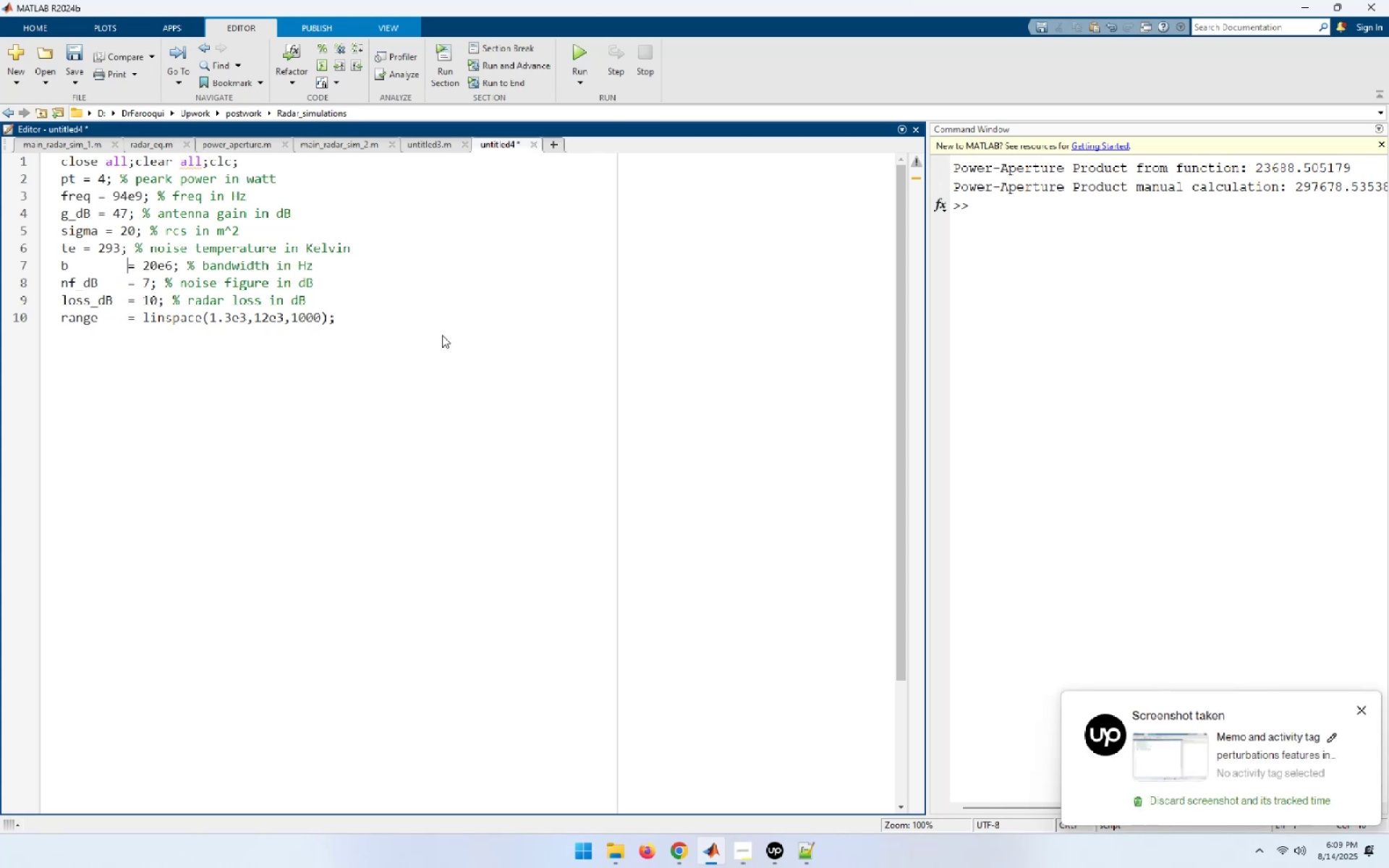 
key(ArrowLeft)
 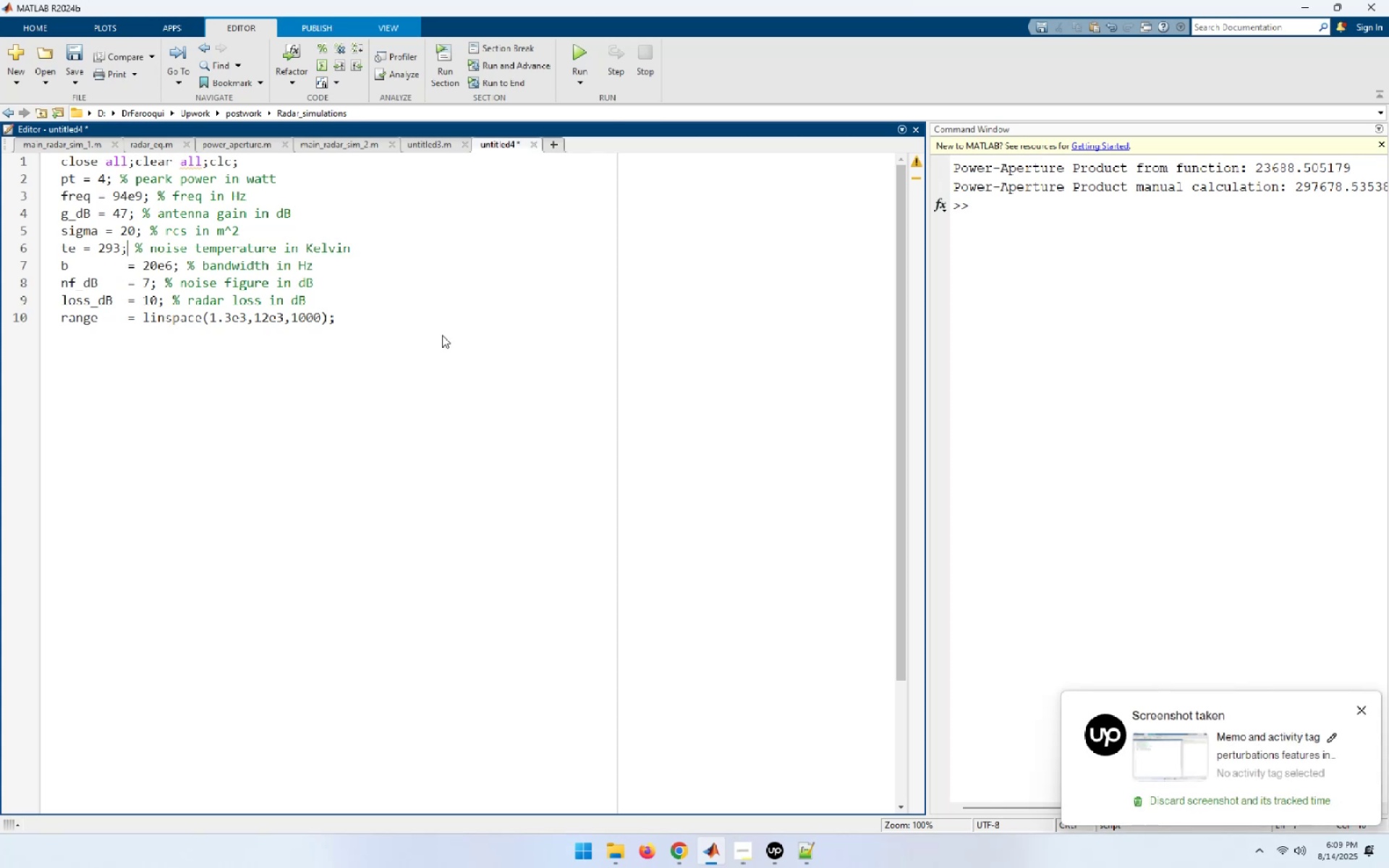 
key(ArrowLeft)
 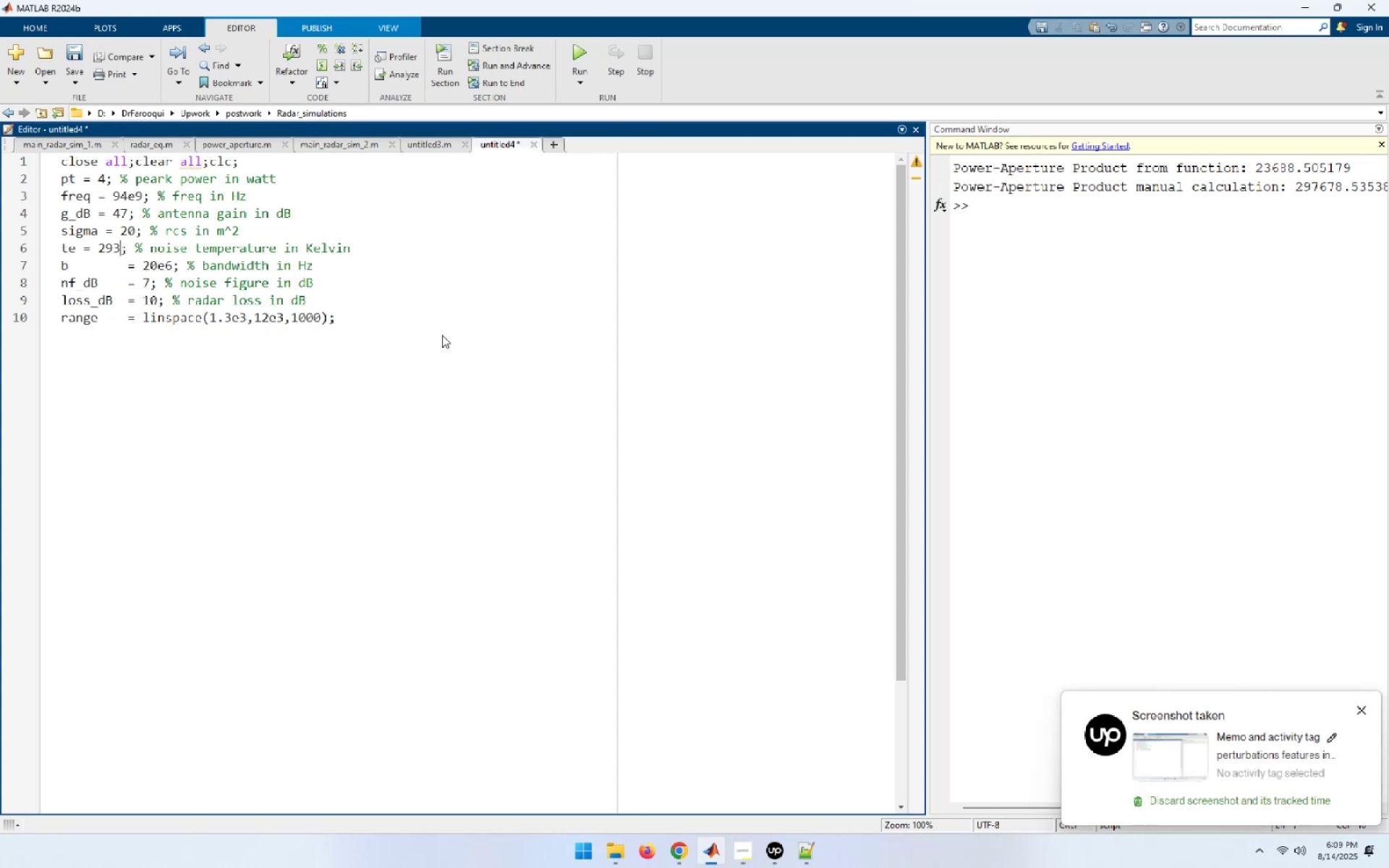 
key(ArrowLeft)
 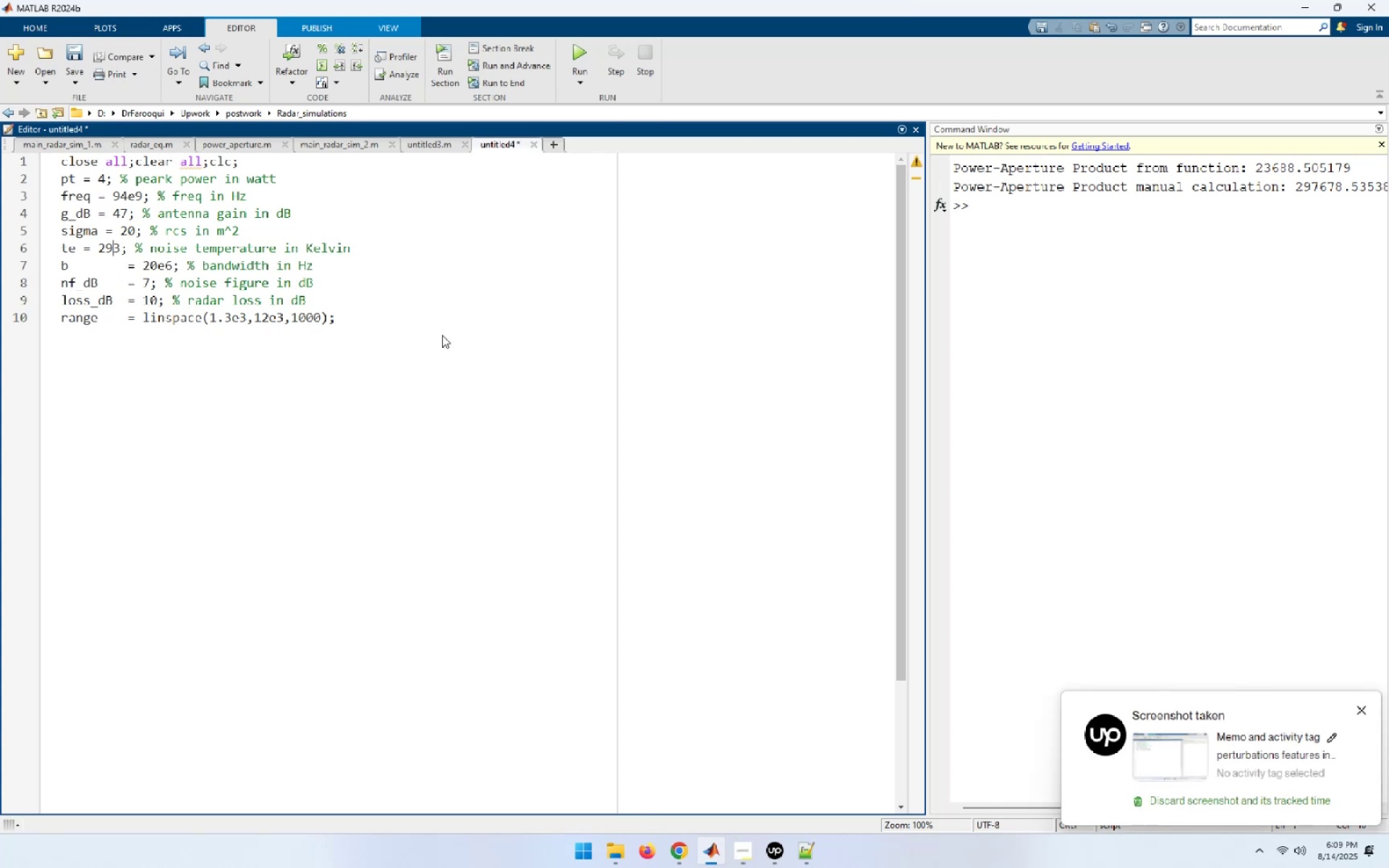 
key(ArrowLeft)
 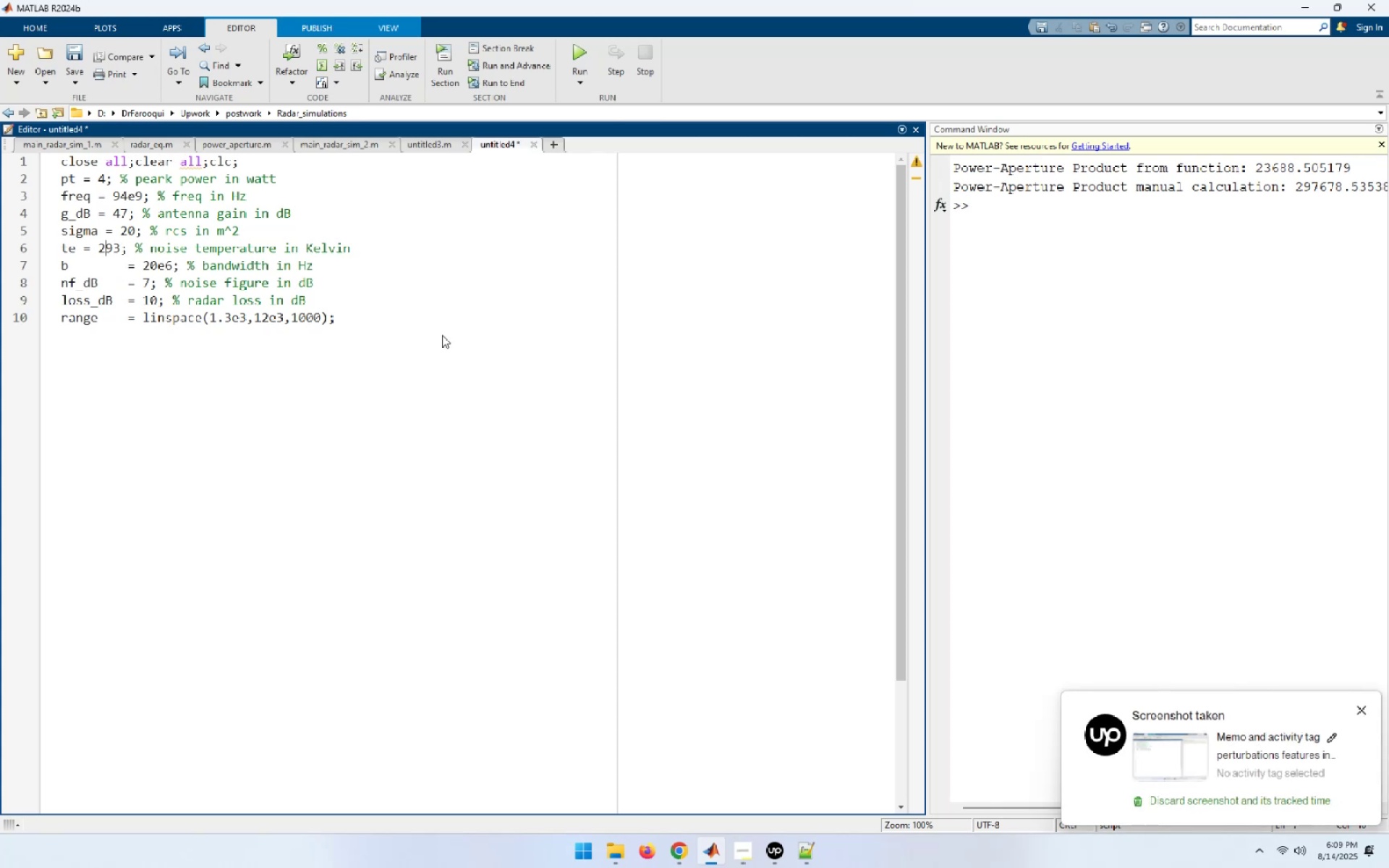 
key(ArrowLeft)
 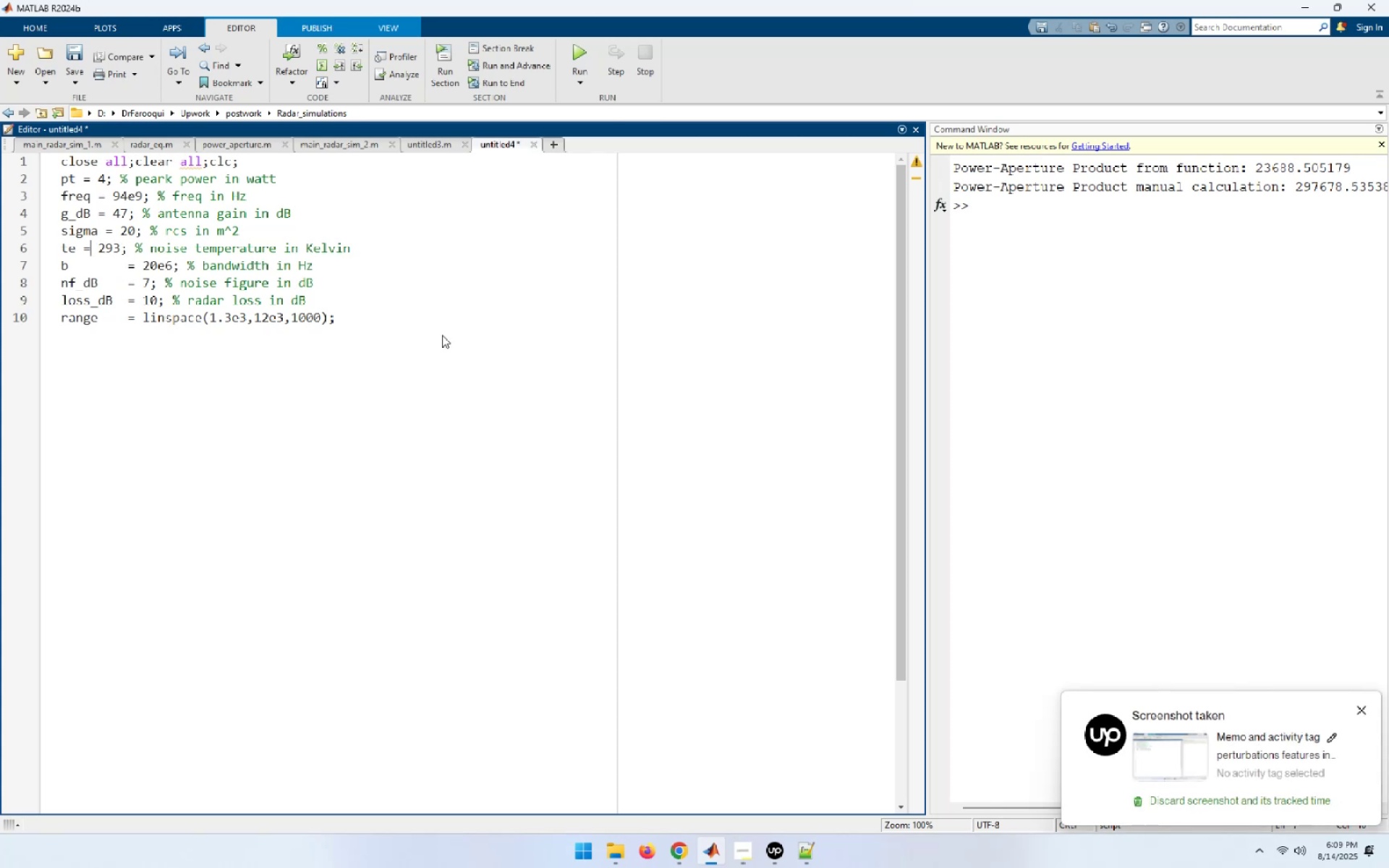 
key(ArrowLeft)
 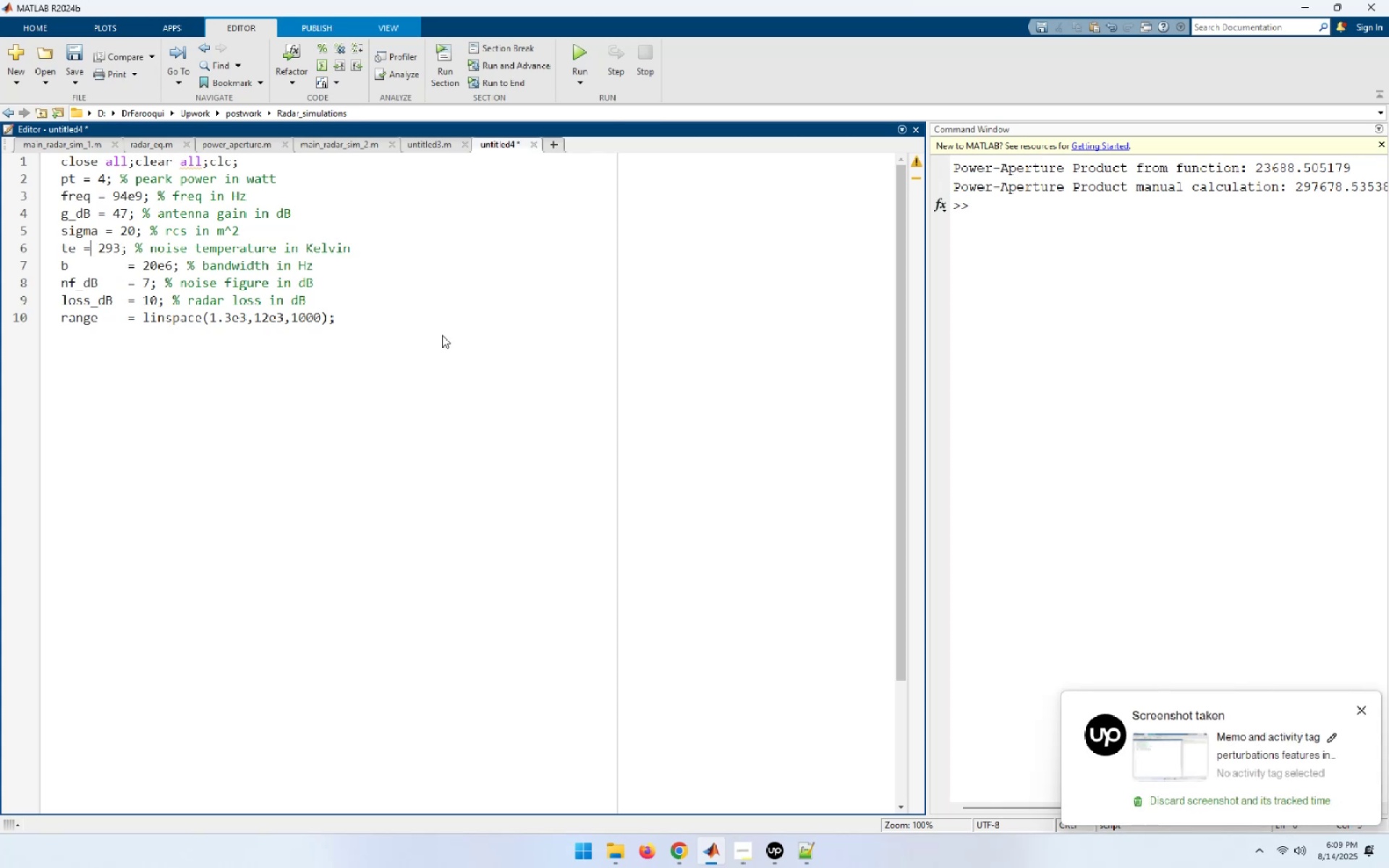 
key(Space)
 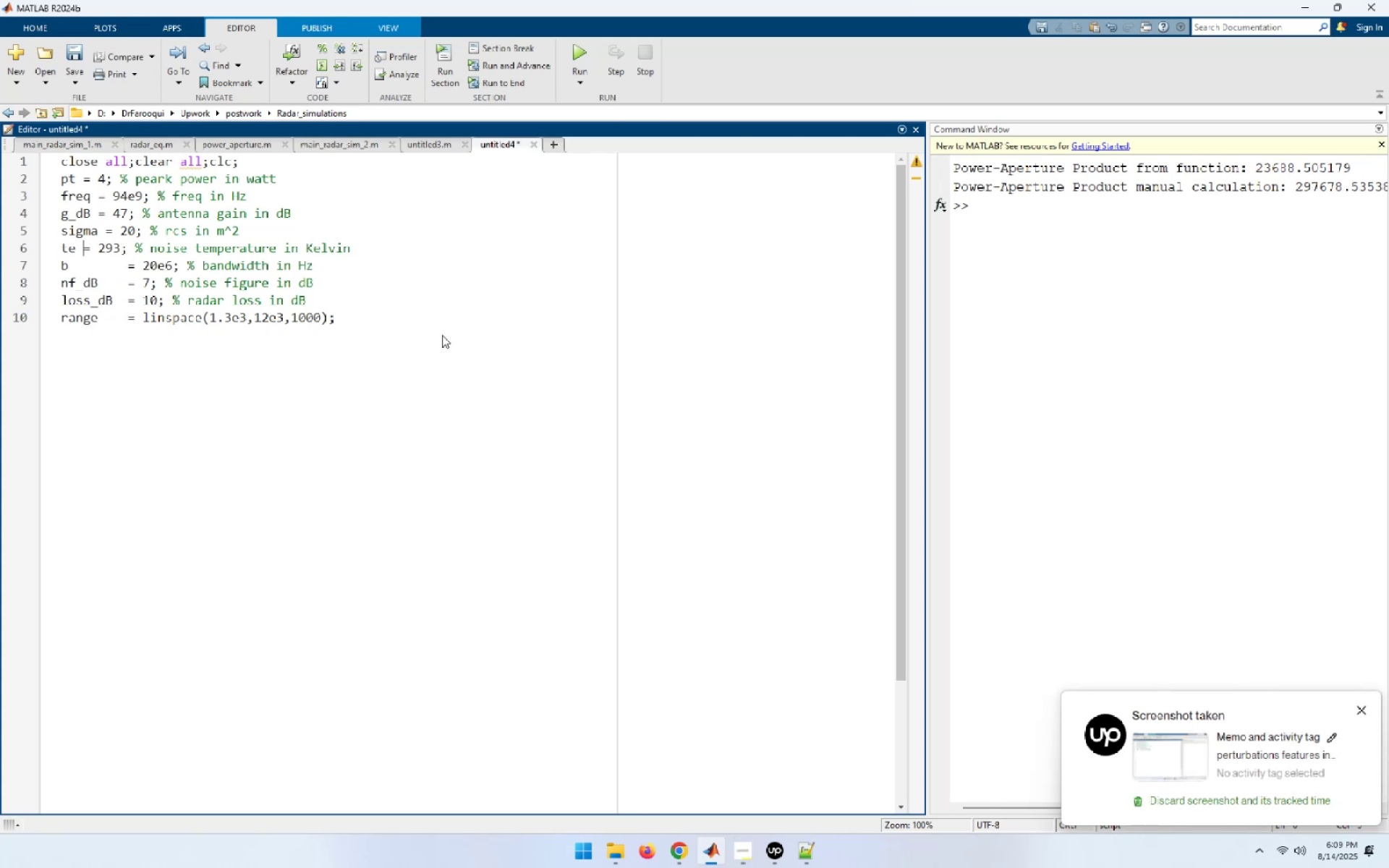 
key(Space)
 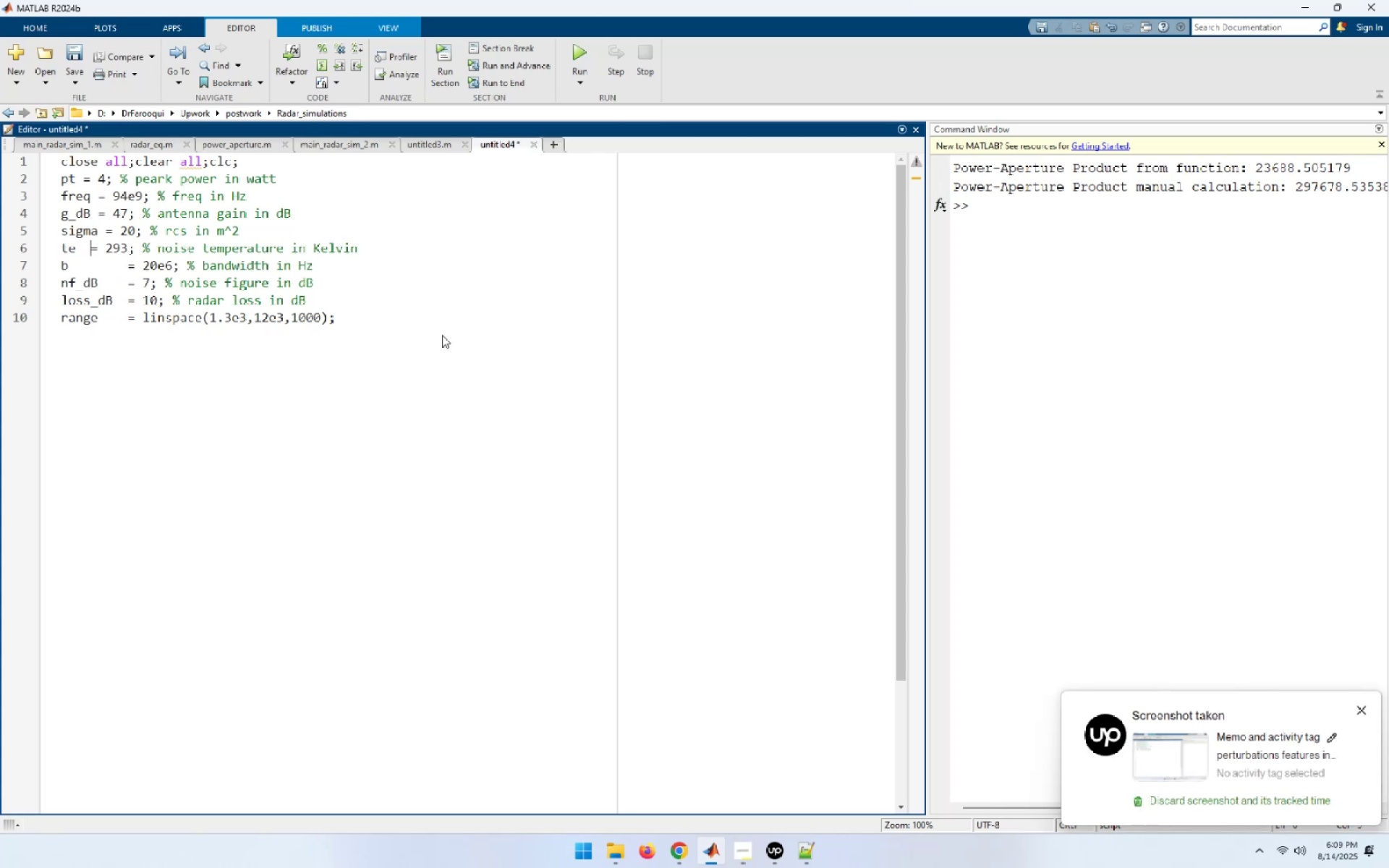 
key(Space)
 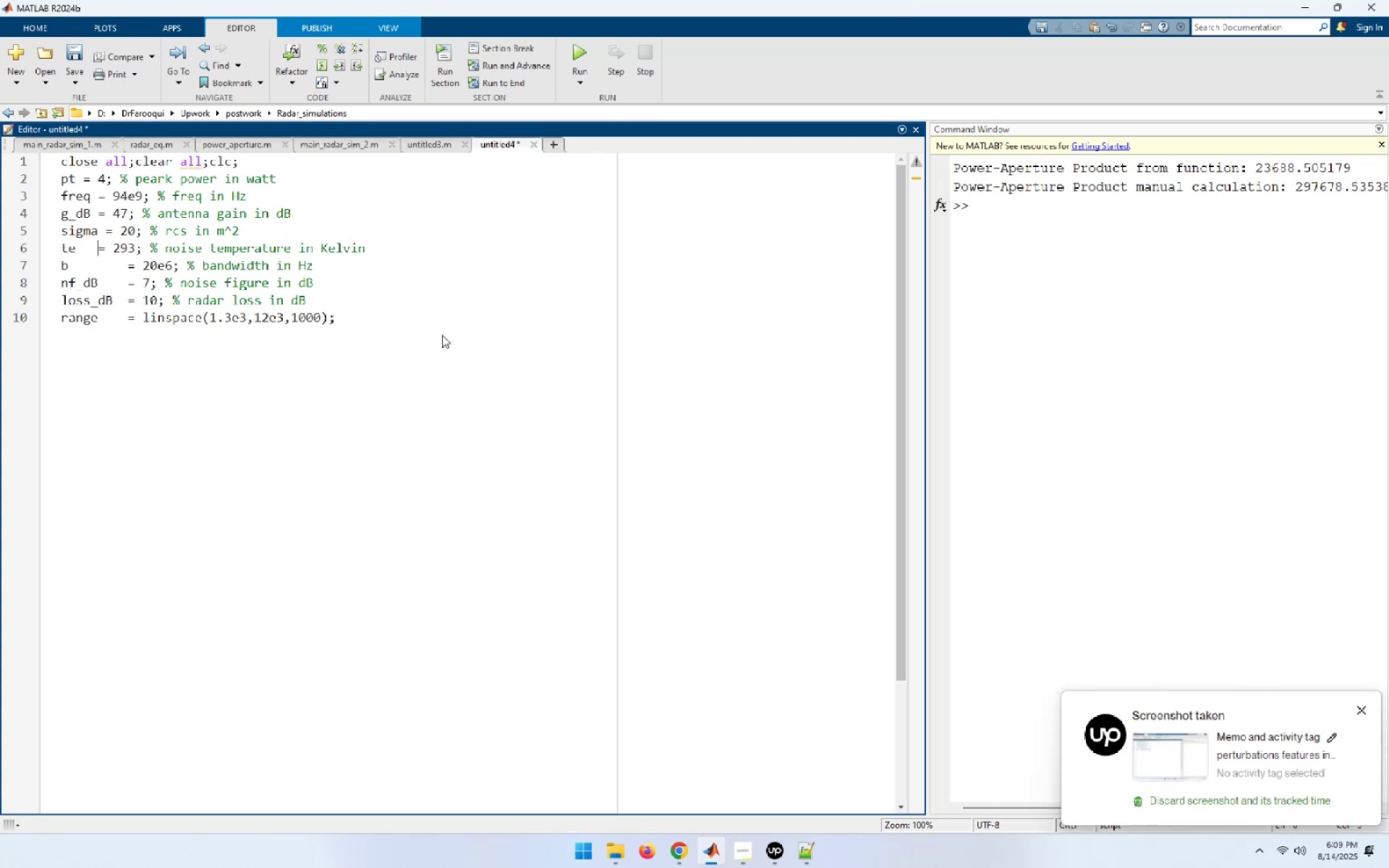 
key(Space)
 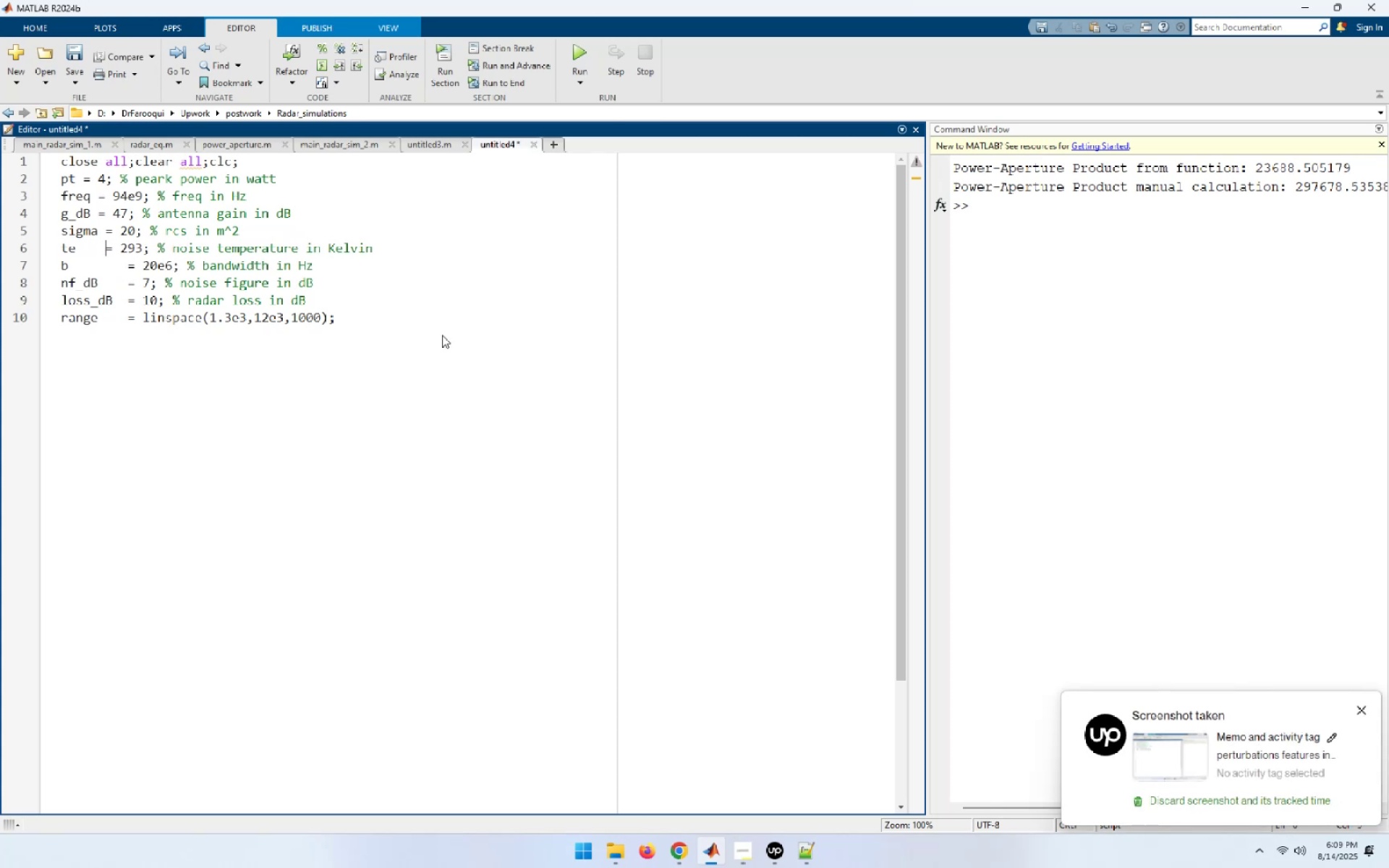 
key(Space)
 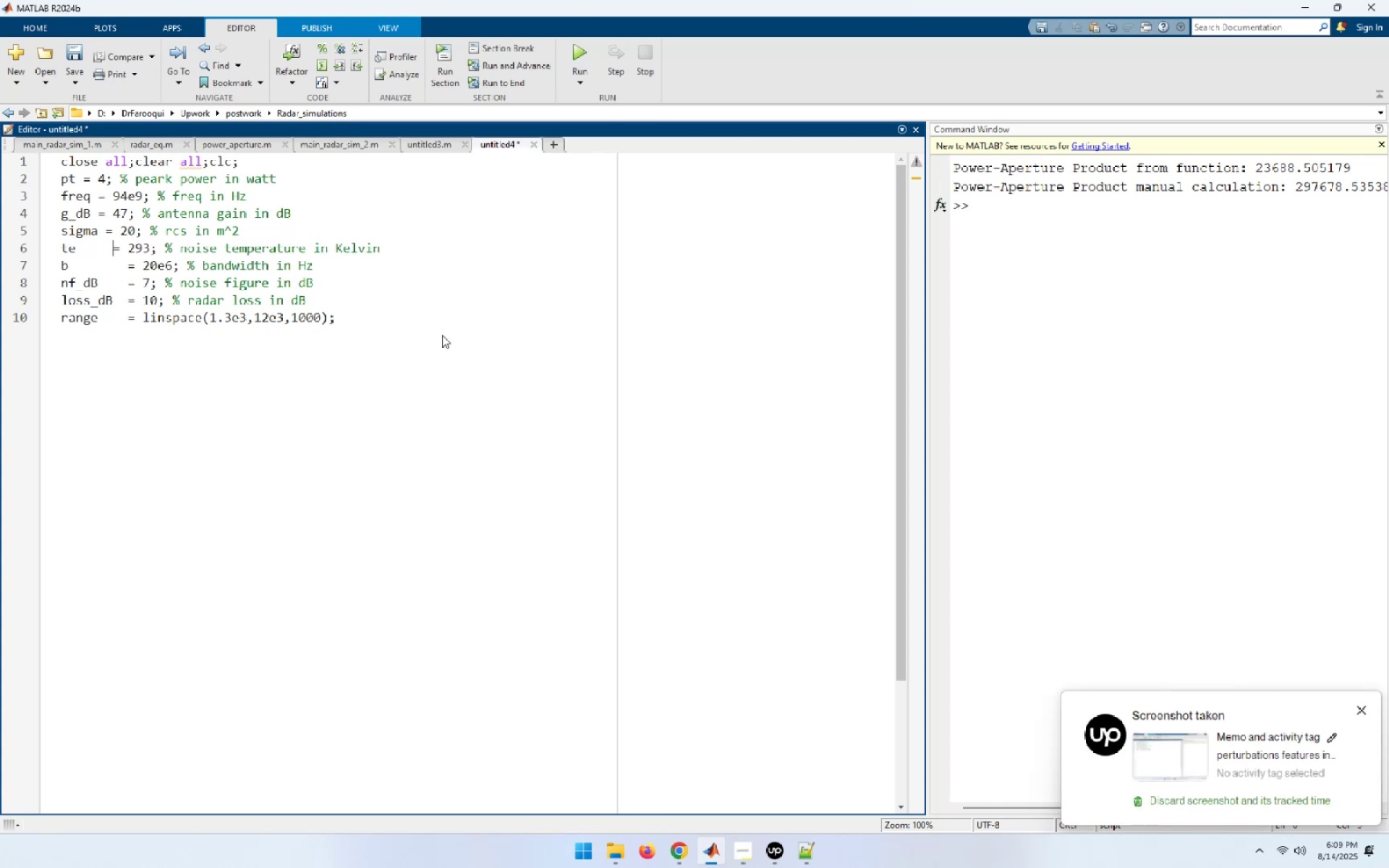 
key(Space)
 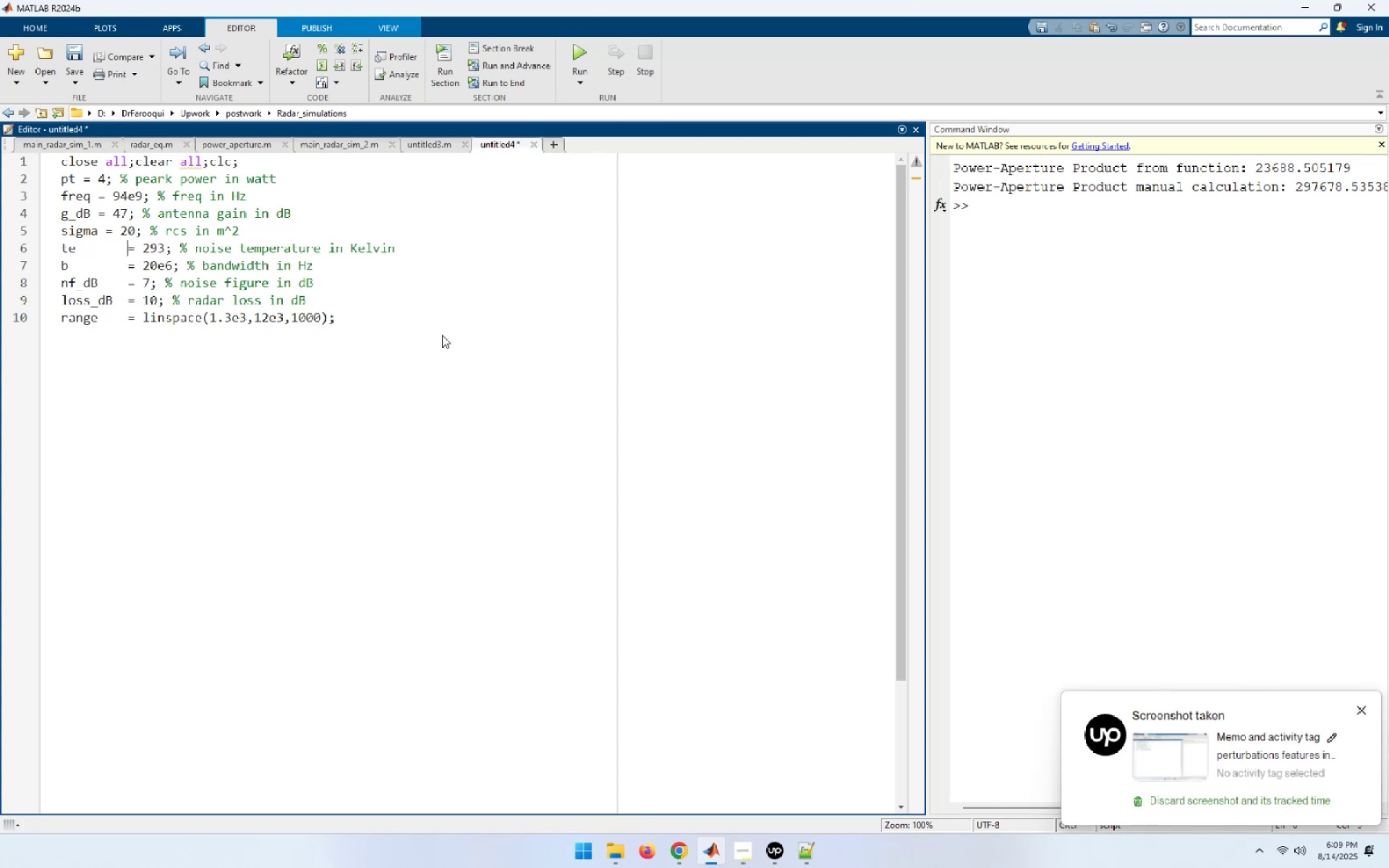 
key(ArrowUp)
 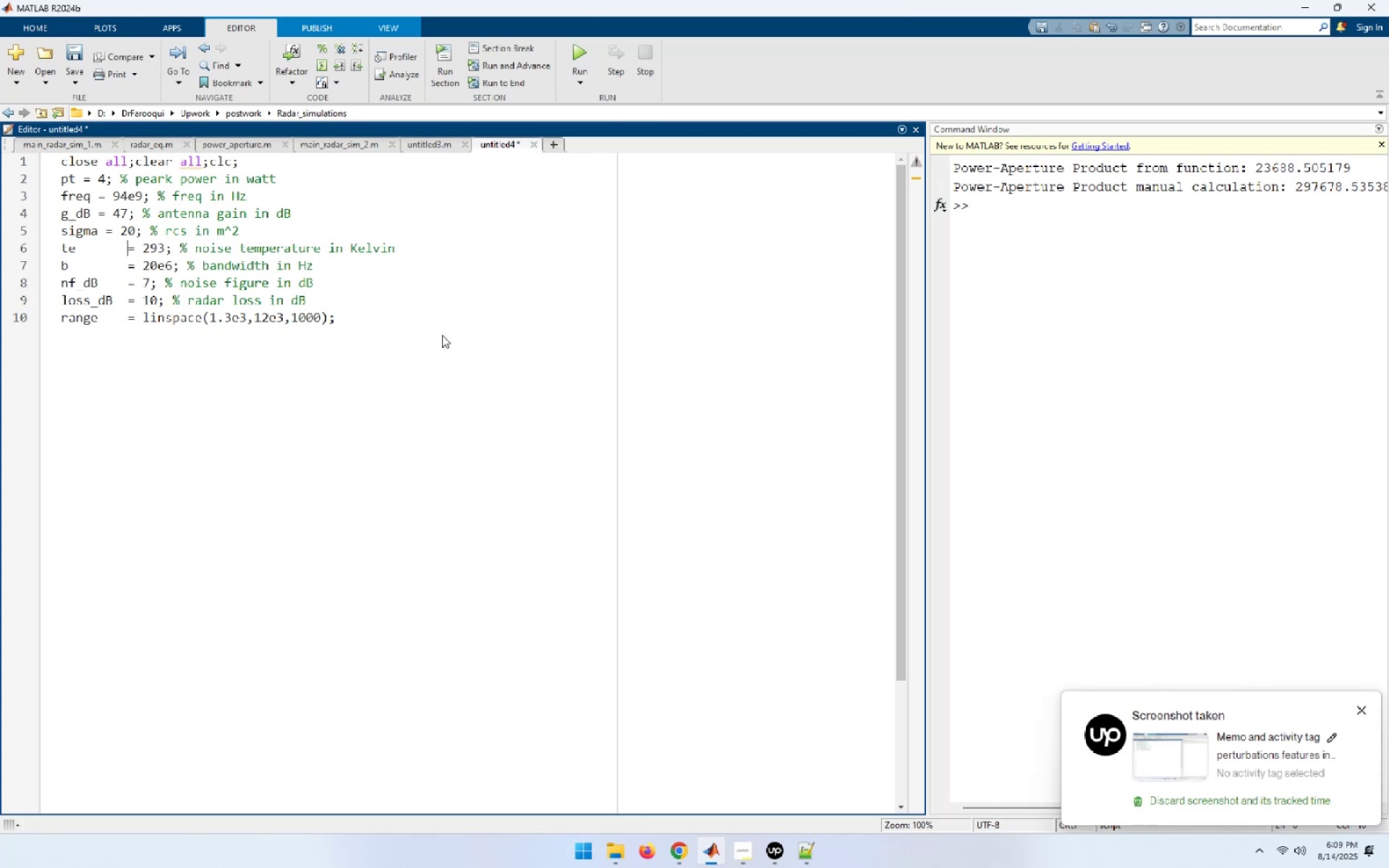 
key(ArrowLeft)
 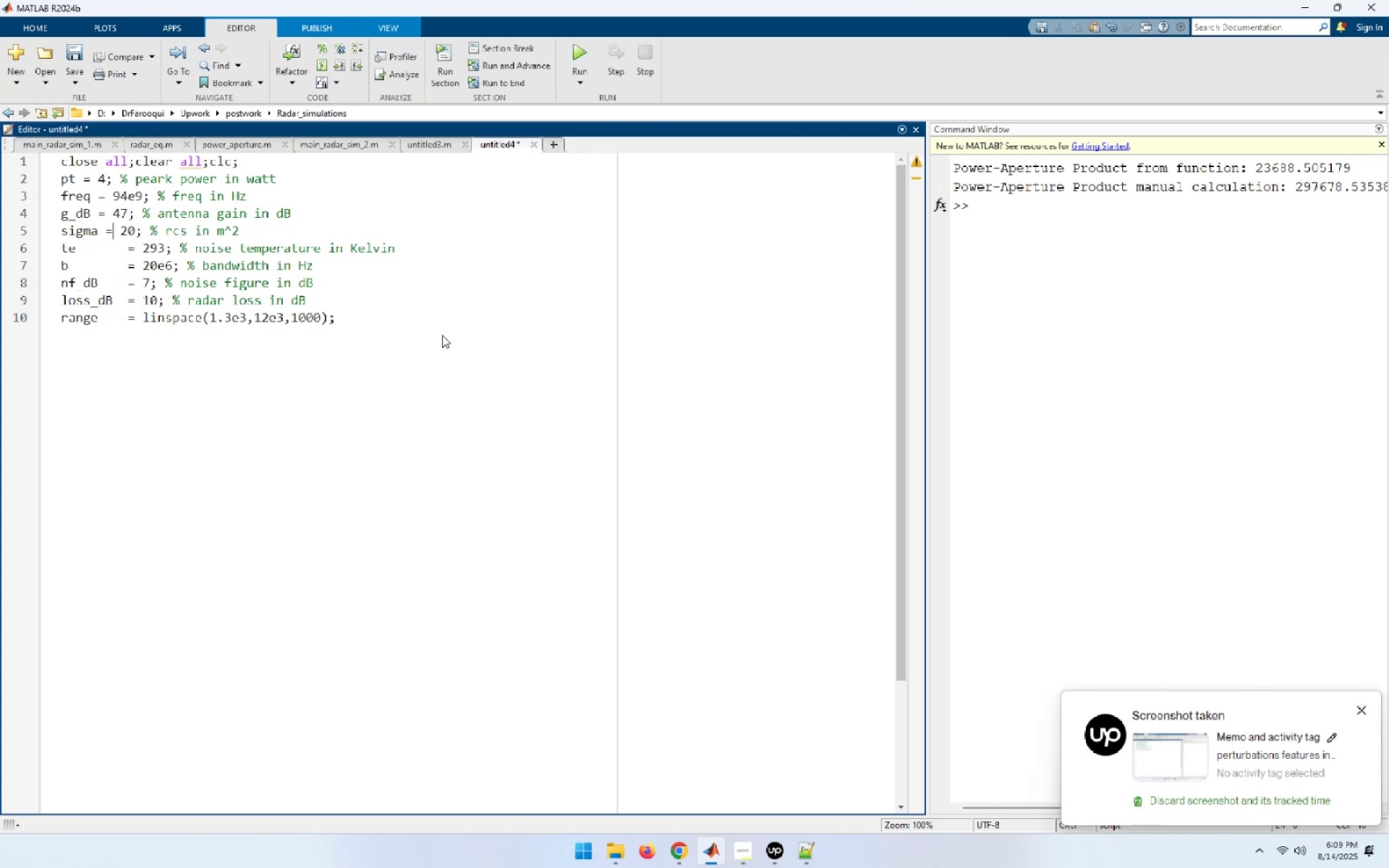 
key(ArrowLeft)
 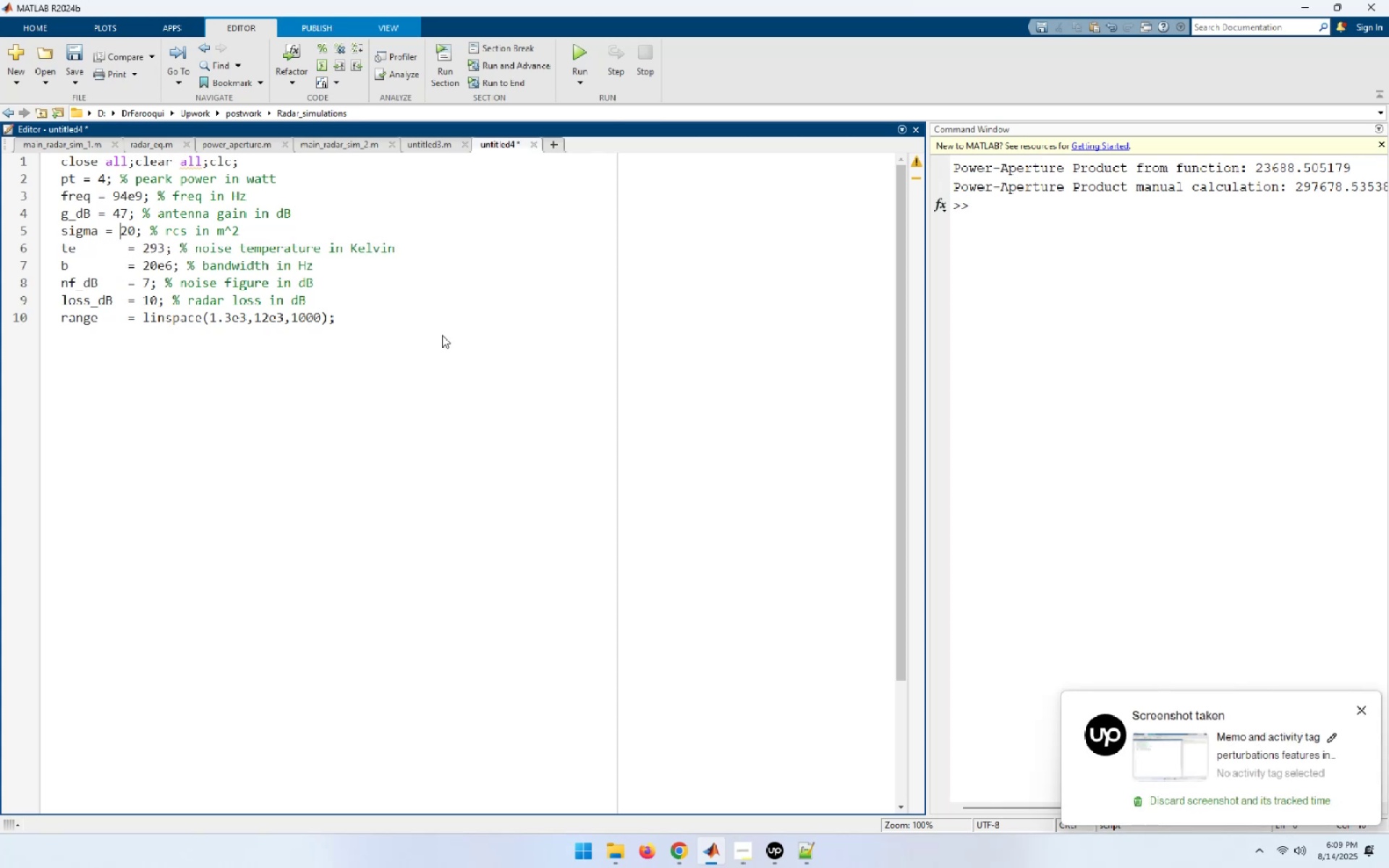 
key(ArrowLeft)
 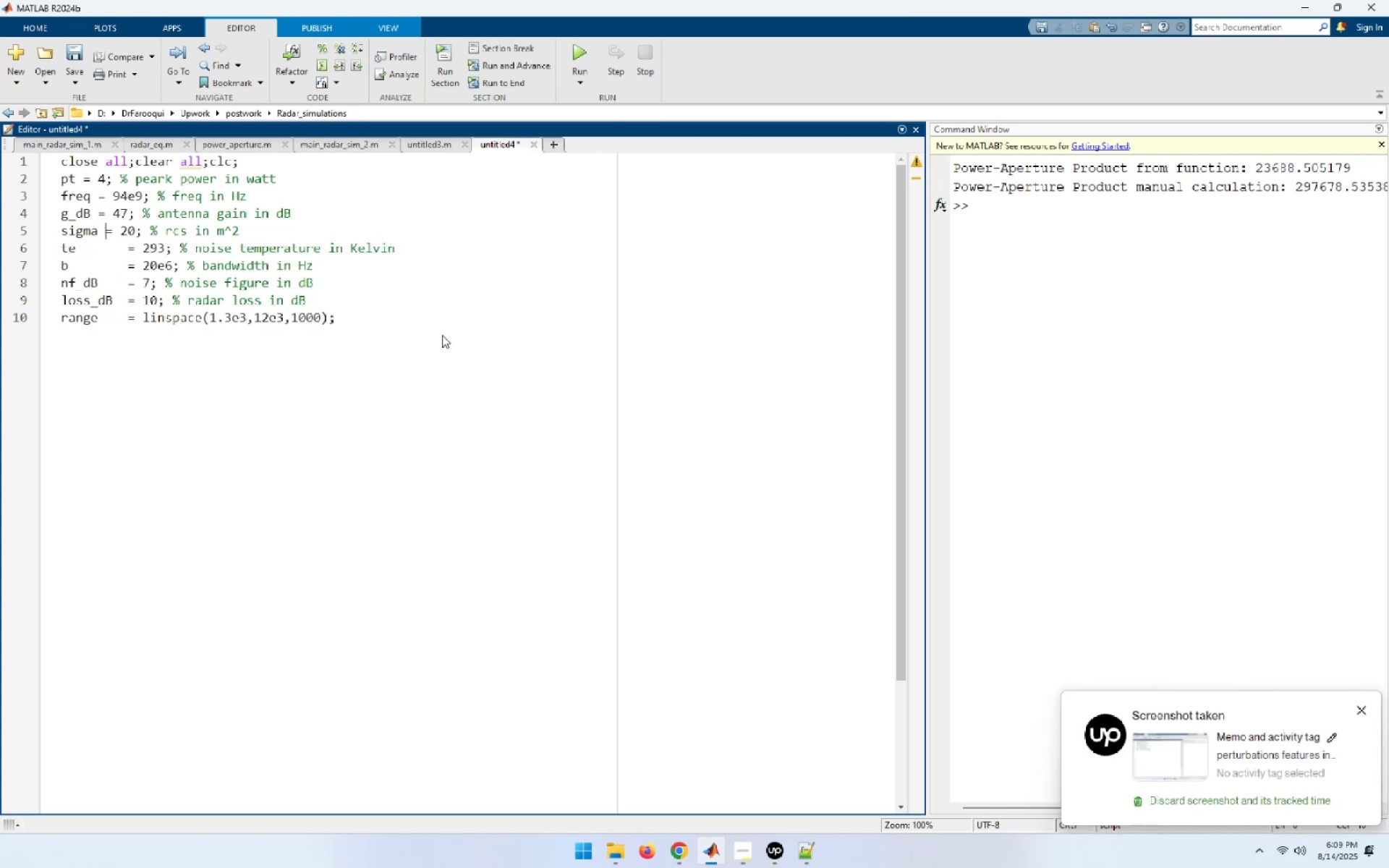 
key(Space)
 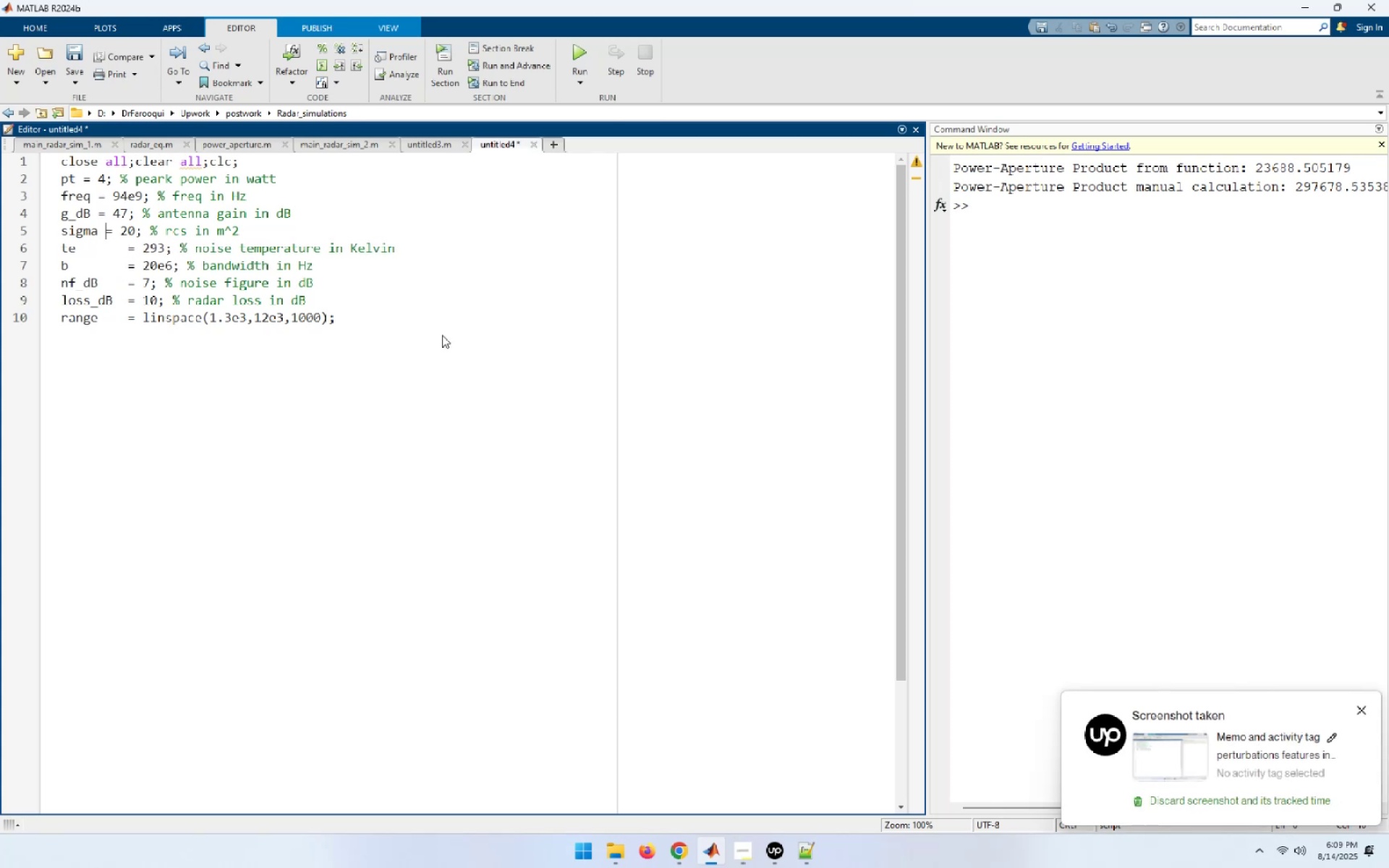 
key(Space)
 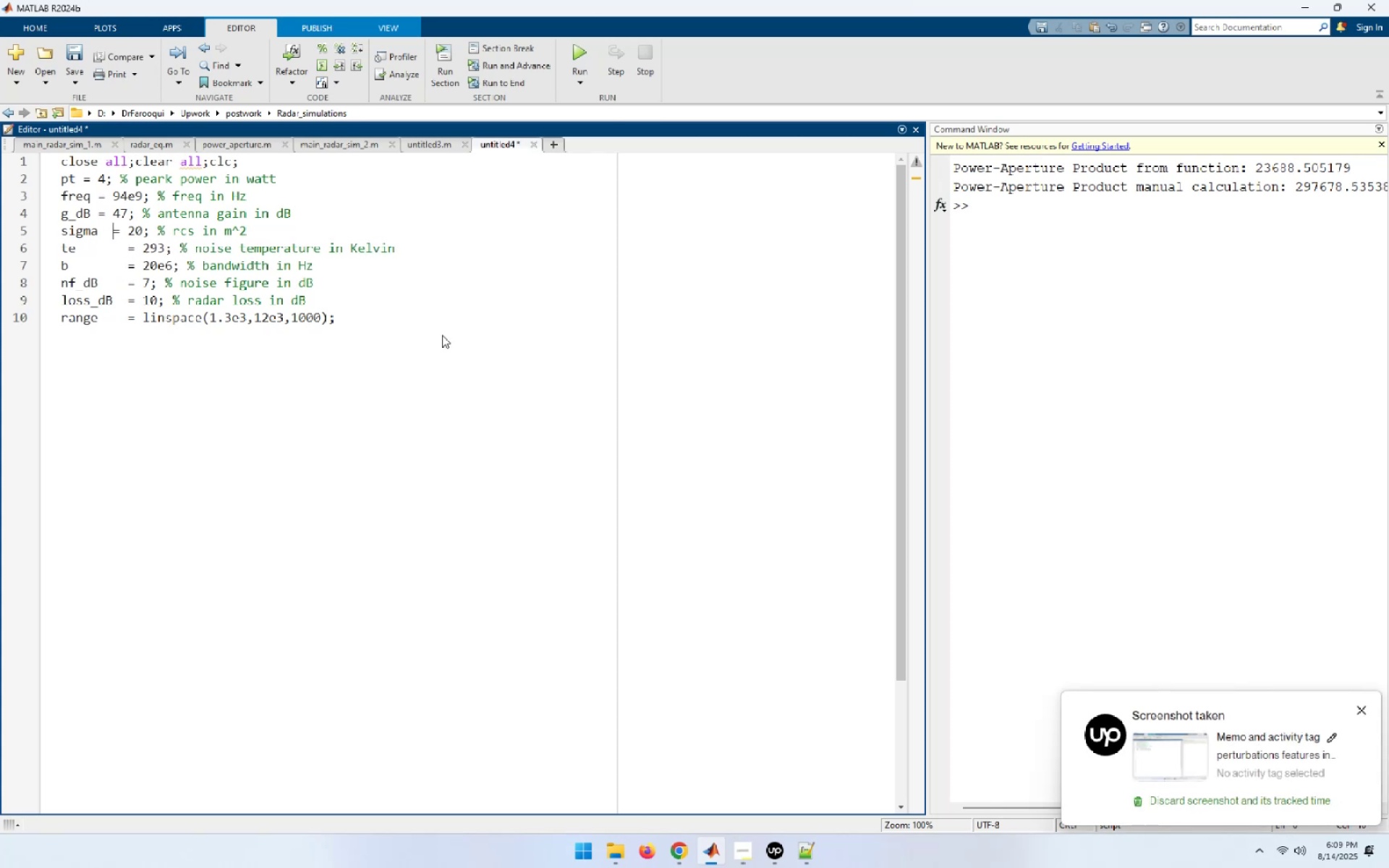 
key(Space)
 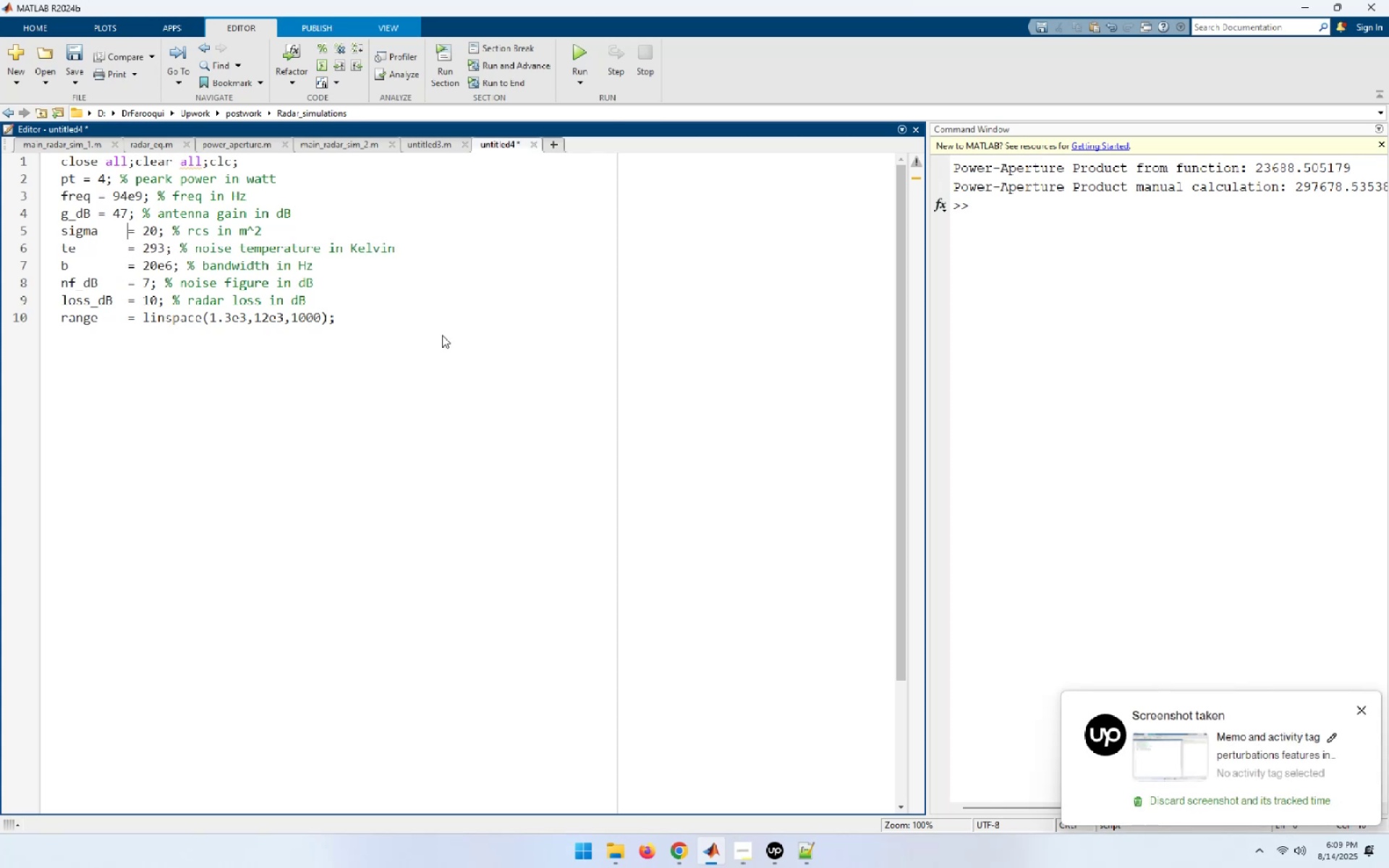 
key(ArrowUp)
 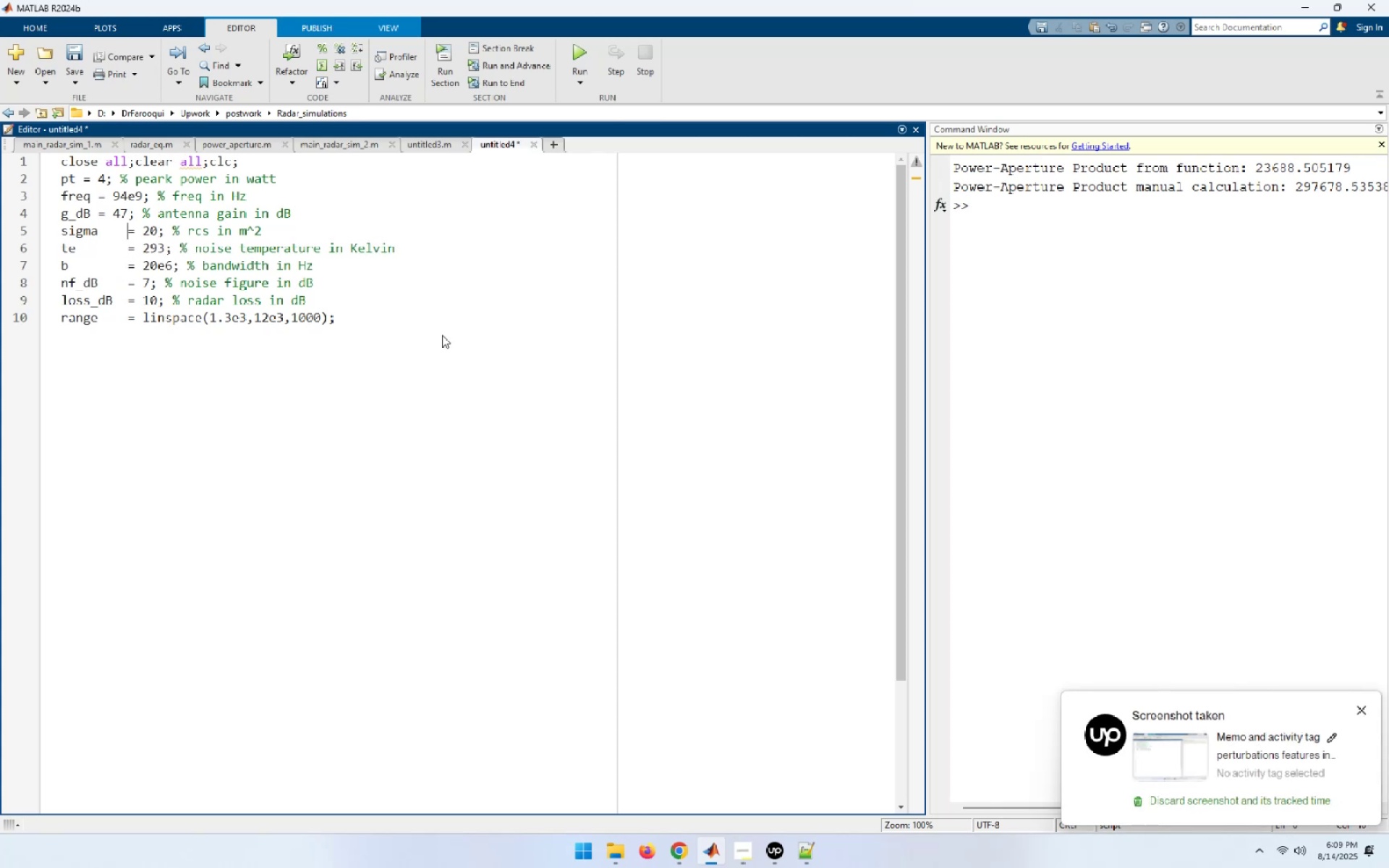 
key(ArrowLeft)
 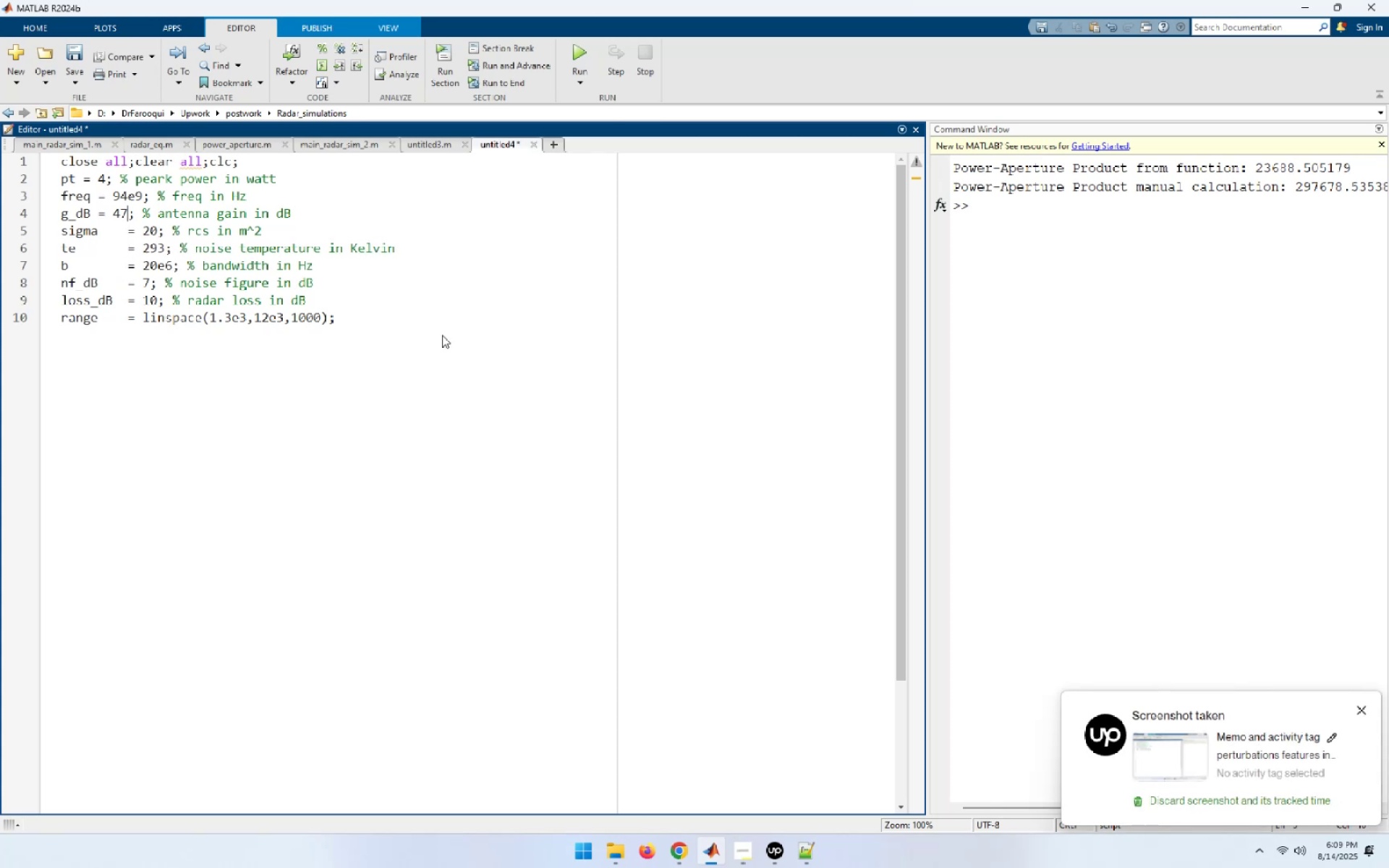 
key(ArrowLeft)
 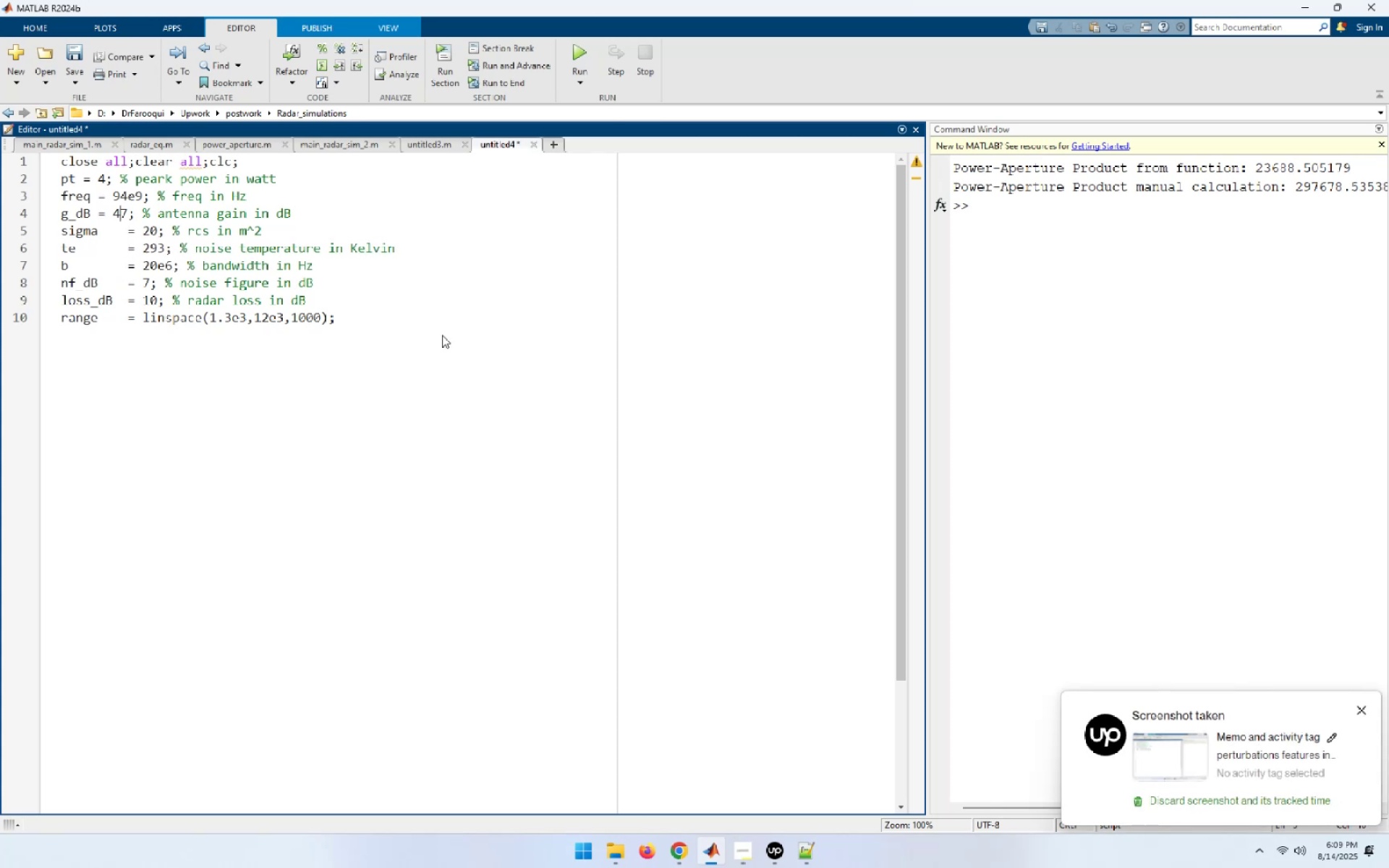 
key(ArrowLeft)
 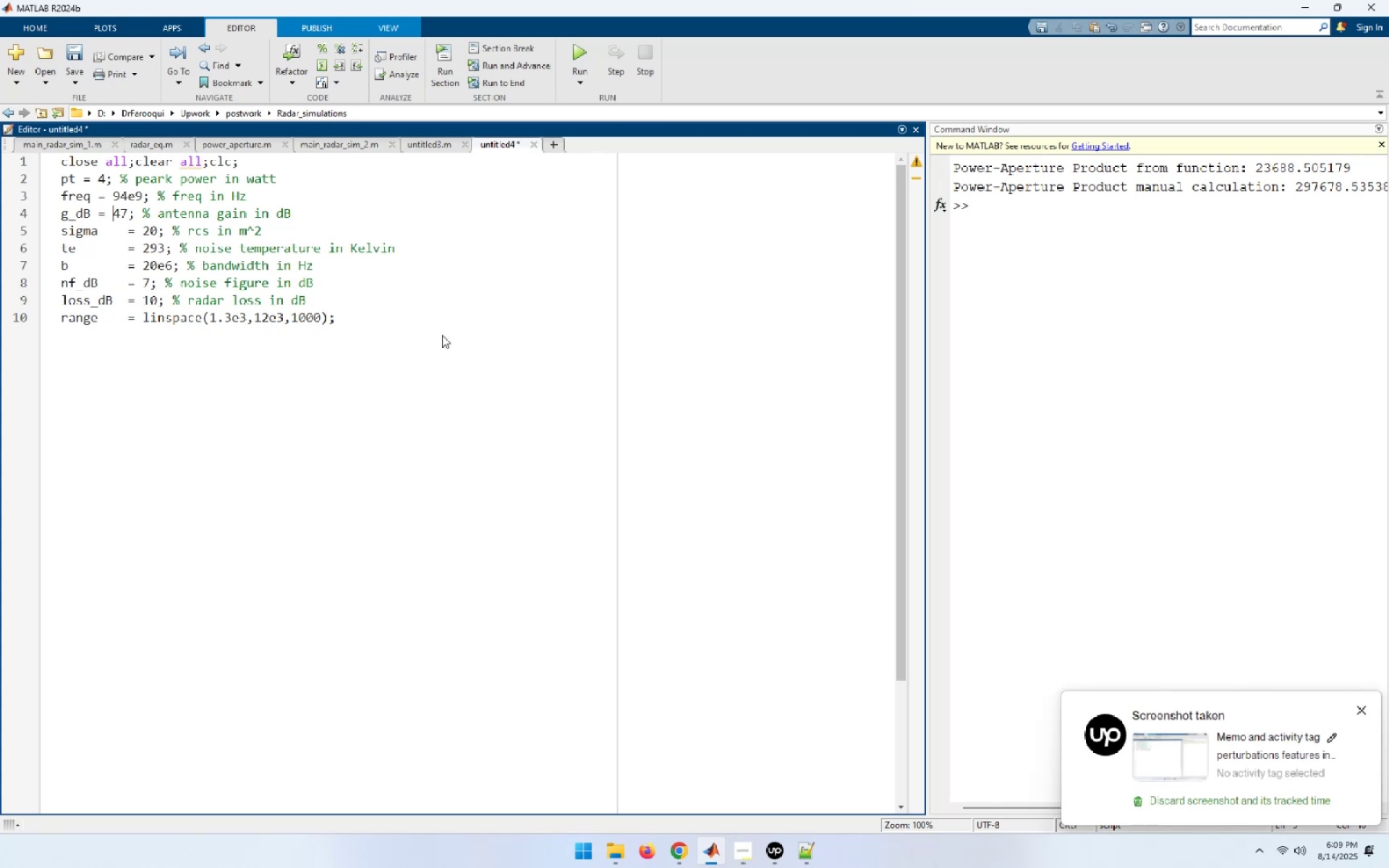 
key(ArrowLeft)
 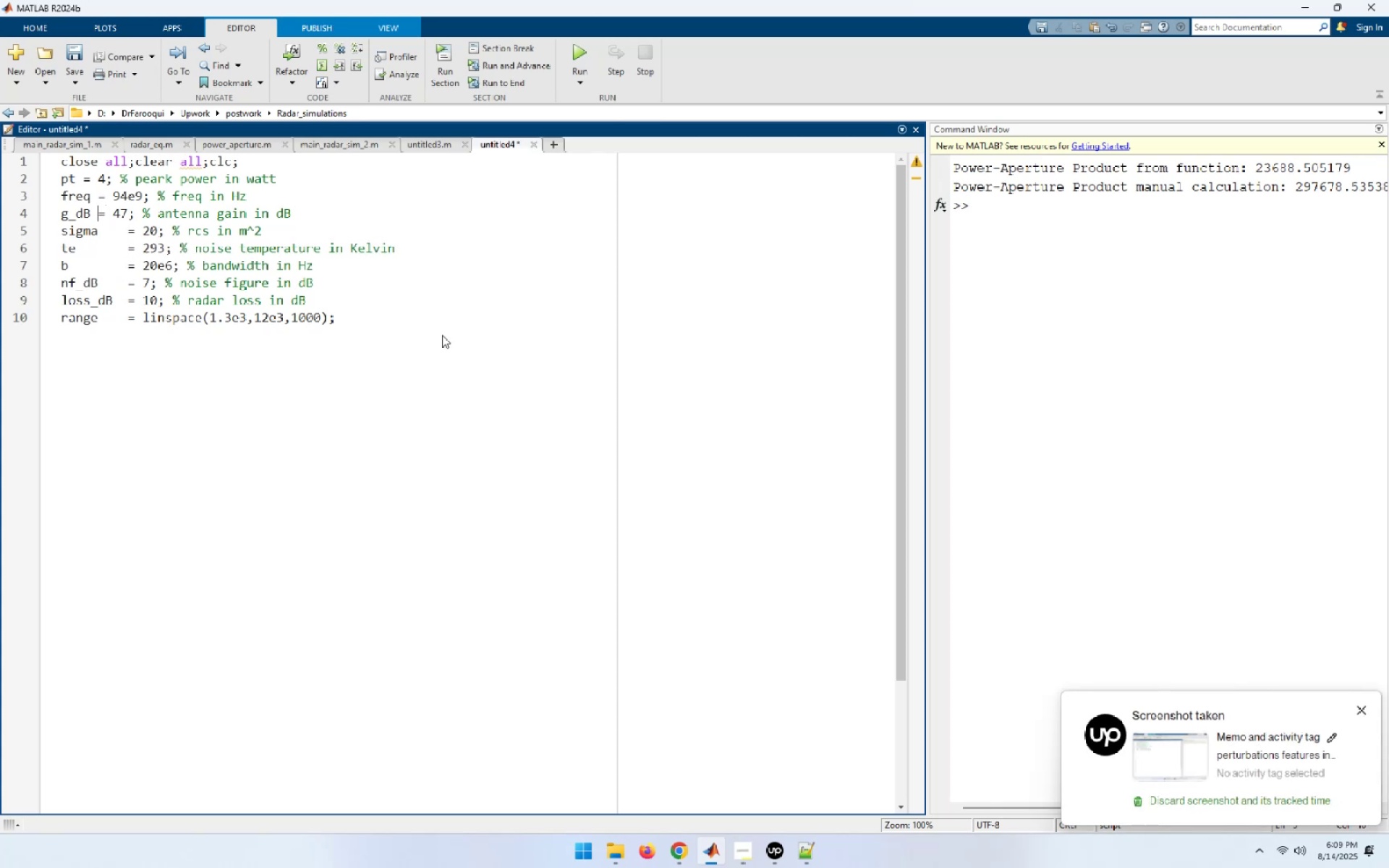 
key(Space)
 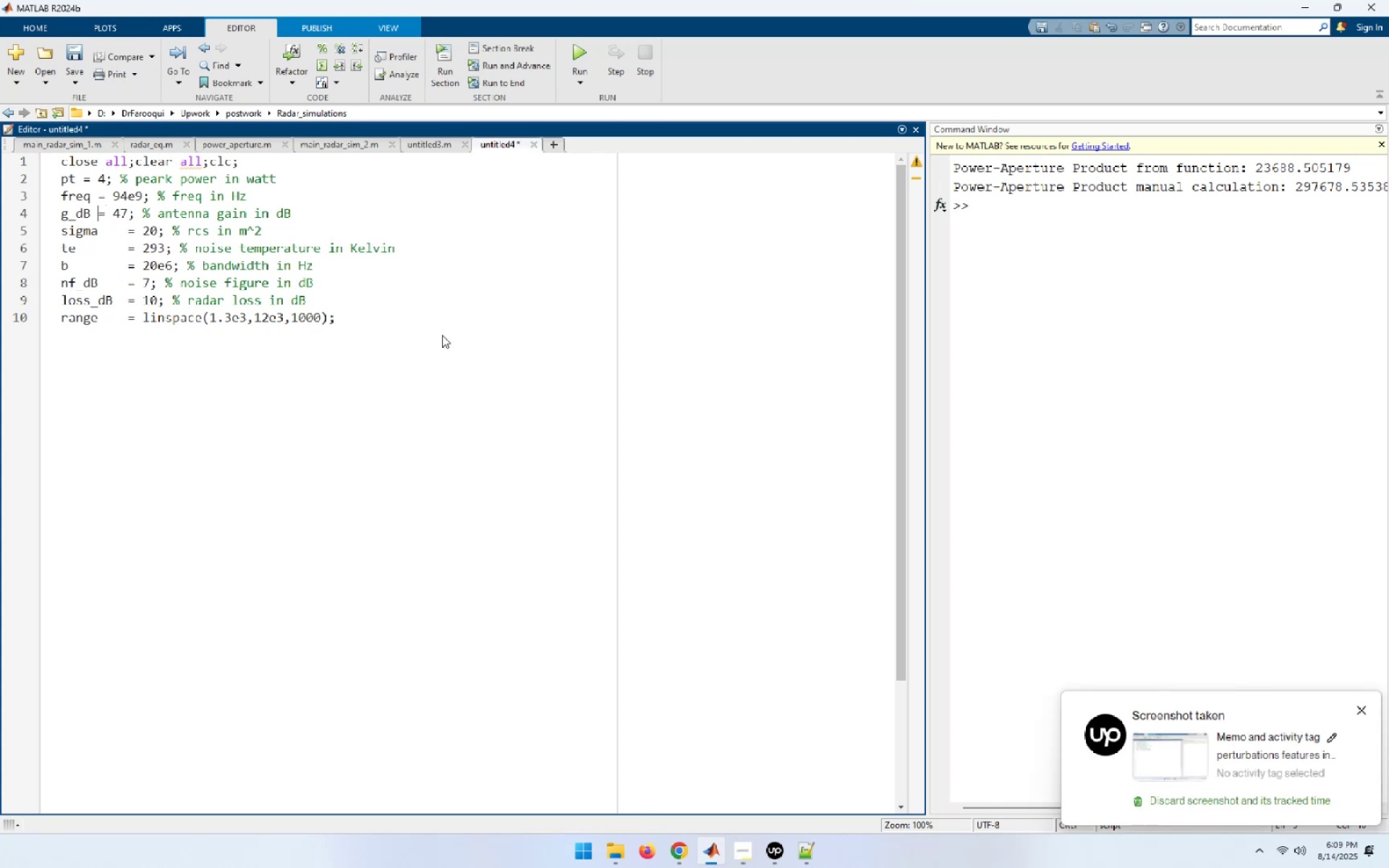 
key(Space)
 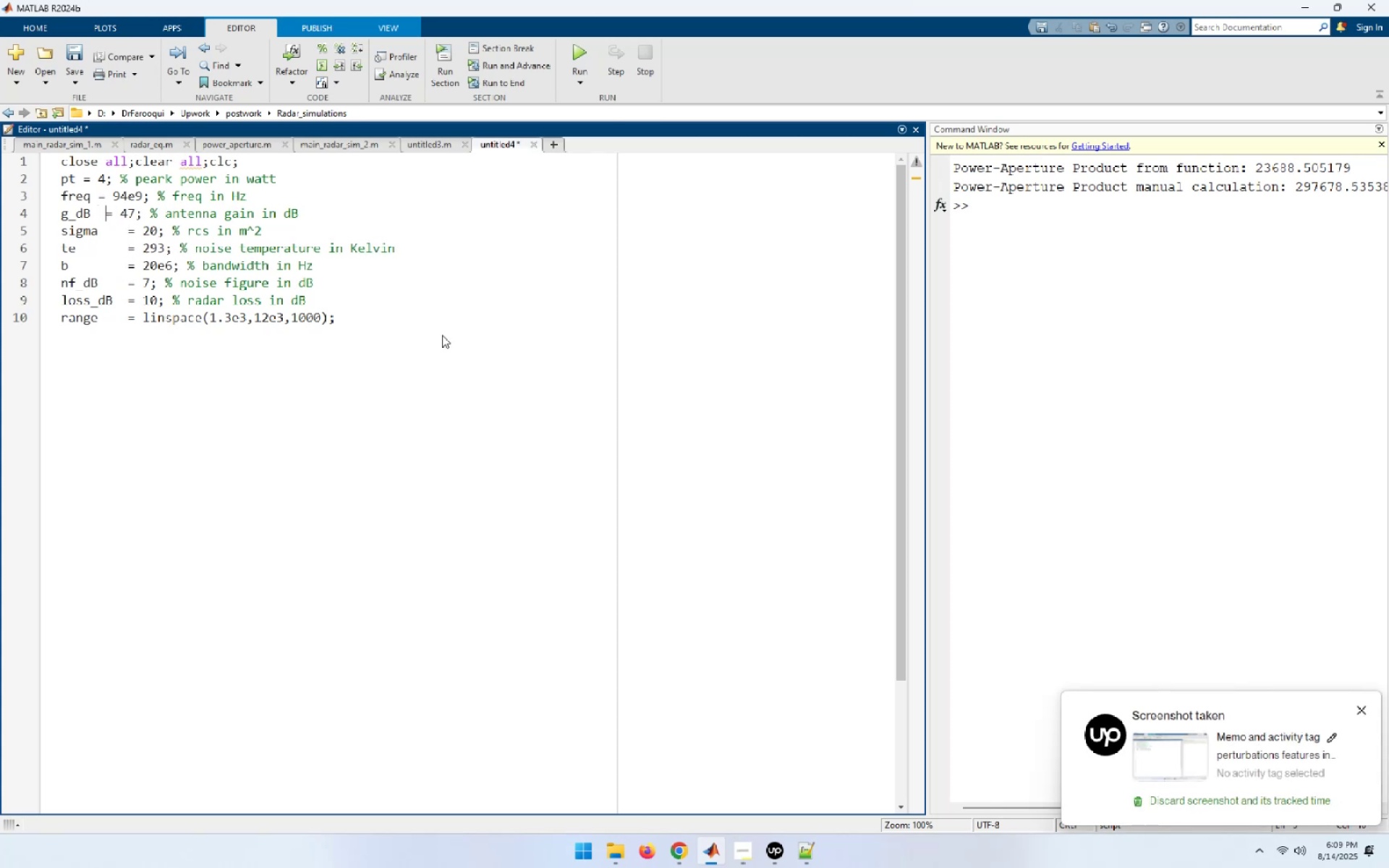 
key(Space)
 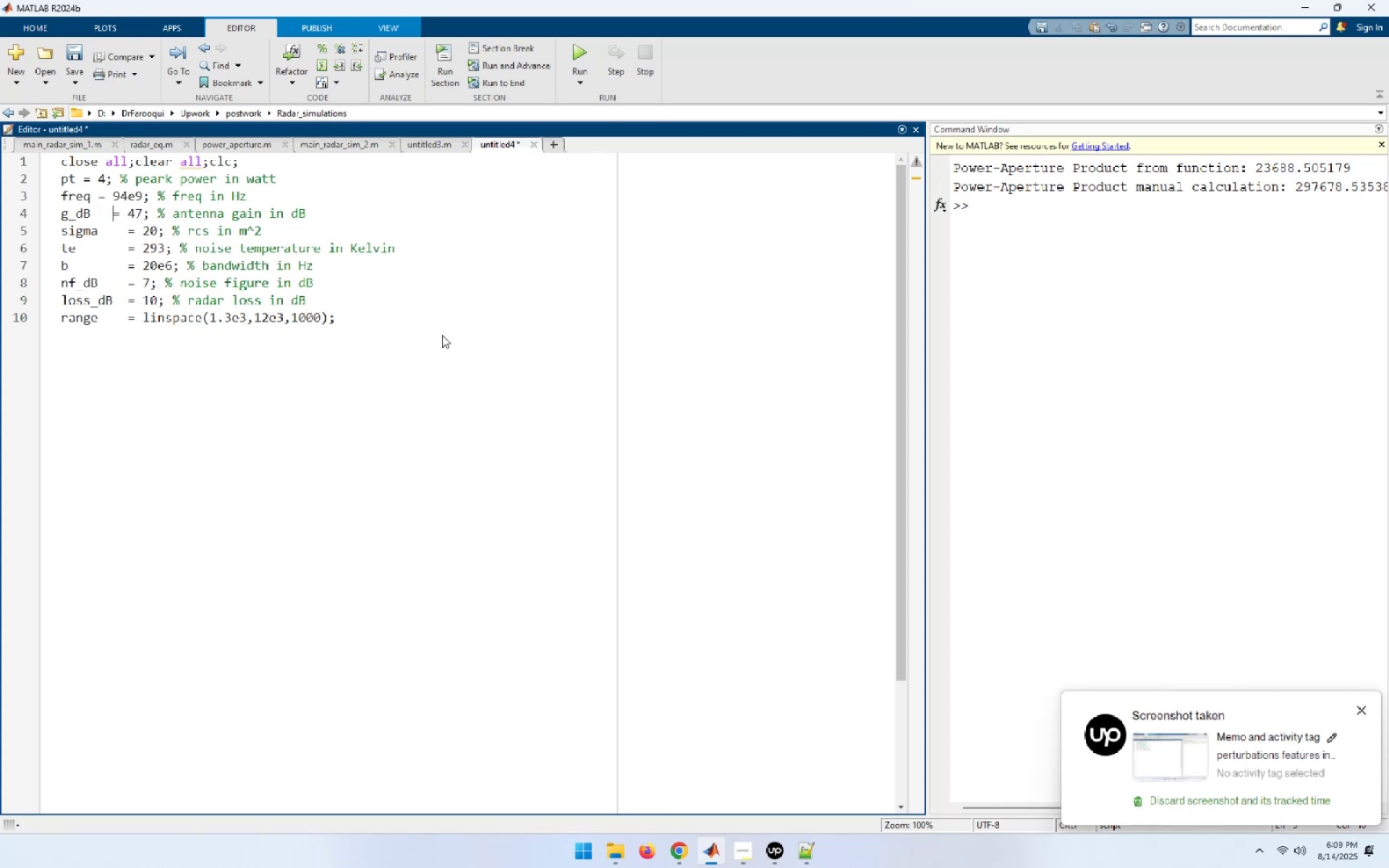 
key(Space)
 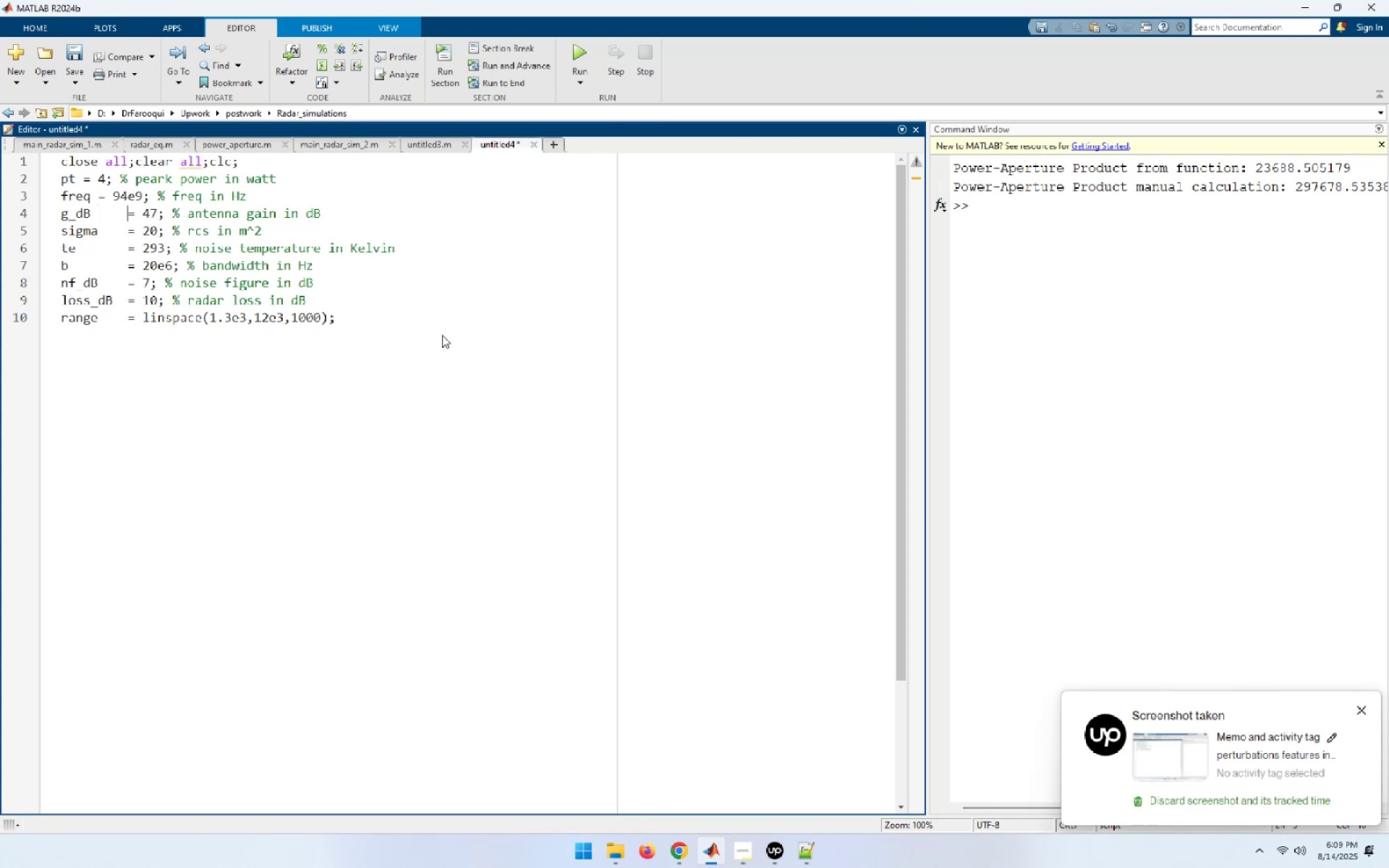 
key(ArrowUp)
 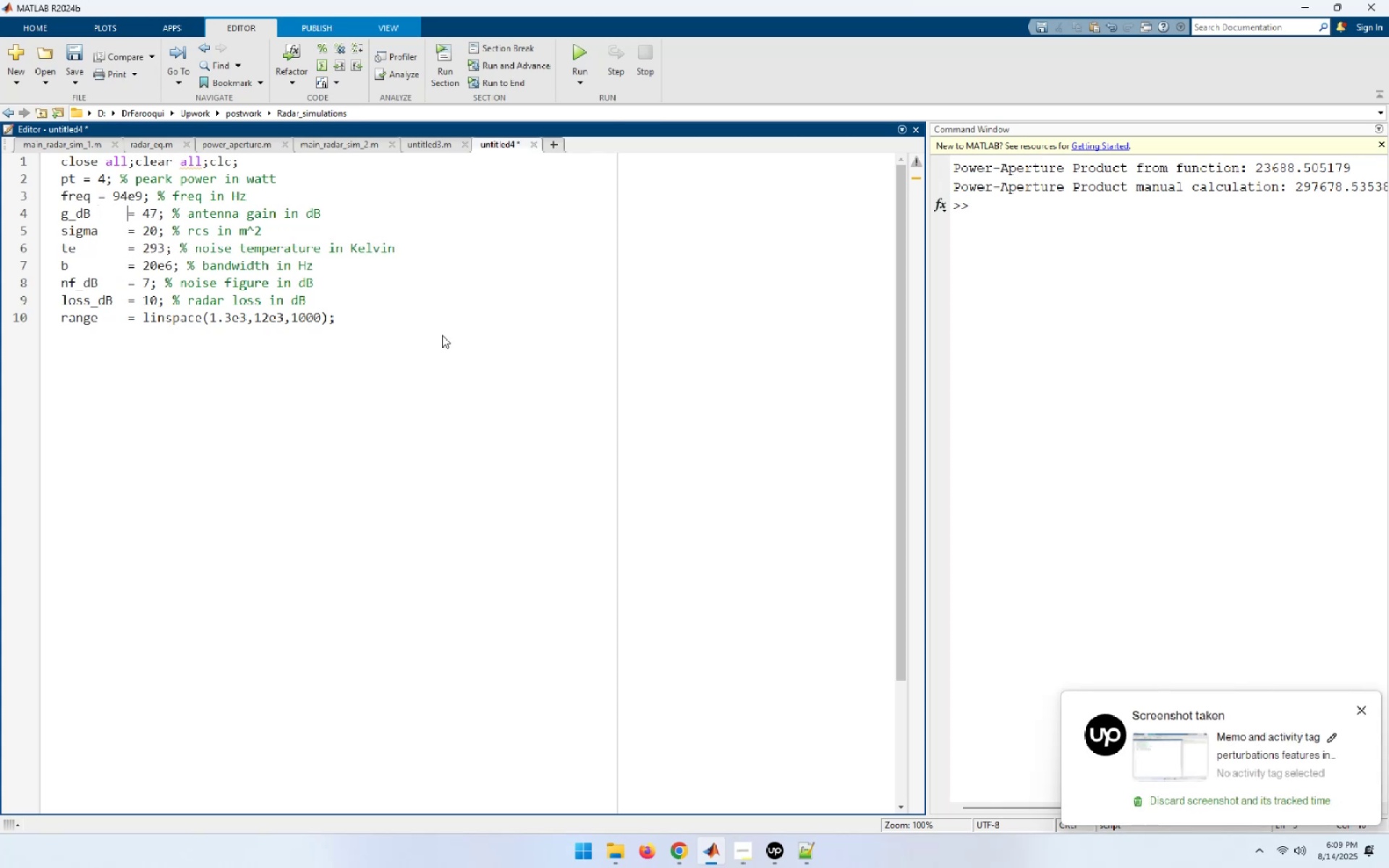 
key(ArrowLeft)
 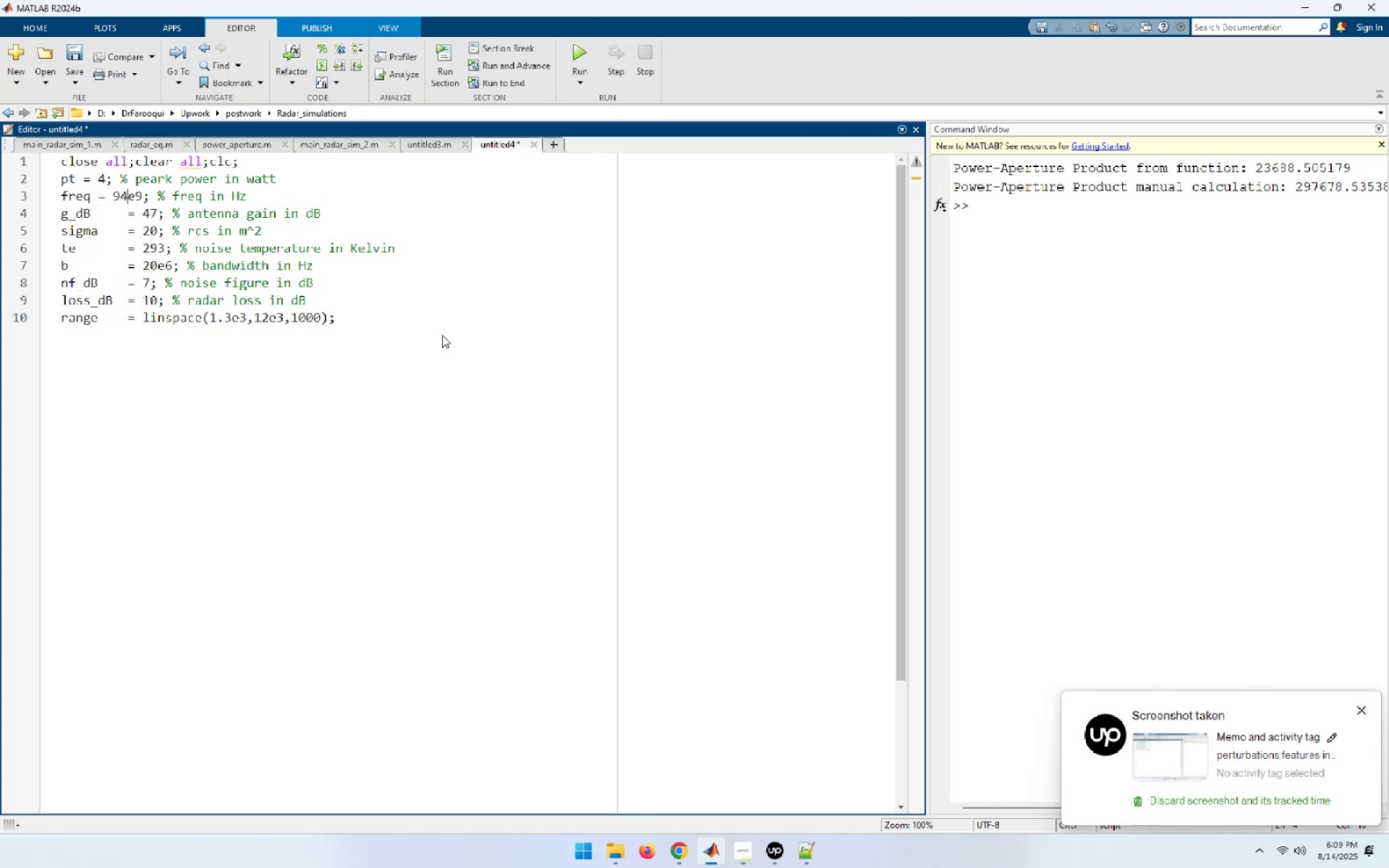 
key(ArrowLeft)
 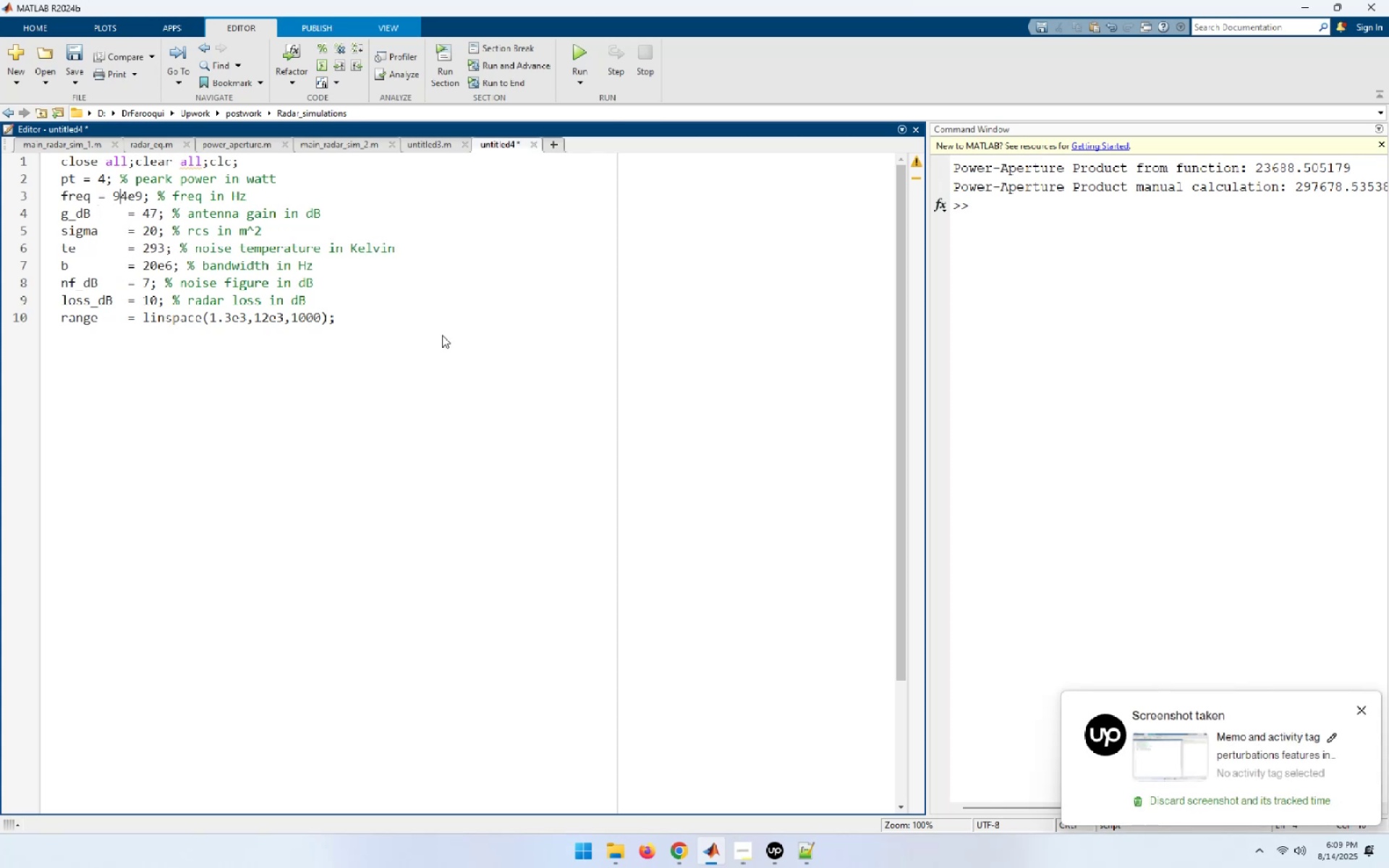 
key(ArrowLeft)
 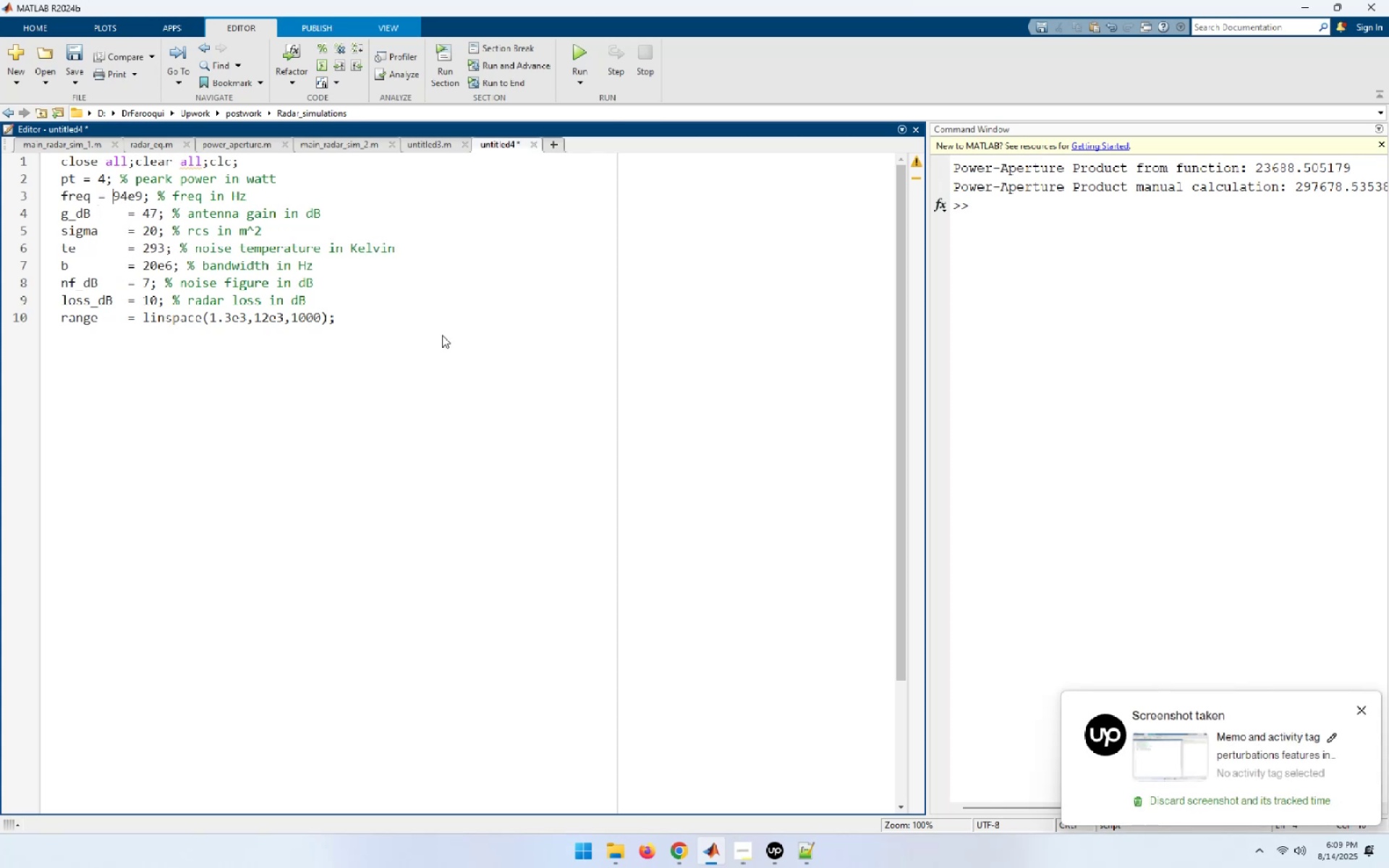 
key(ArrowLeft)
 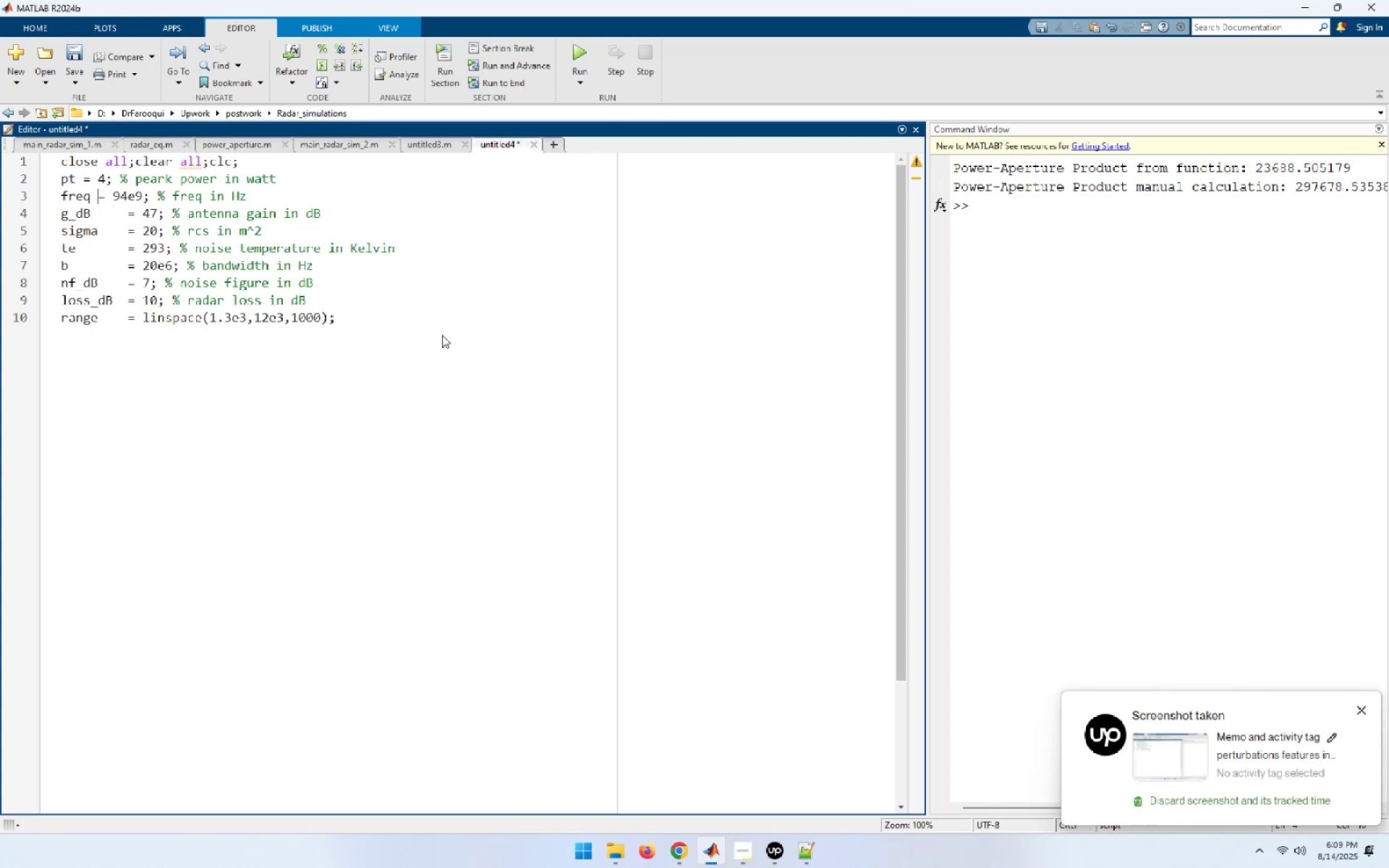 
key(Space)
 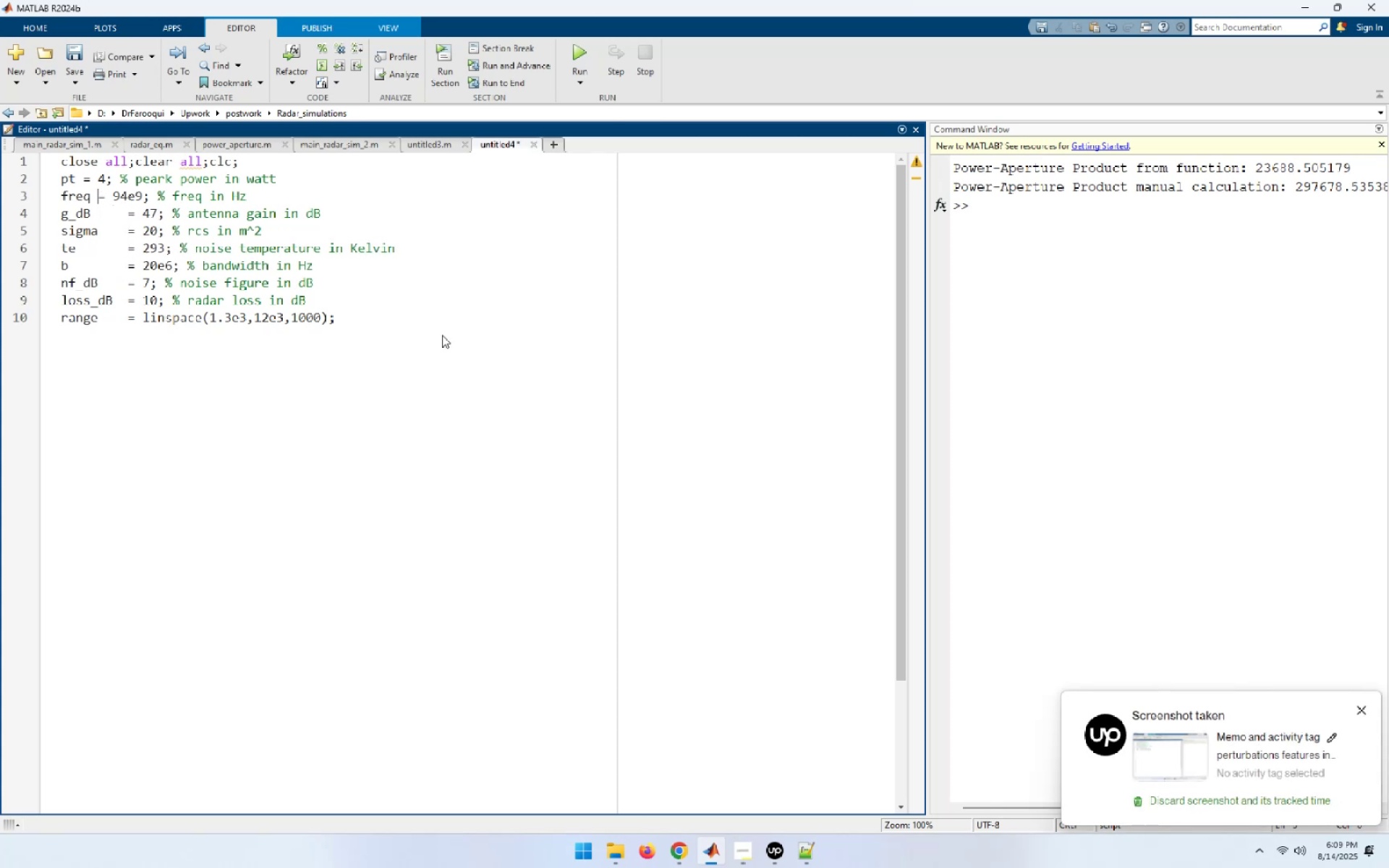 
key(Space)
 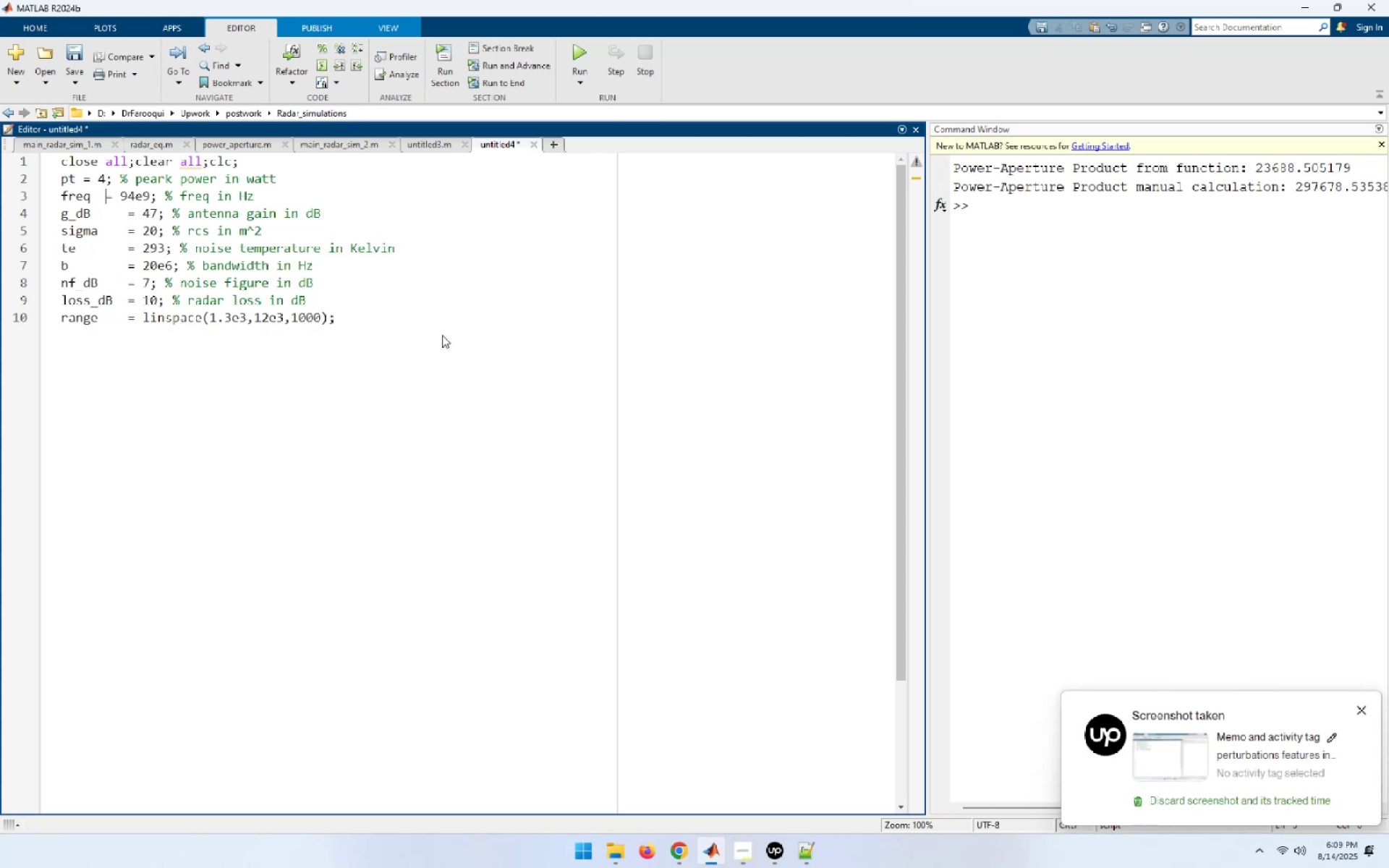 
key(Space)
 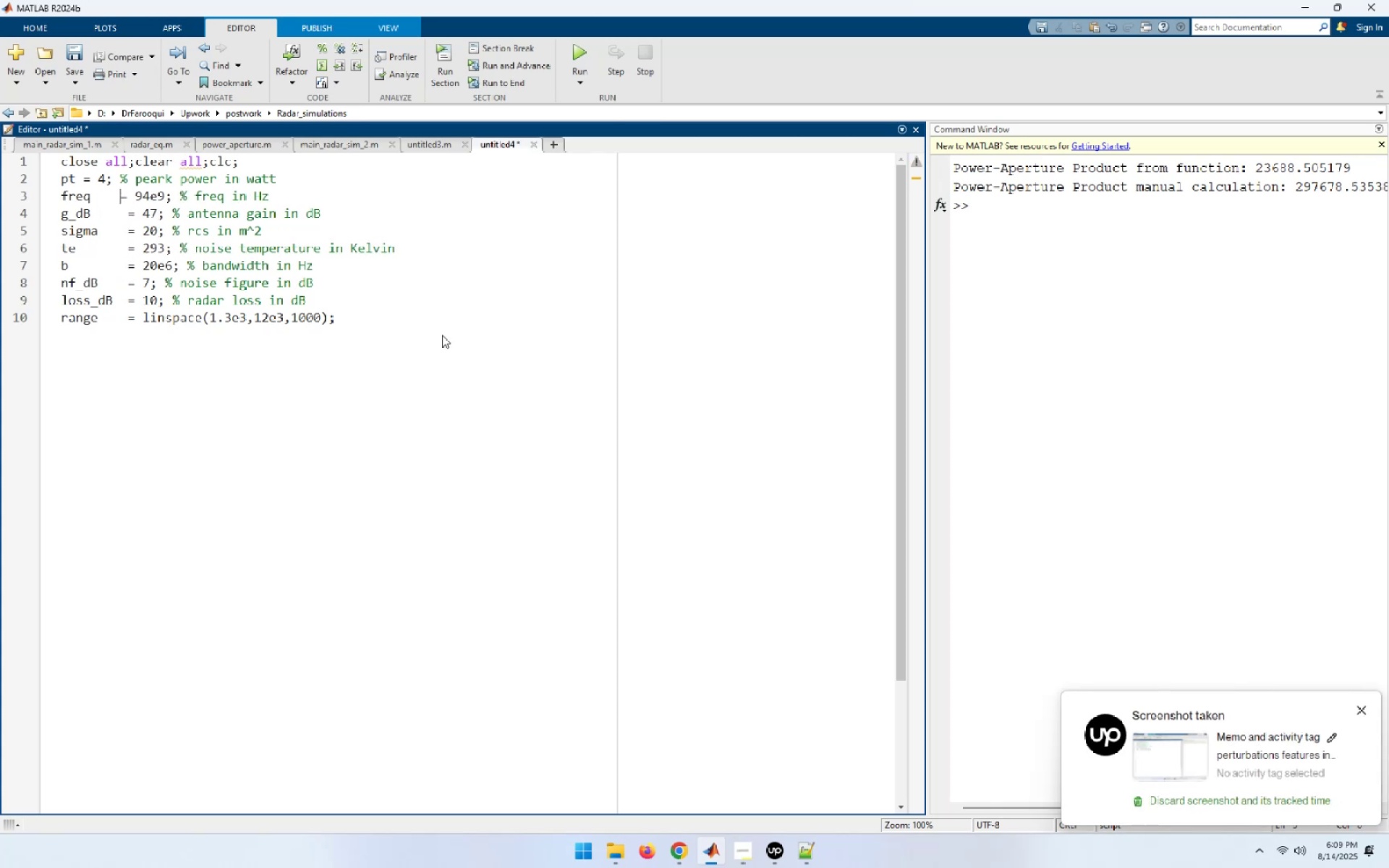 
key(Space)
 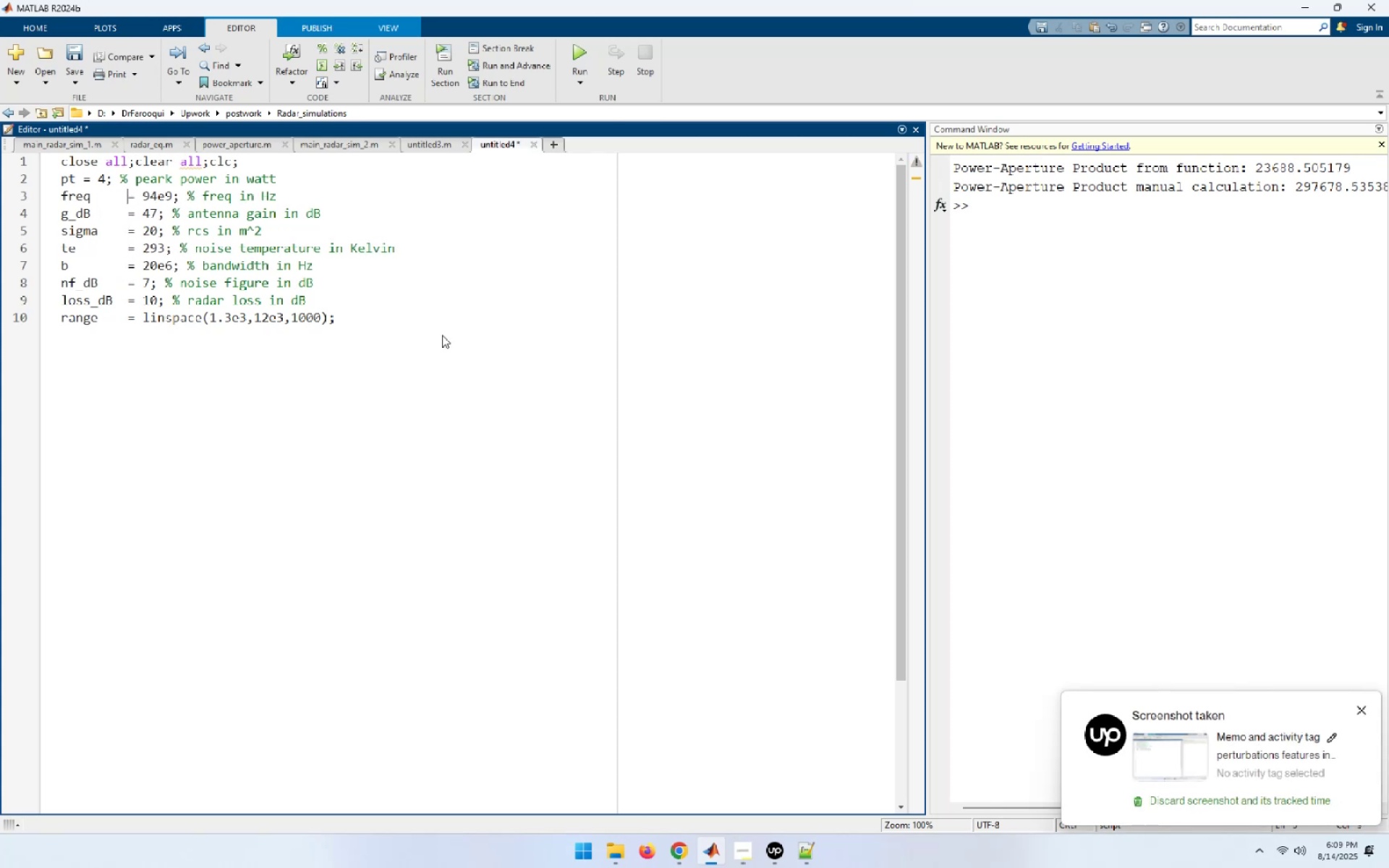 
key(ArrowUp)
 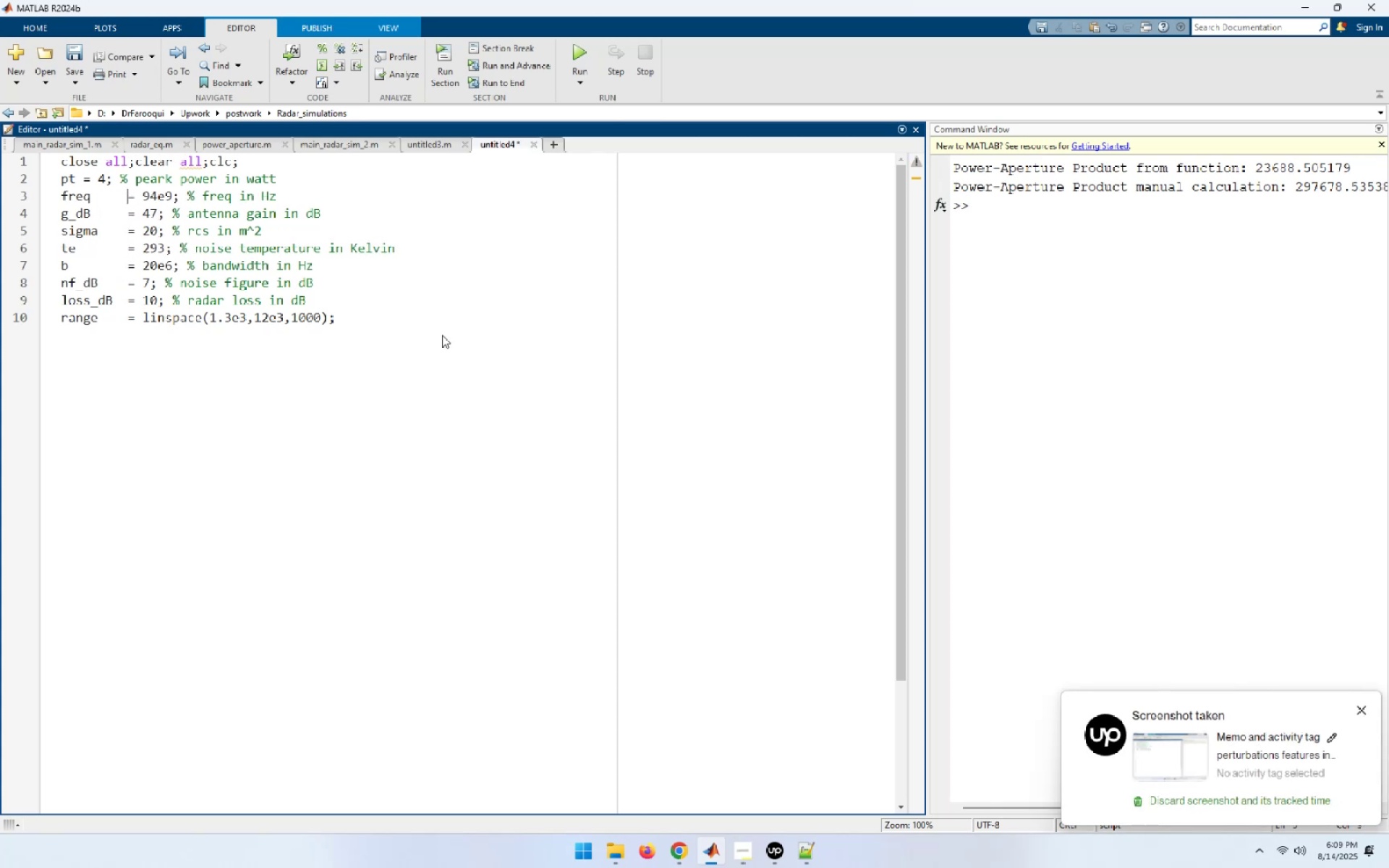 
key(ArrowLeft)
 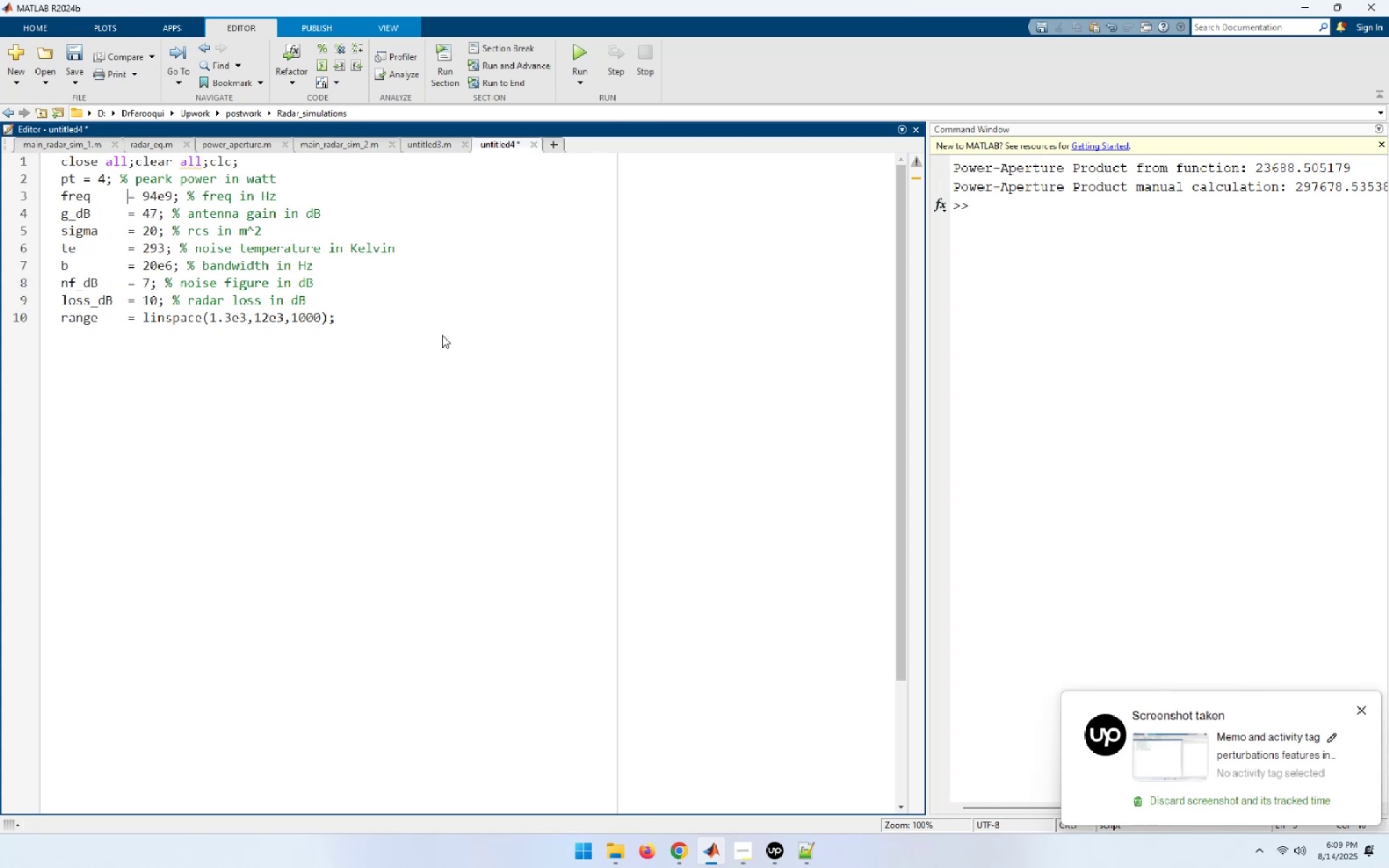 
key(ArrowLeft)
 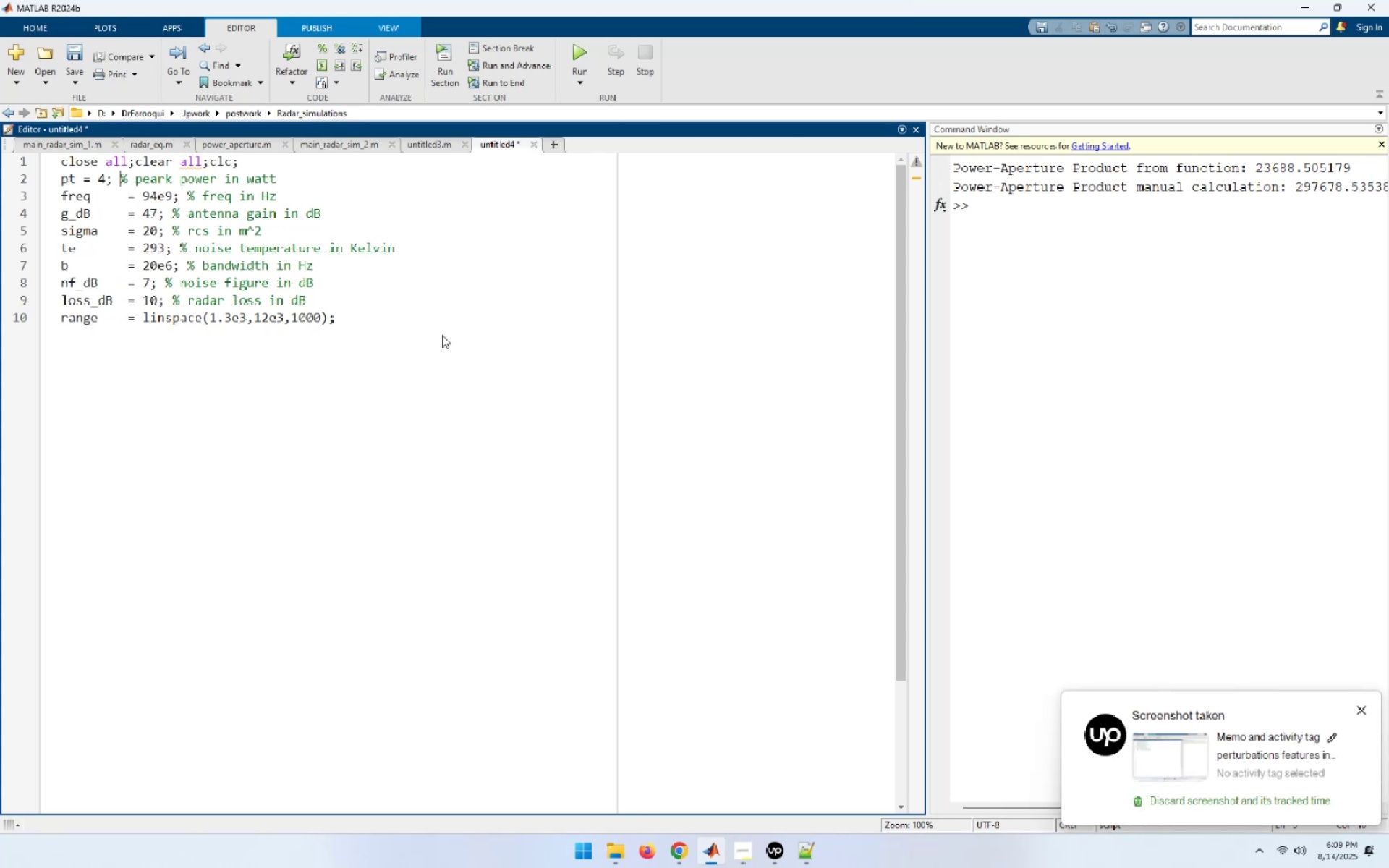 
key(ArrowLeft)
 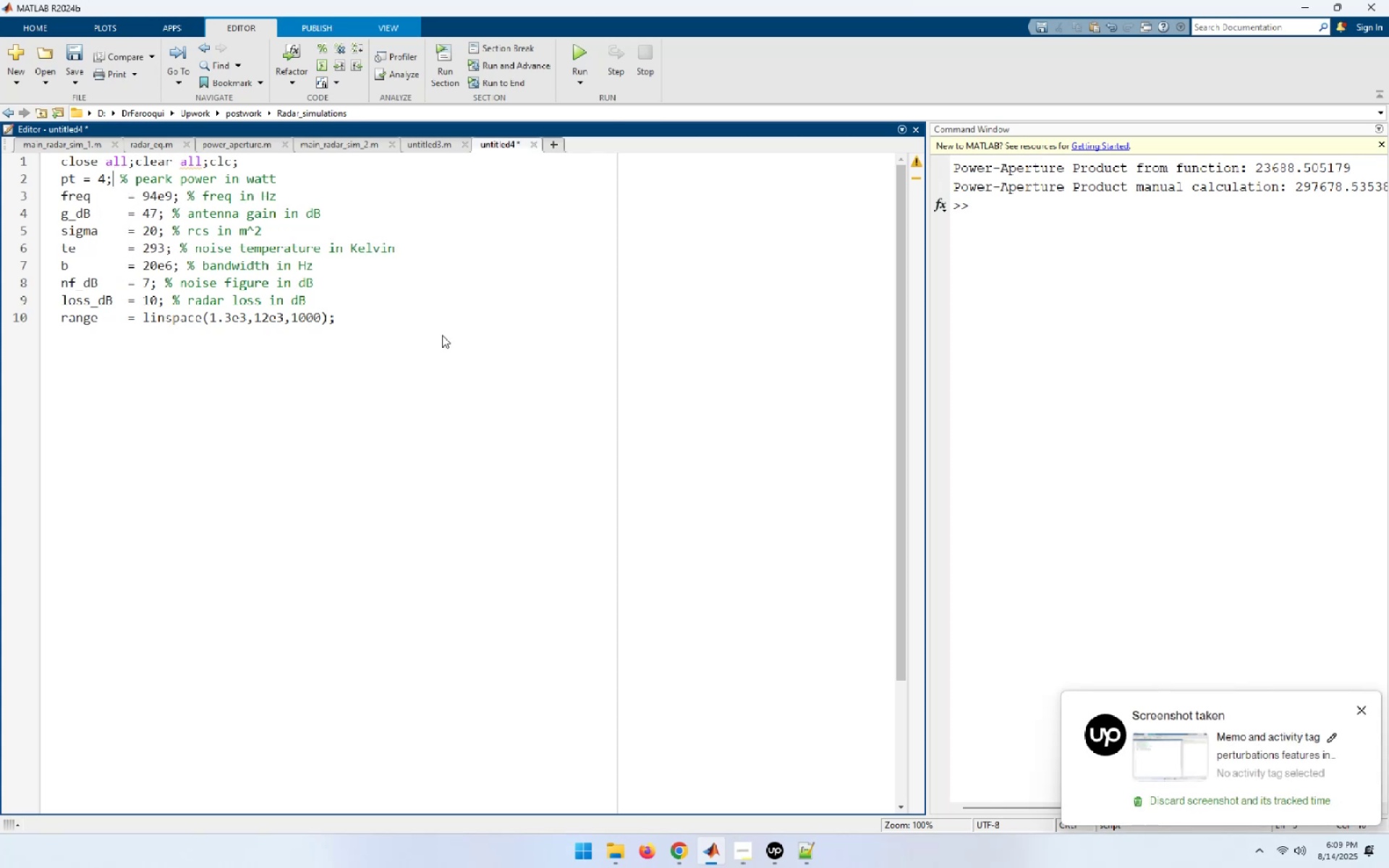 
key(ArrowLeft)
 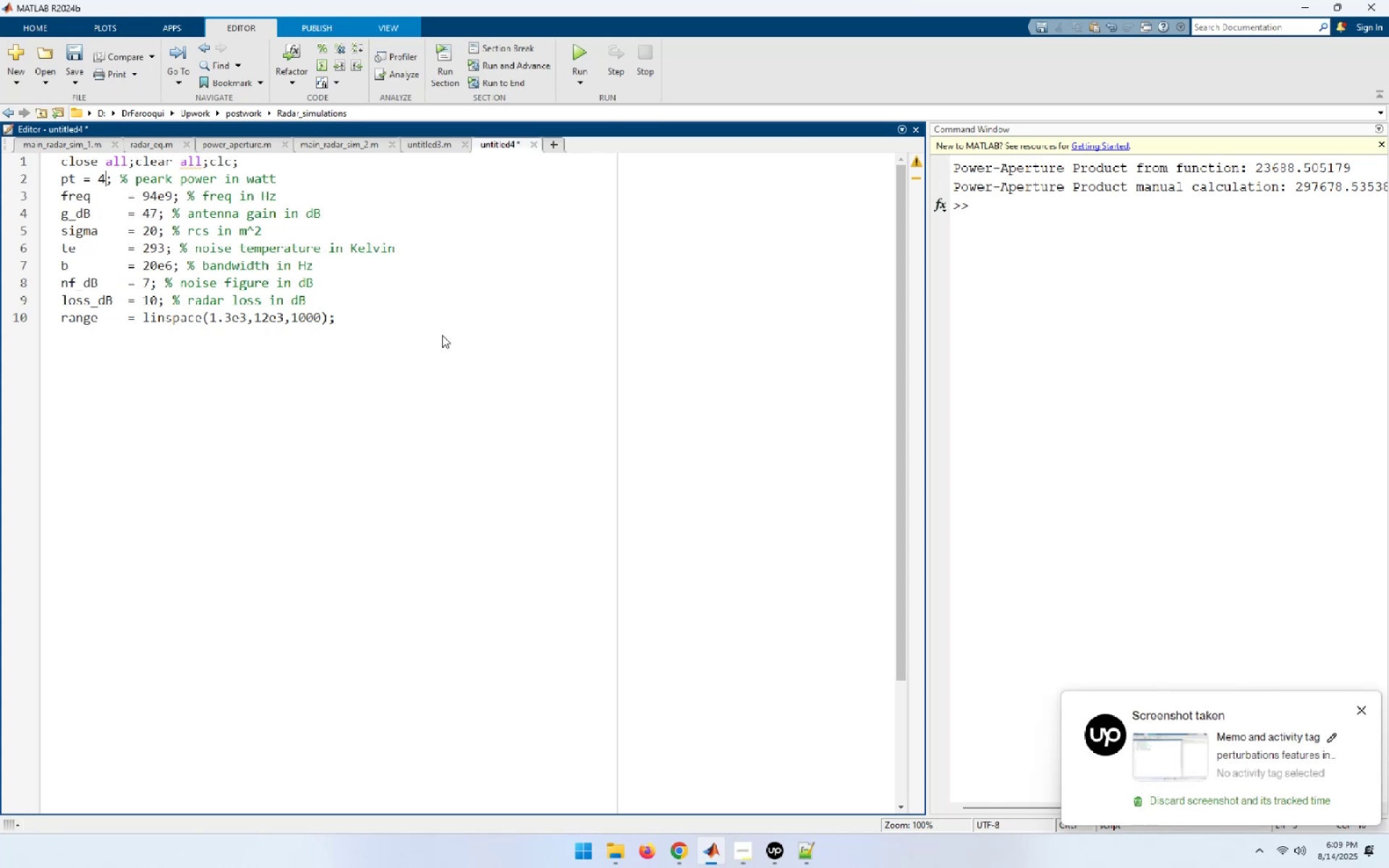 
key(ArrowLeft)
 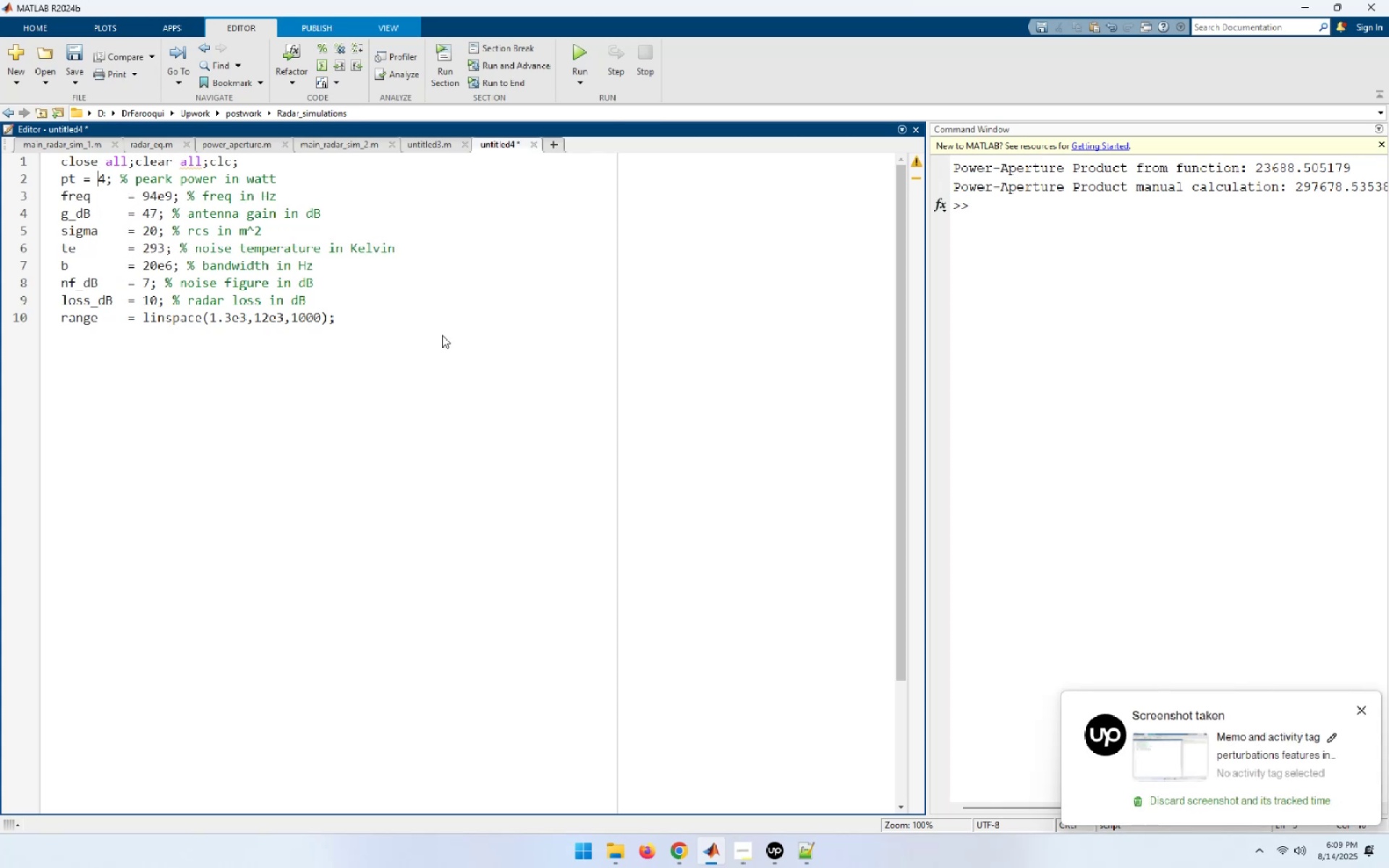 
key(ArrowLeft)
 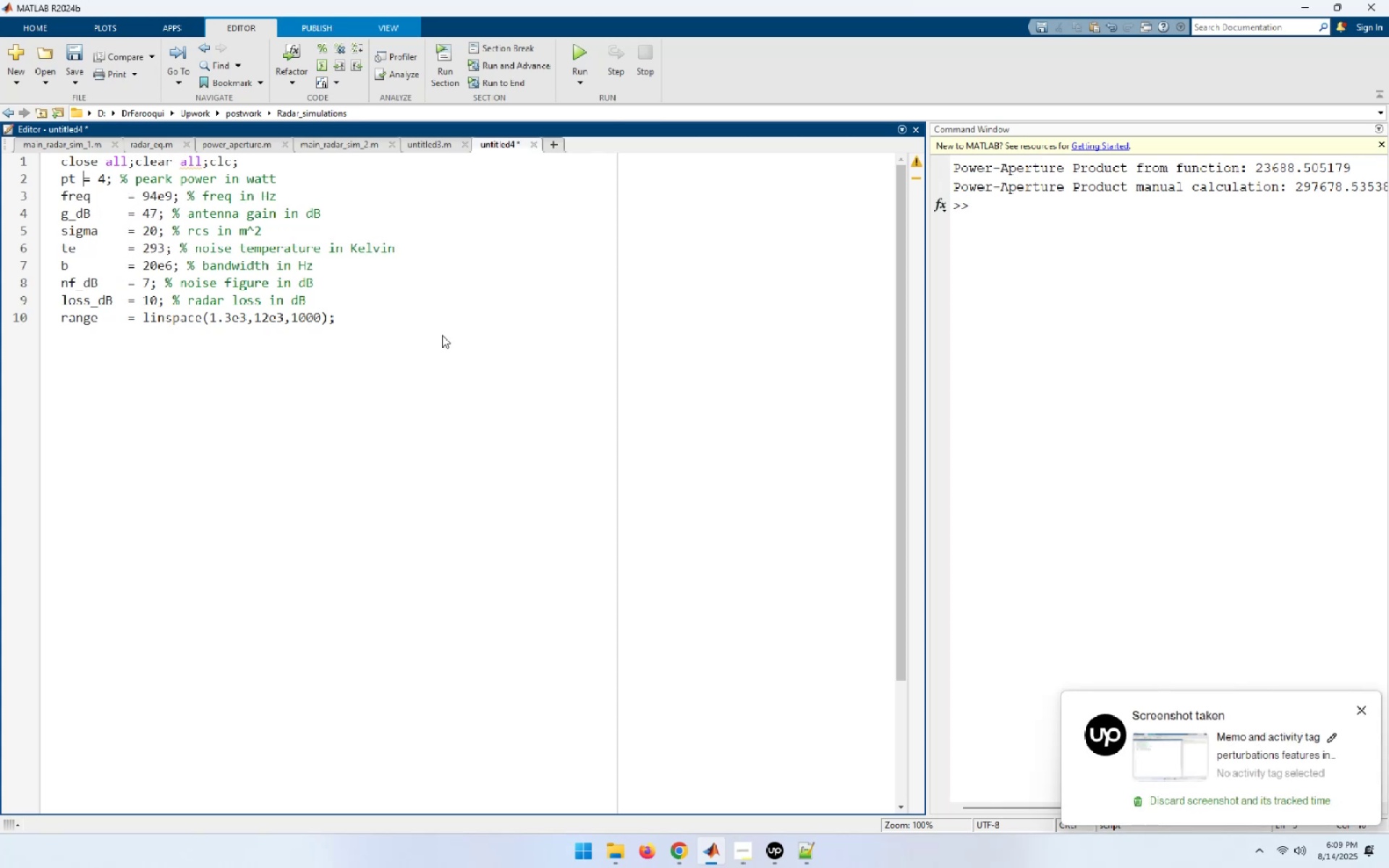 
key(Space)
 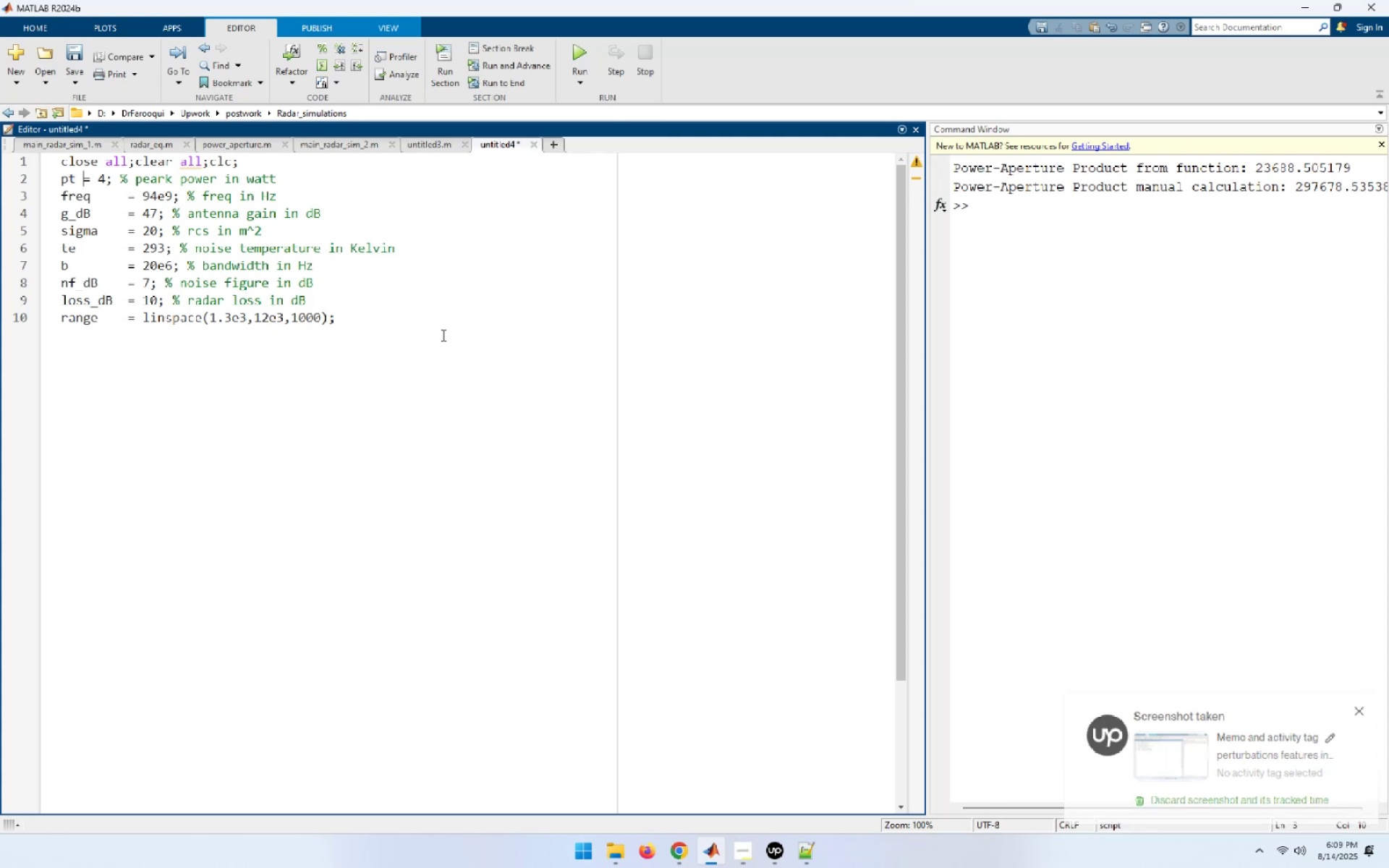 
key(Space)
 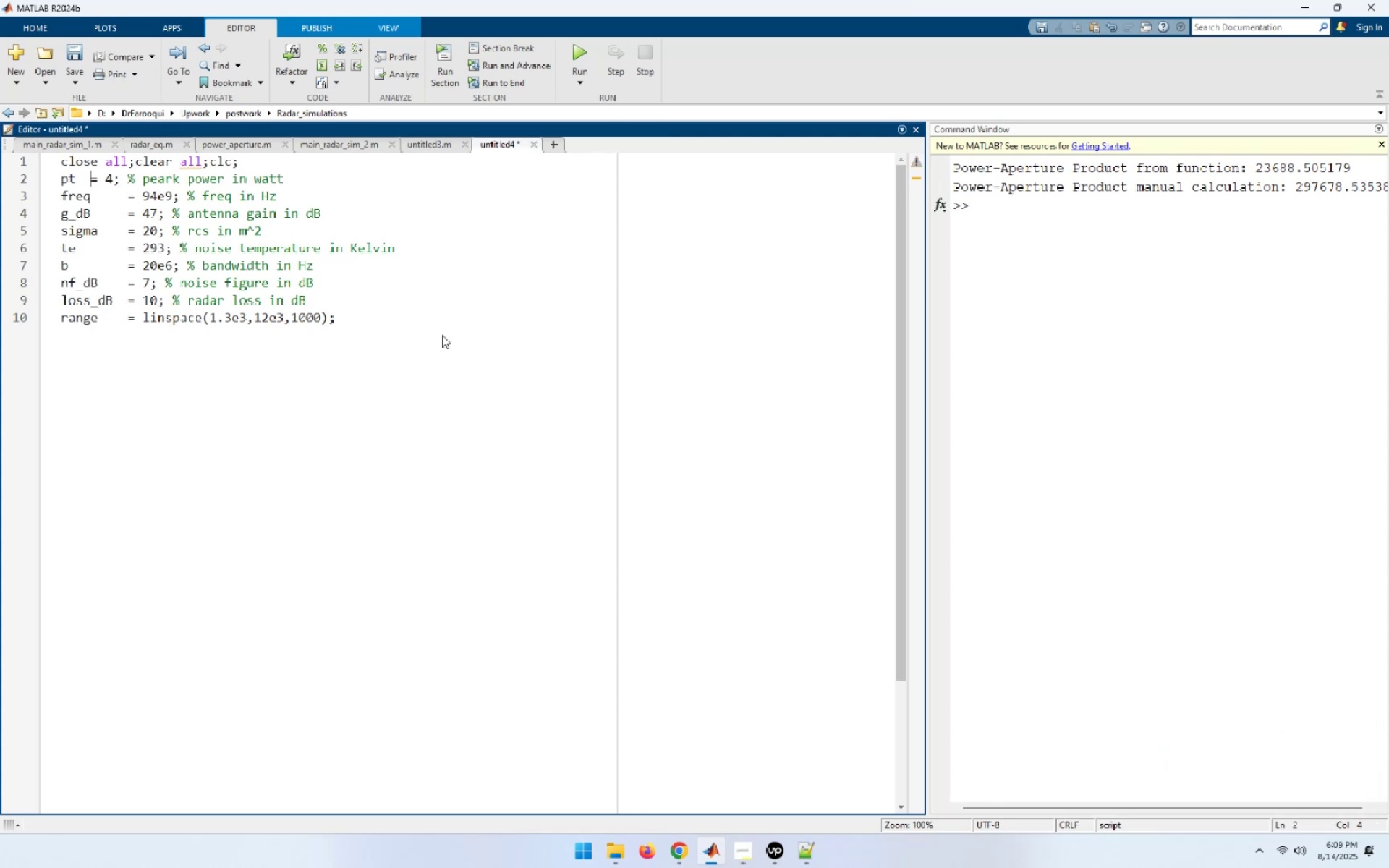 
key(Space)
 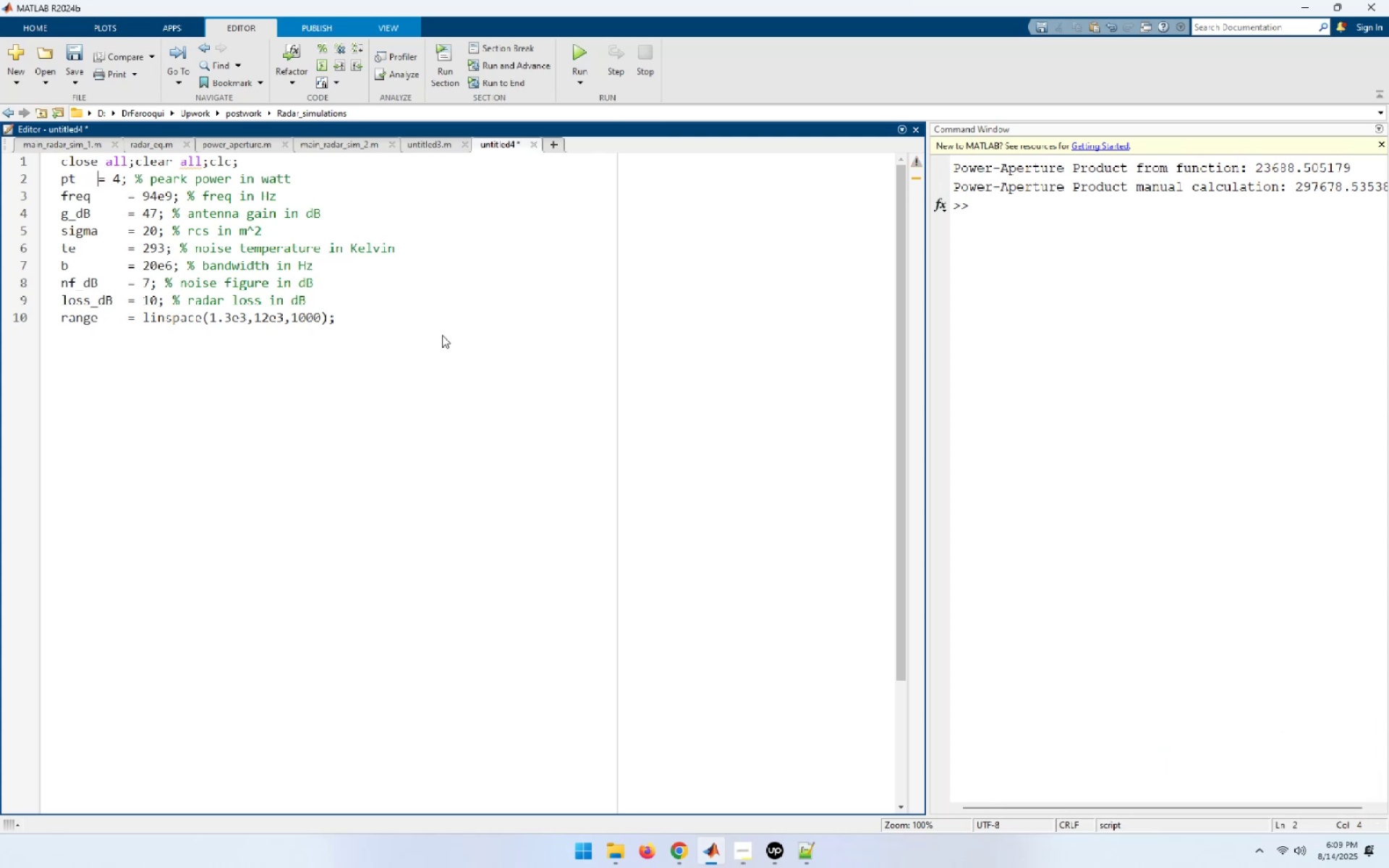 
key(Space)
 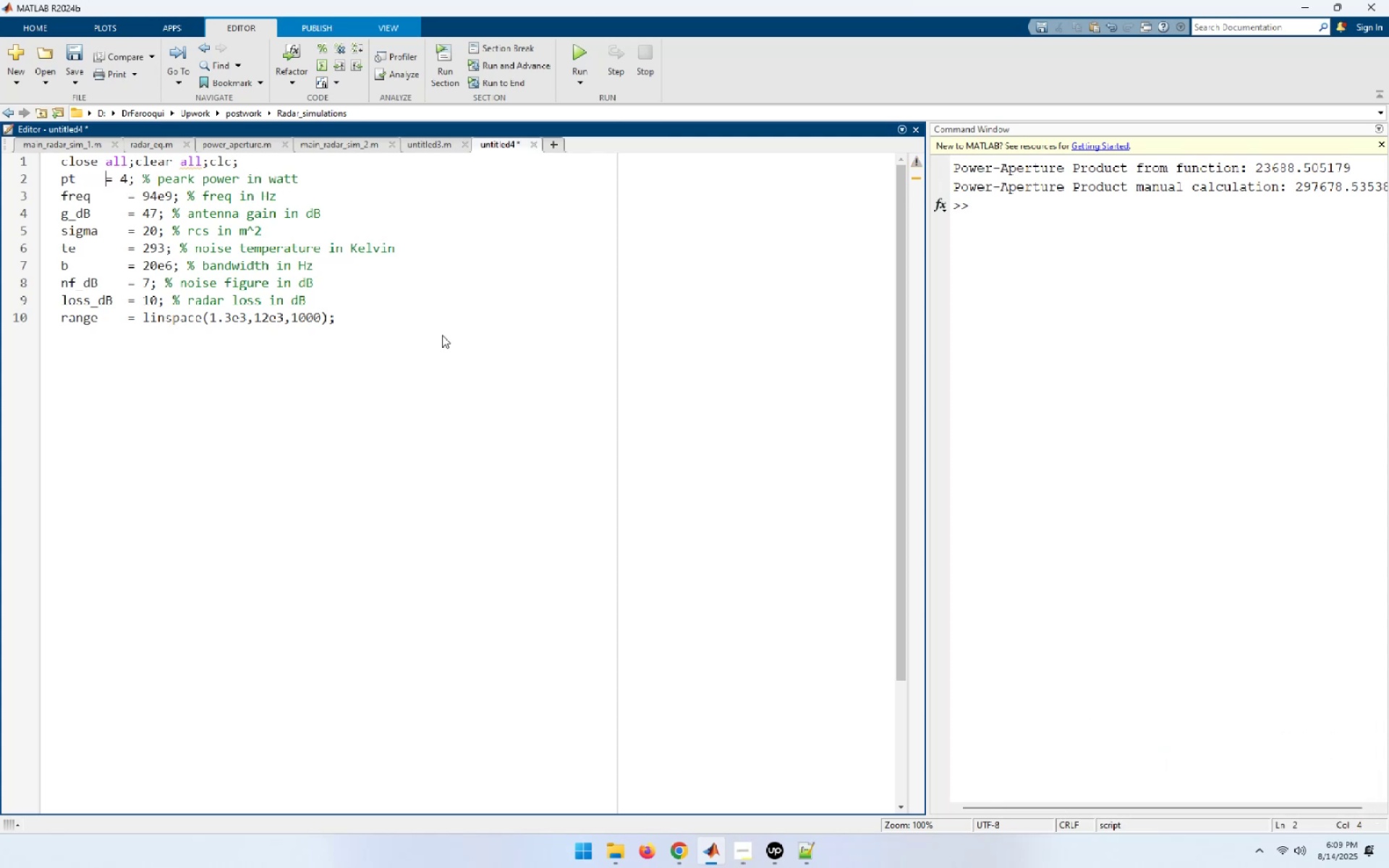 
key(Space)
 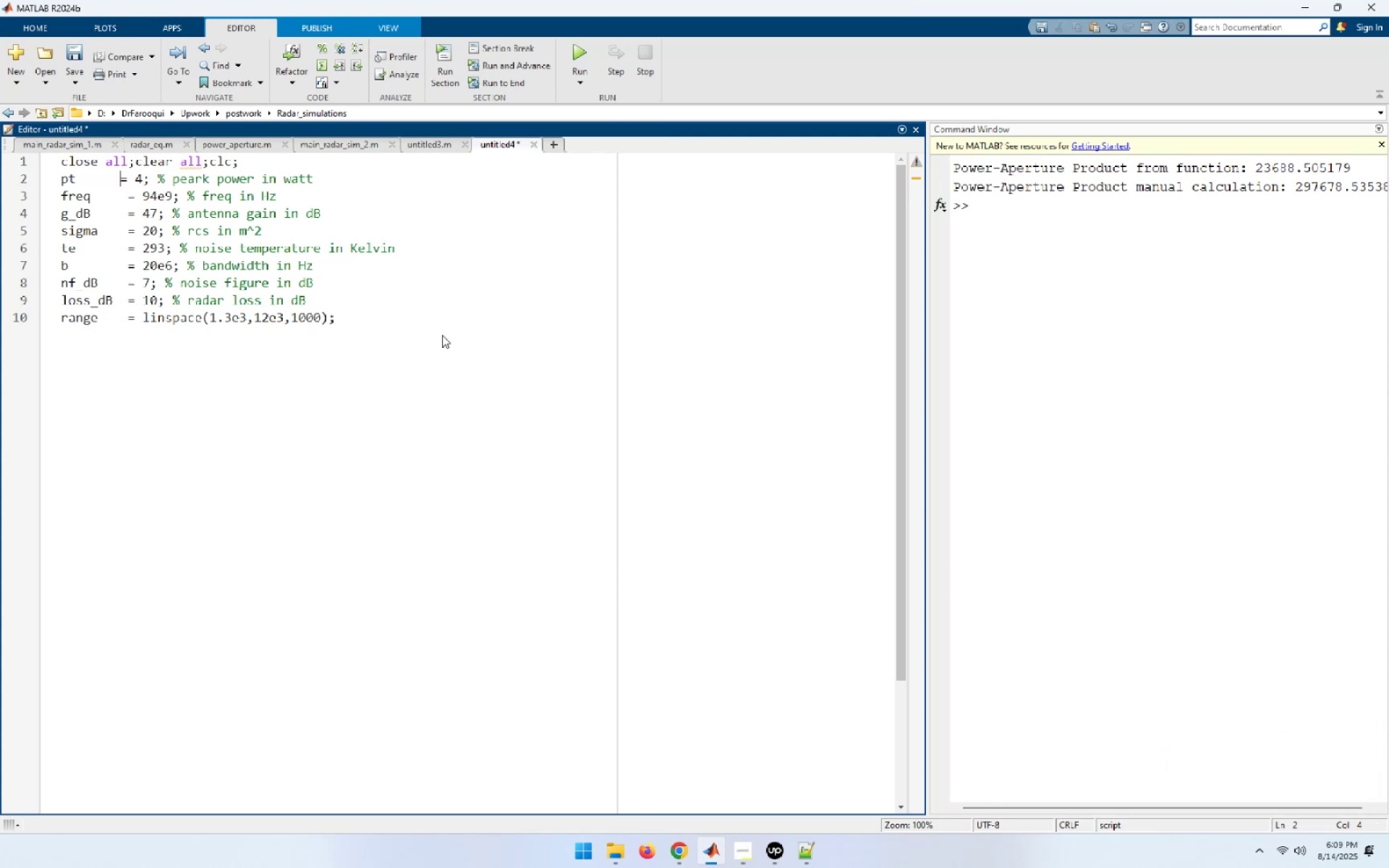 
key(Space)
 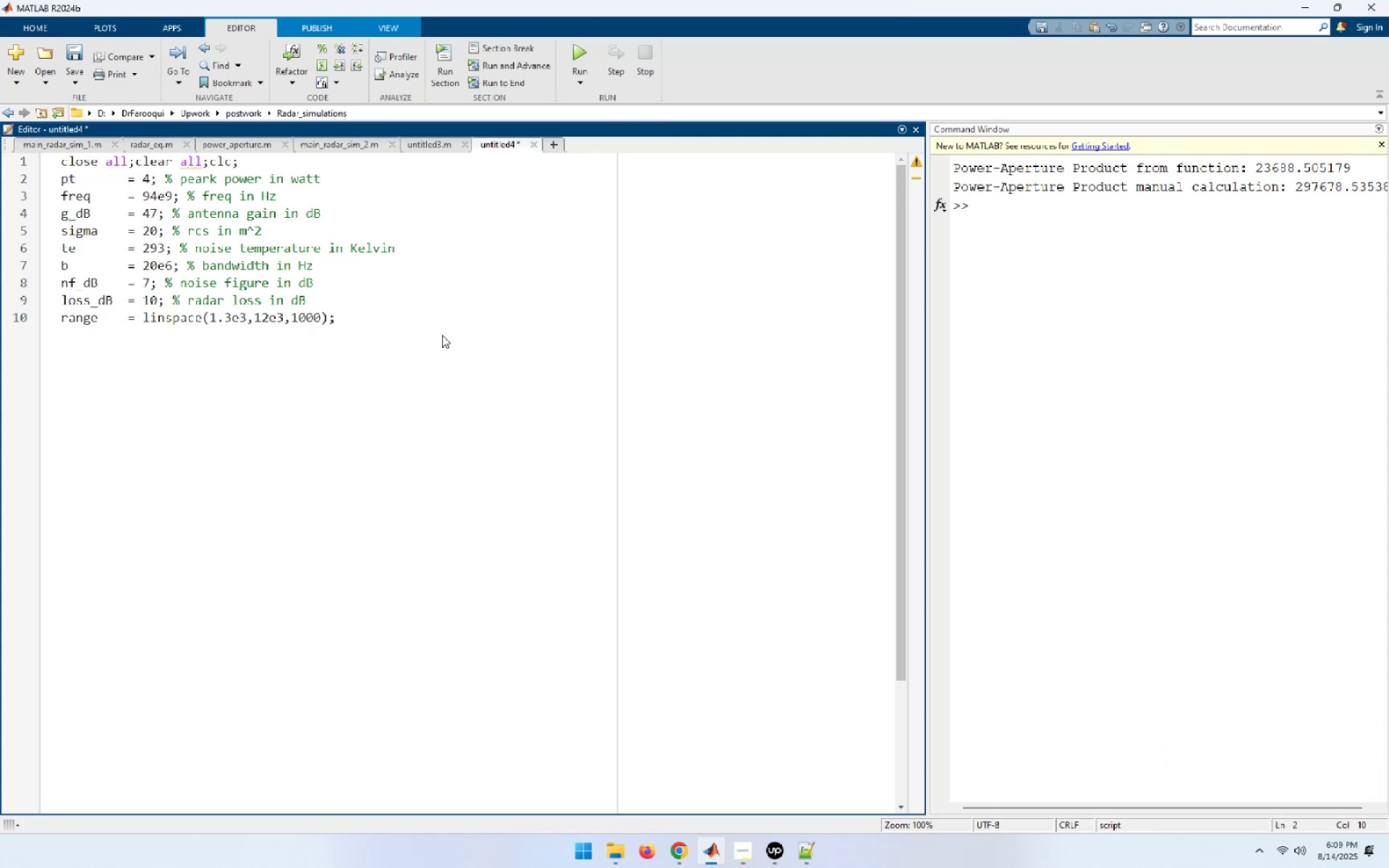 
key(ArrowRight)
 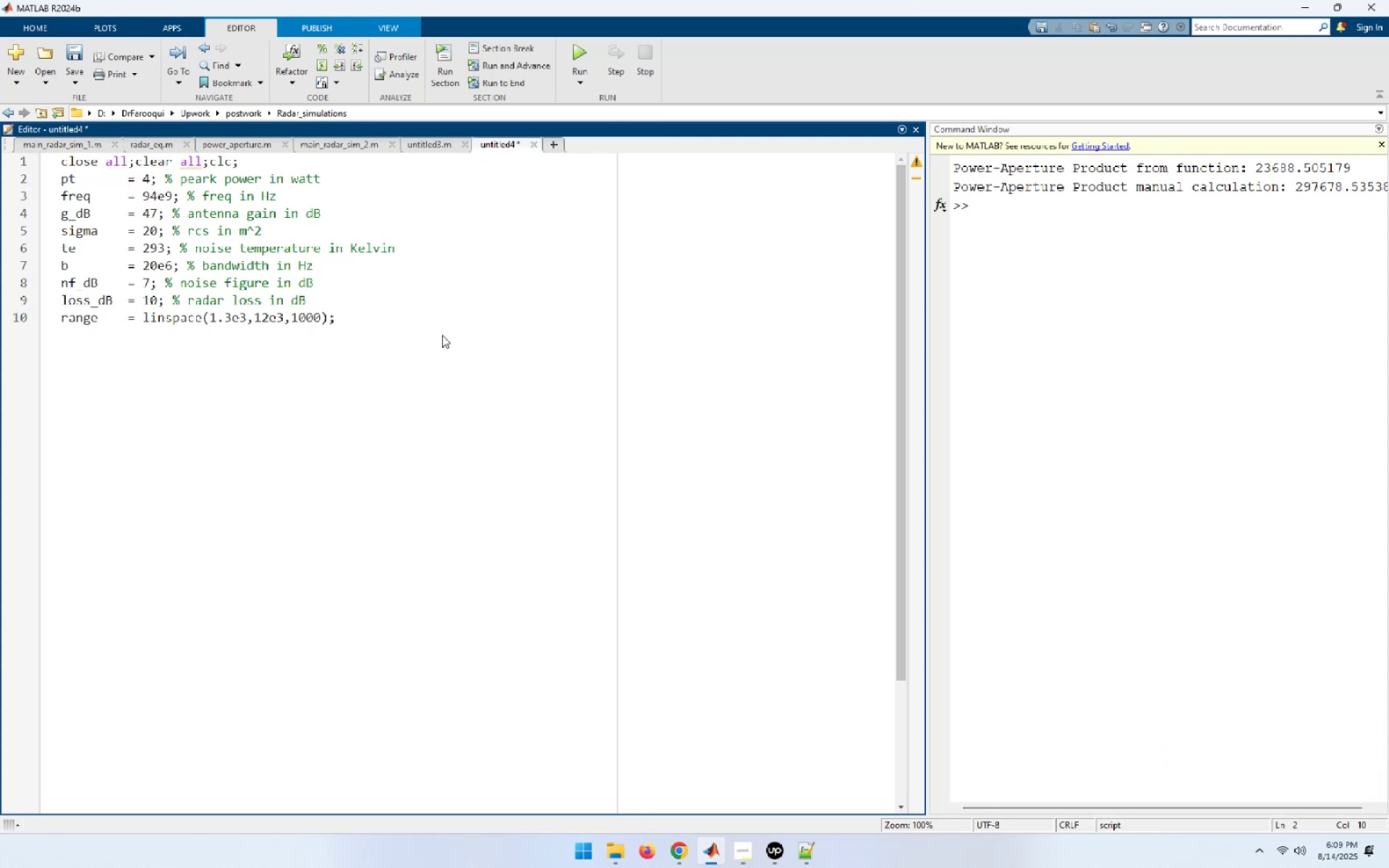 
key(ArrowRight)
 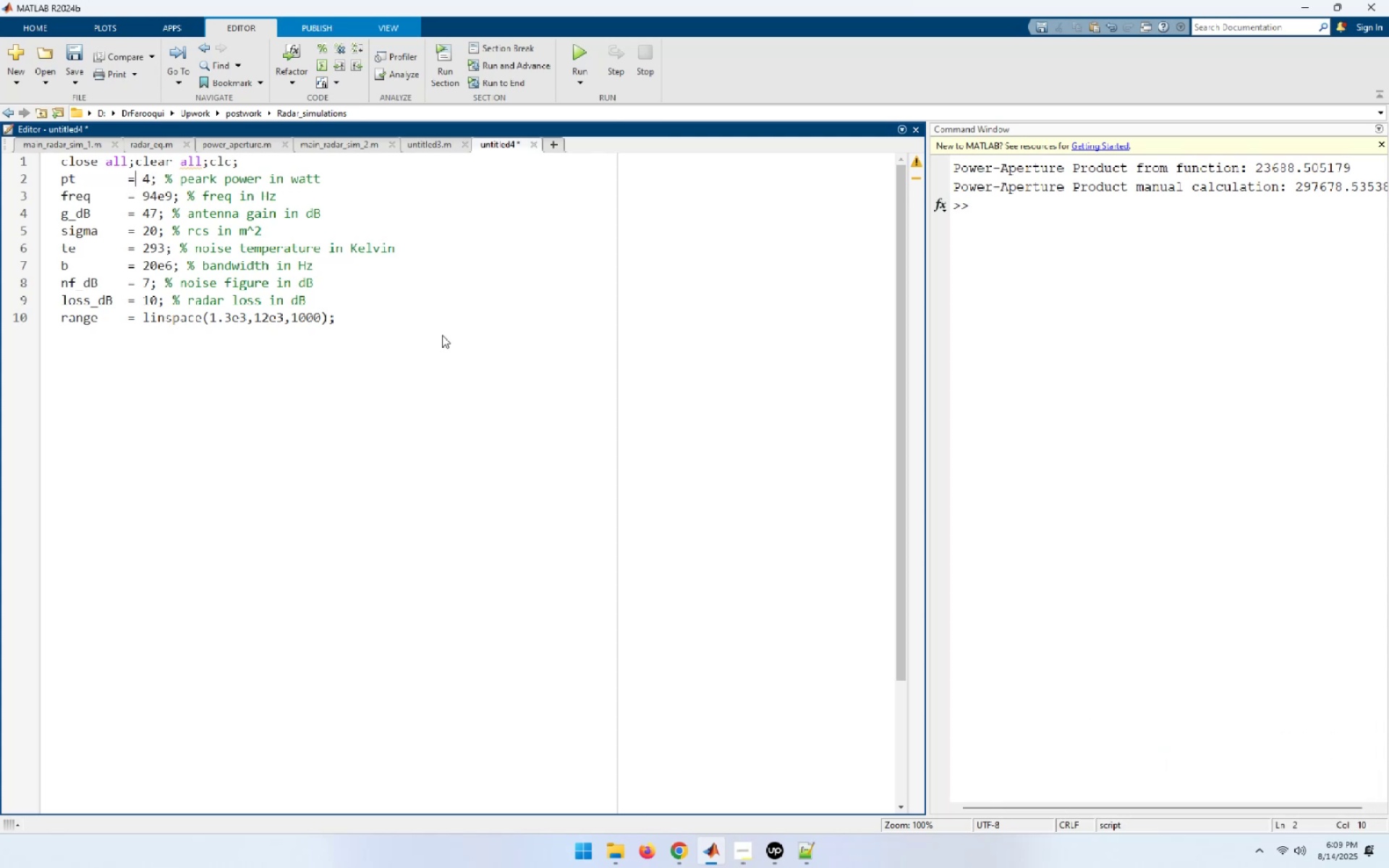 
key(ArrowRight)
 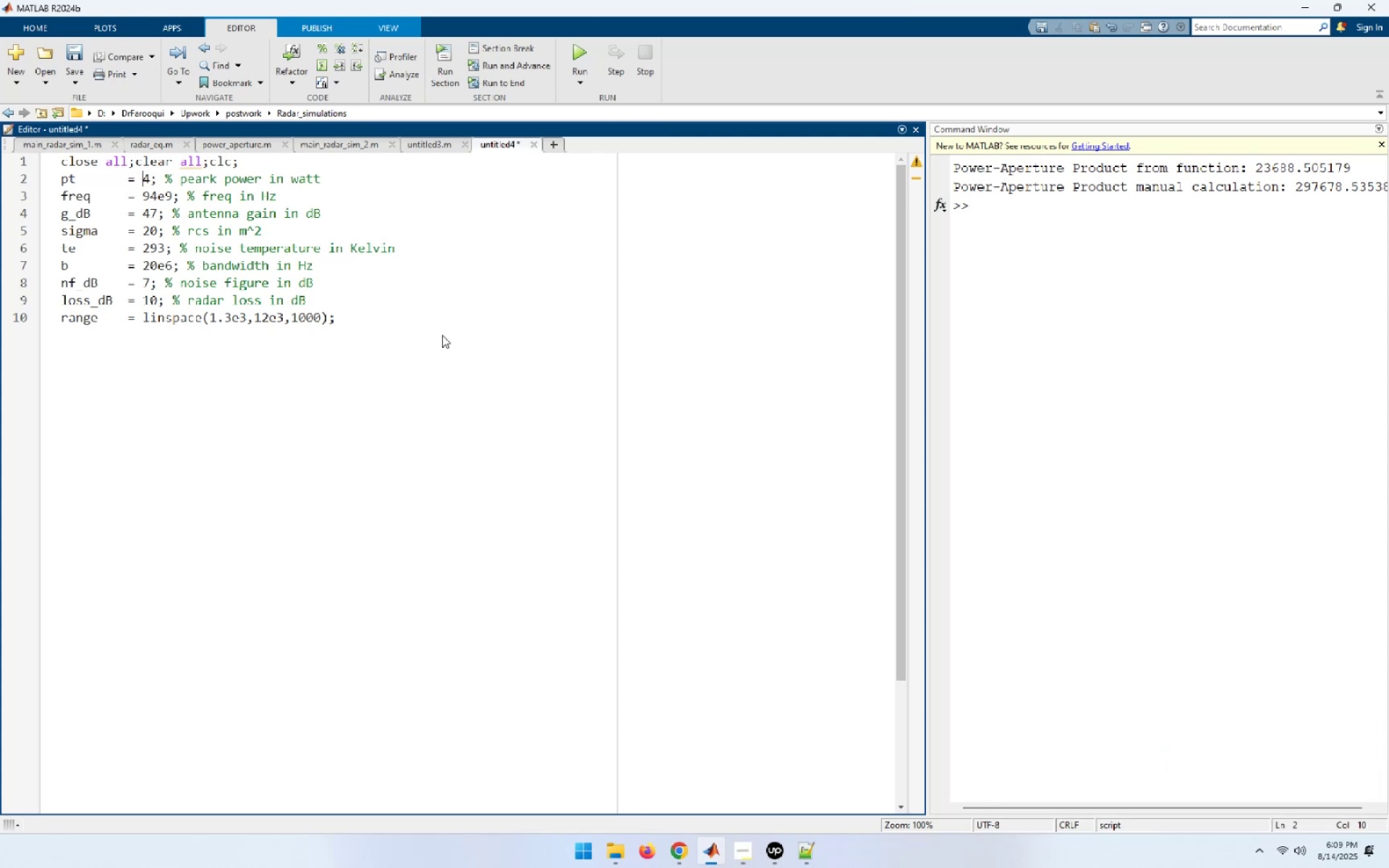 
key(ArrowRight)
 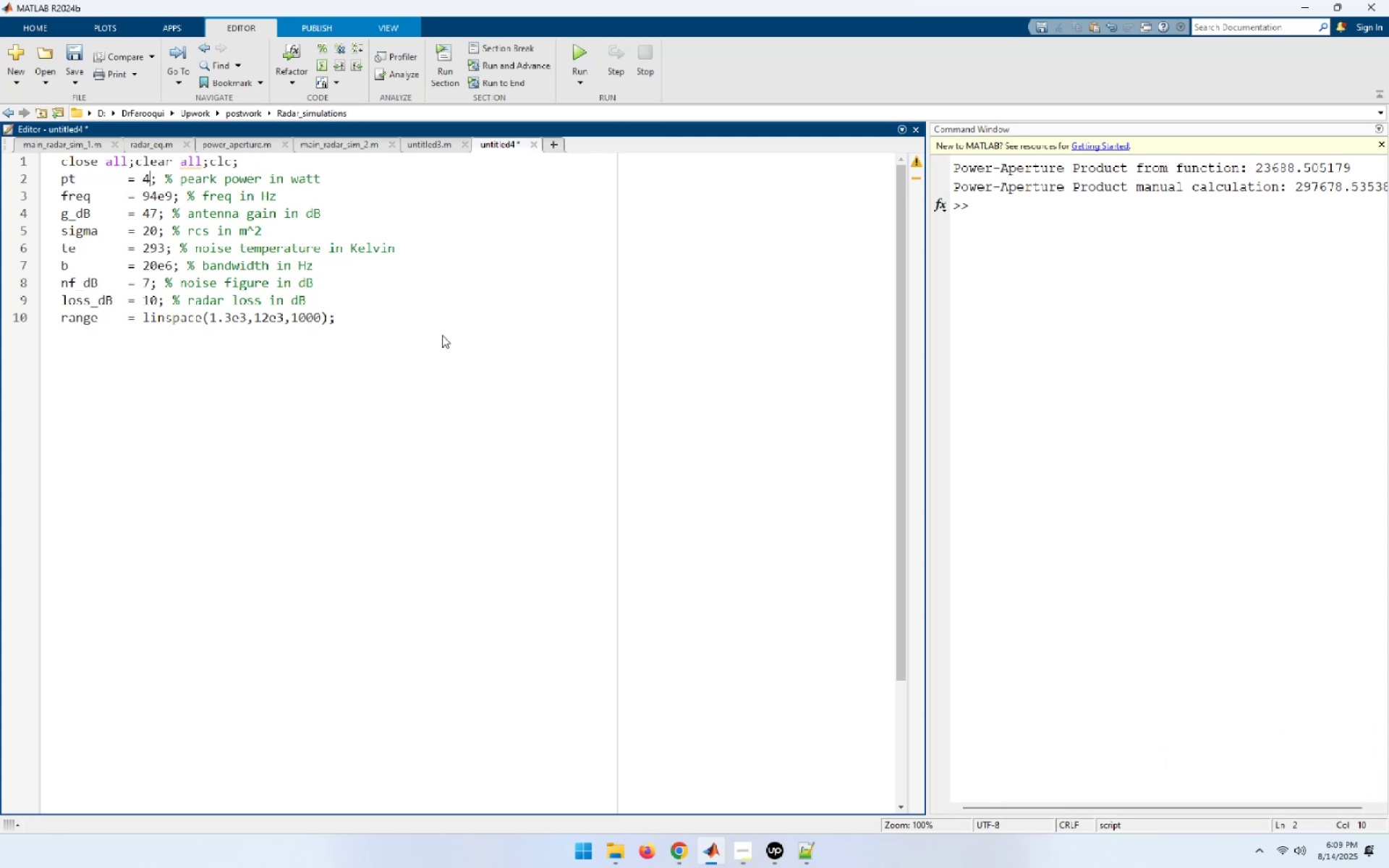 
key(ArrowRight)
 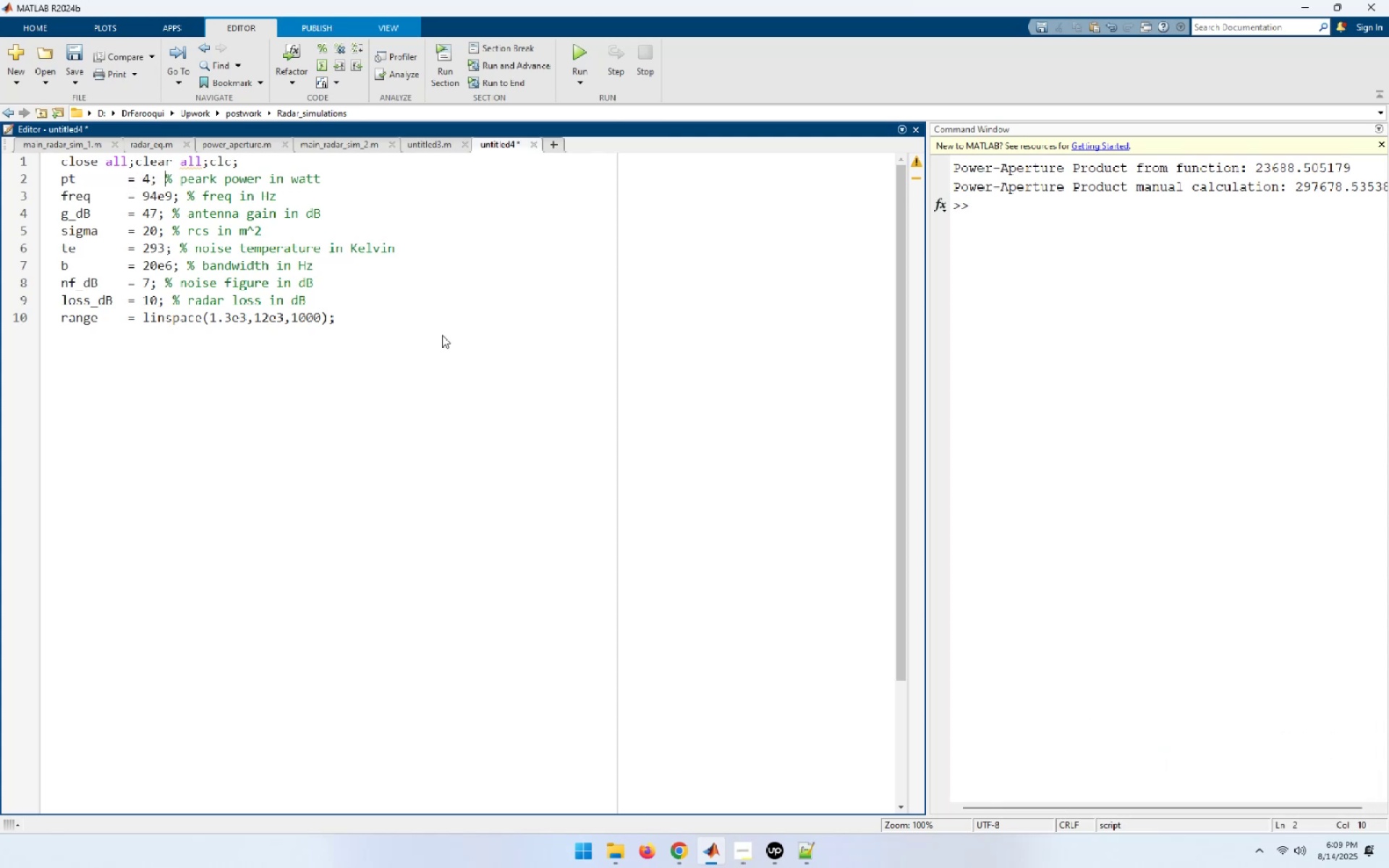 
key(Space)
 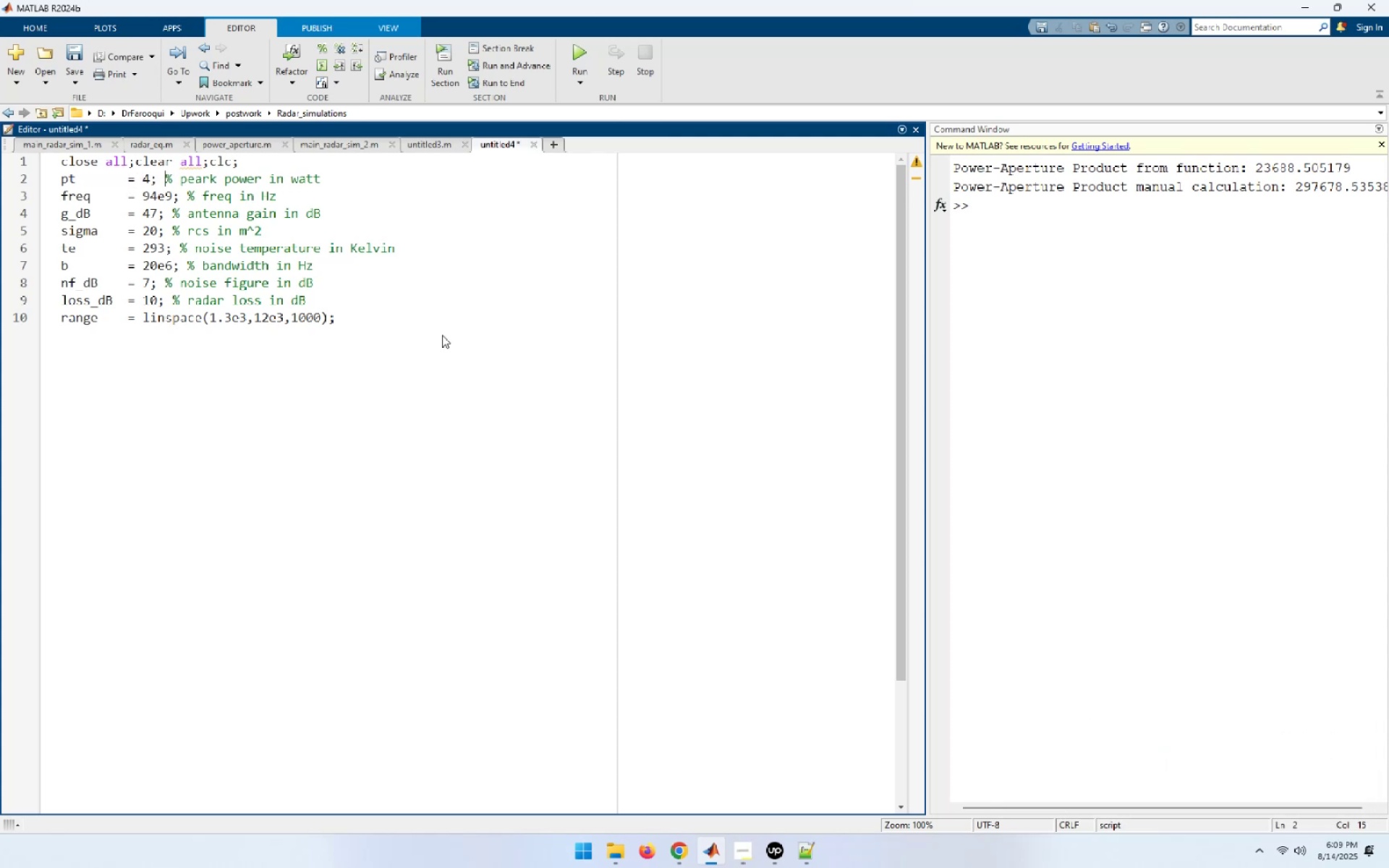 
key(Space)
 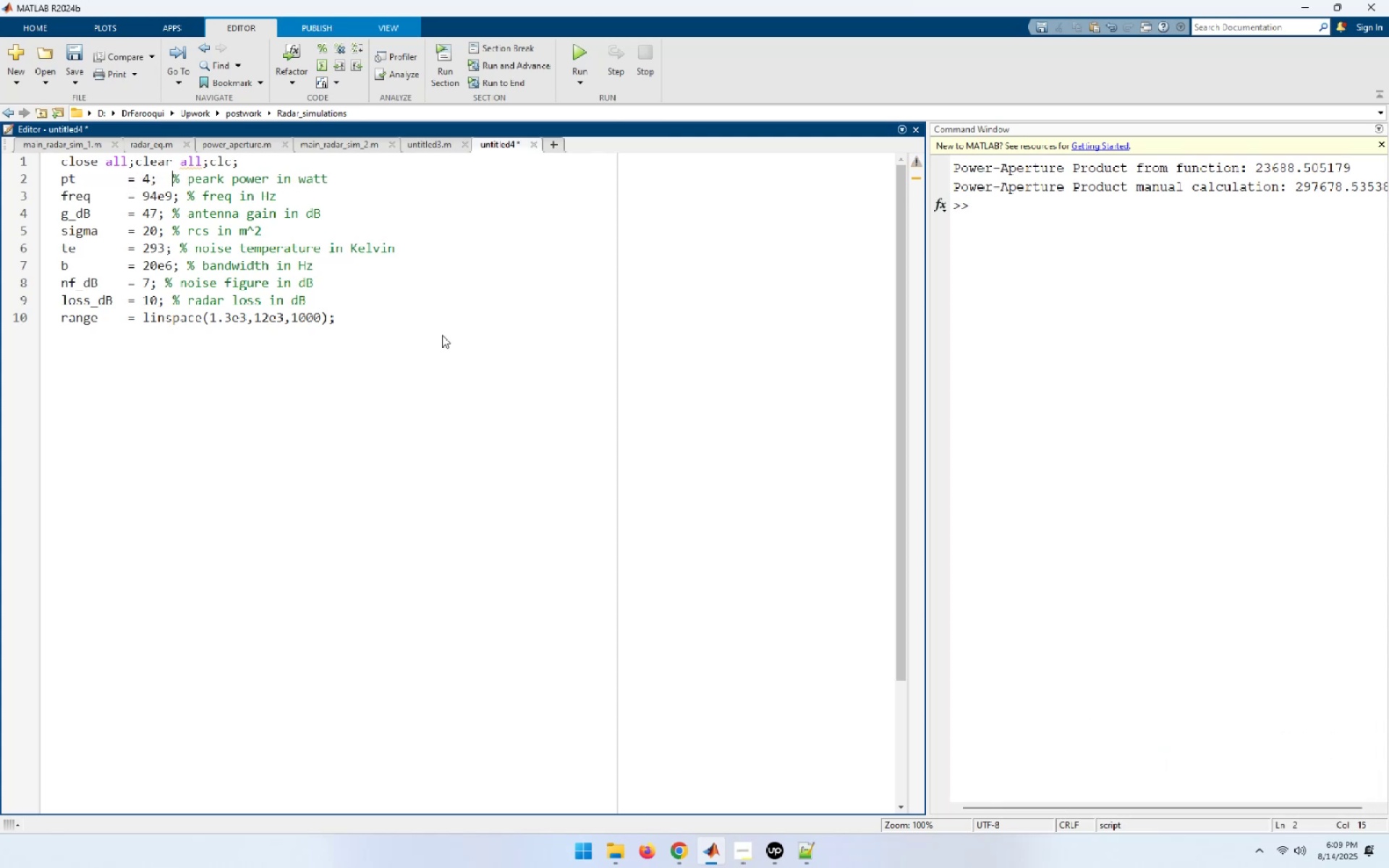 
key(Space)
 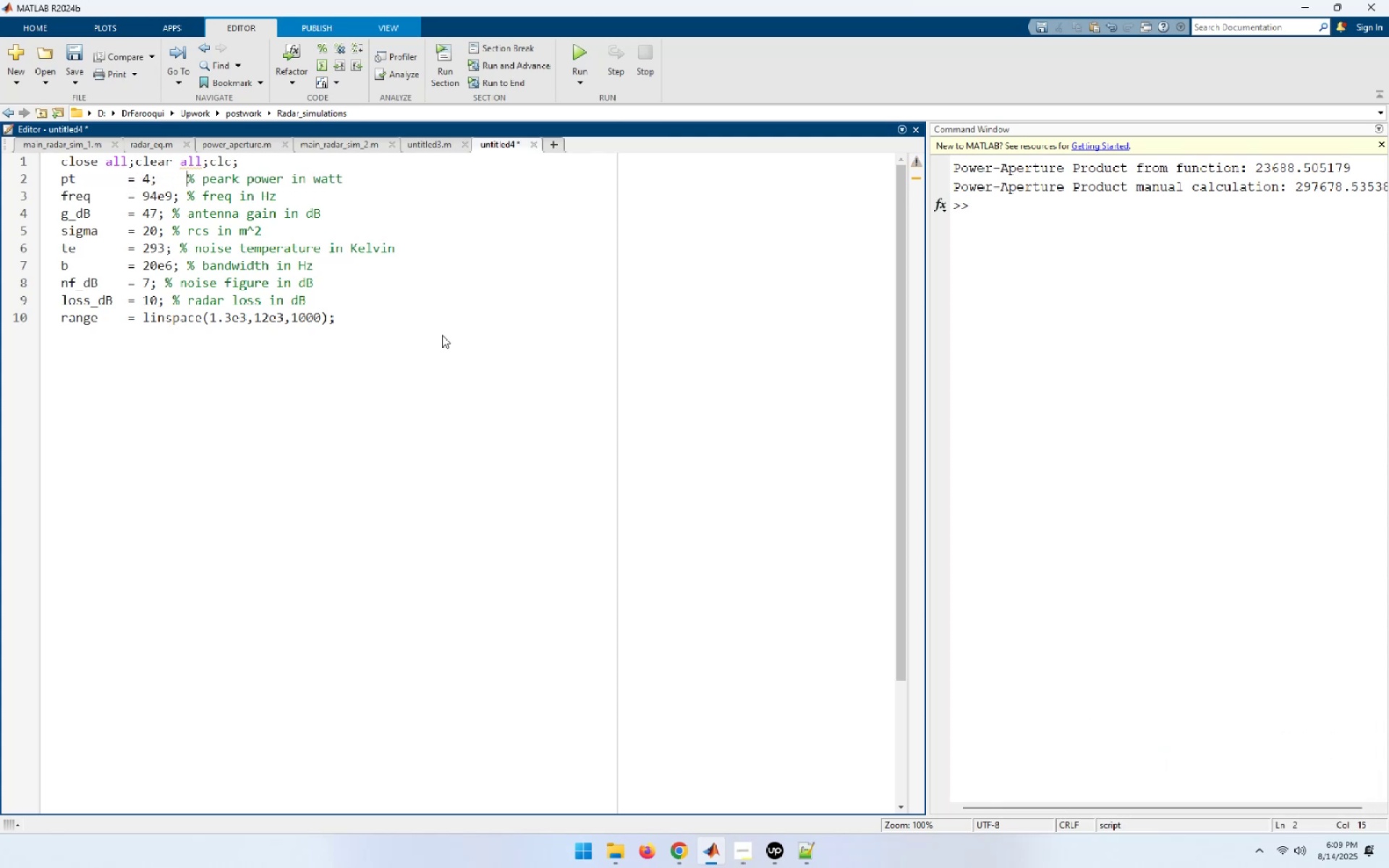 
key(Space)
 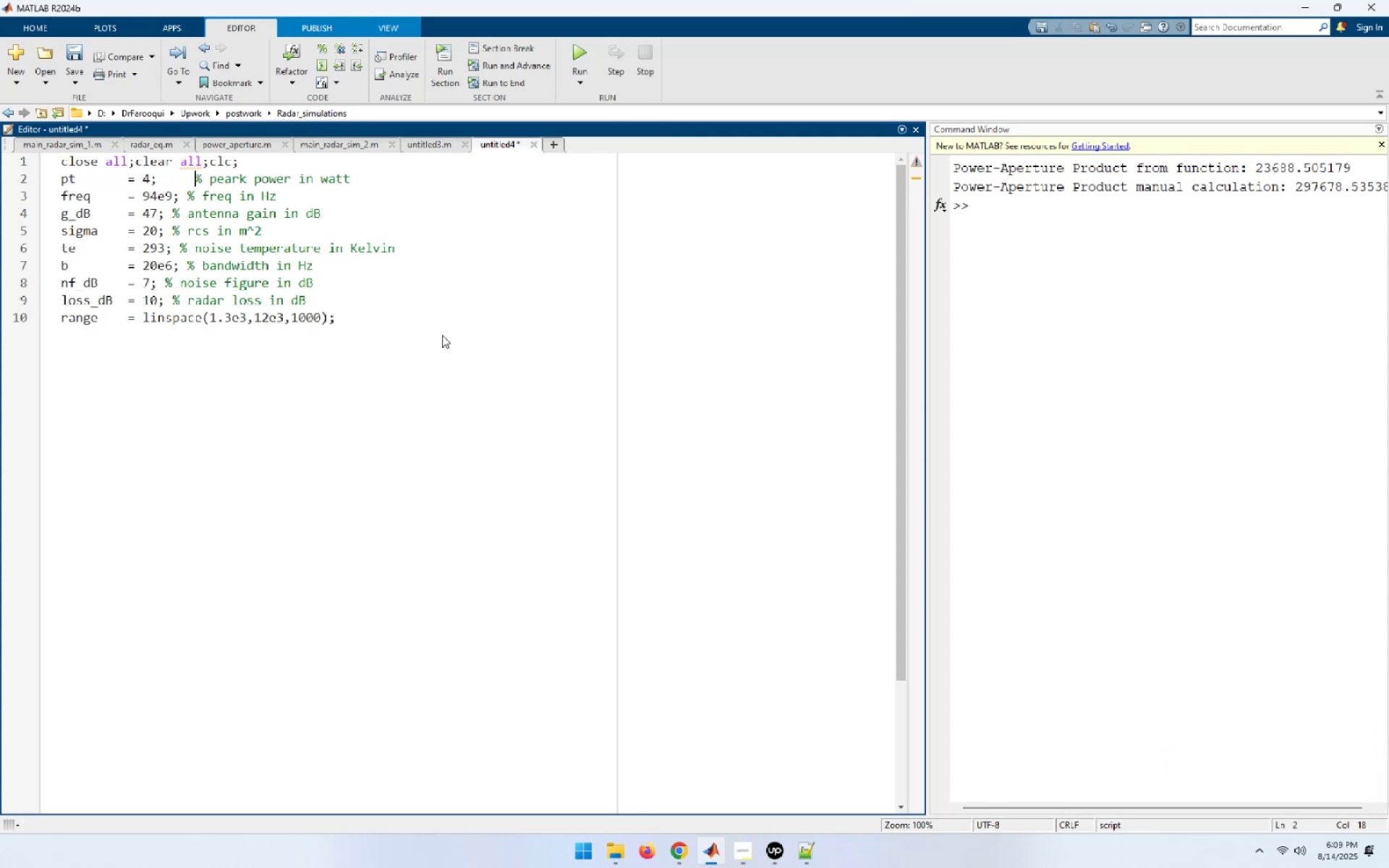 
key(ArrowDown)
 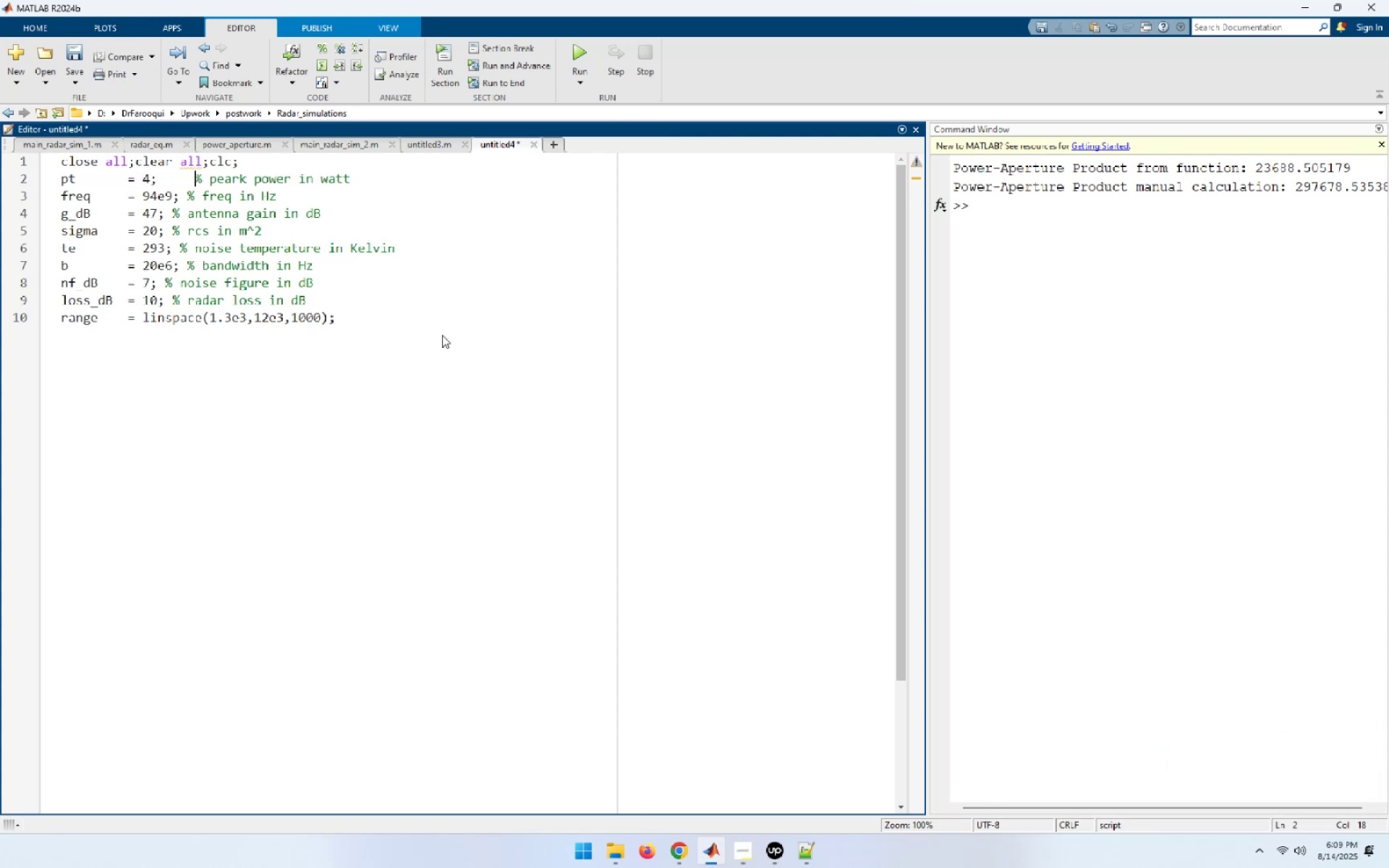 
key(ArrowLeft)
 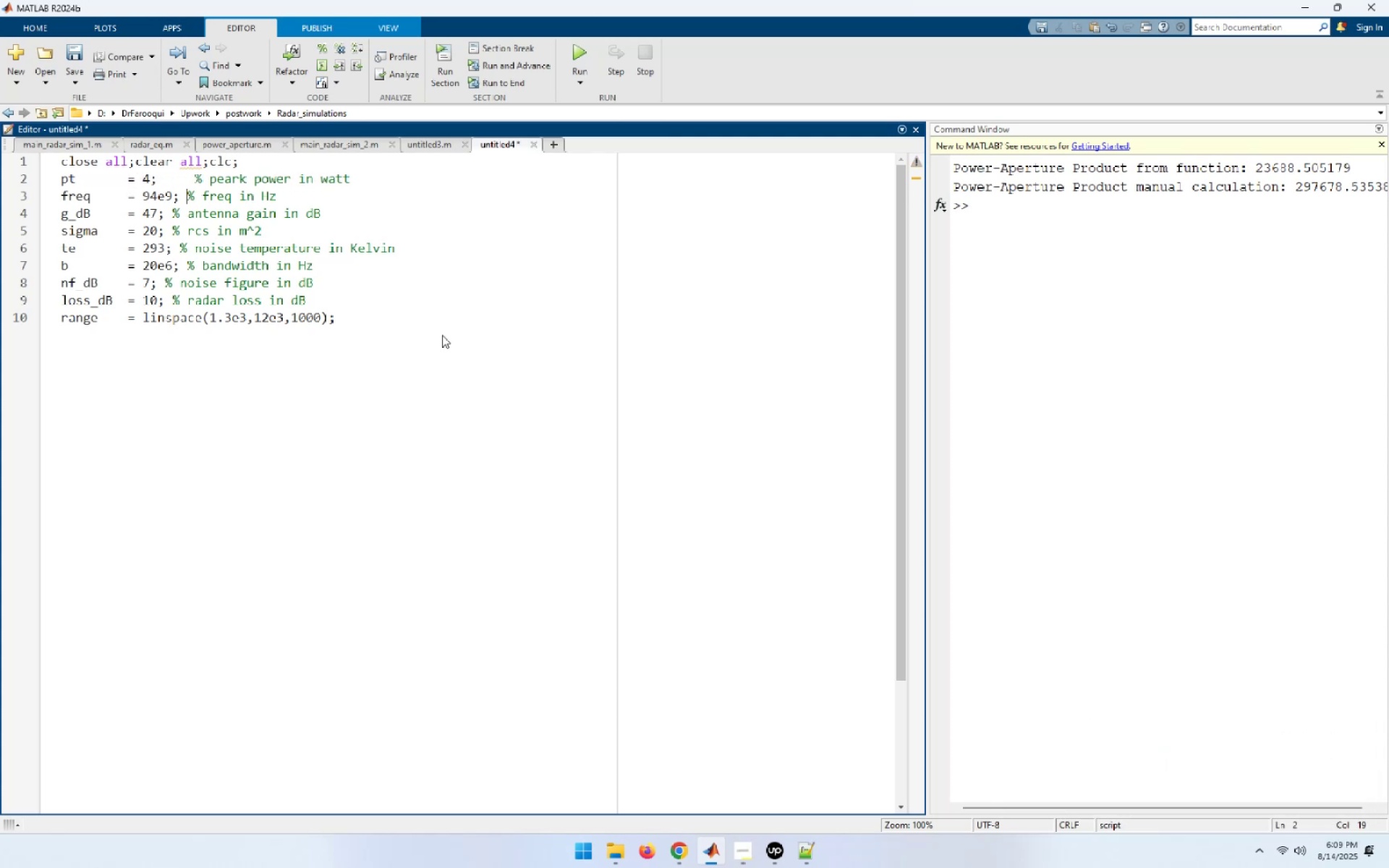 
key(Space)
 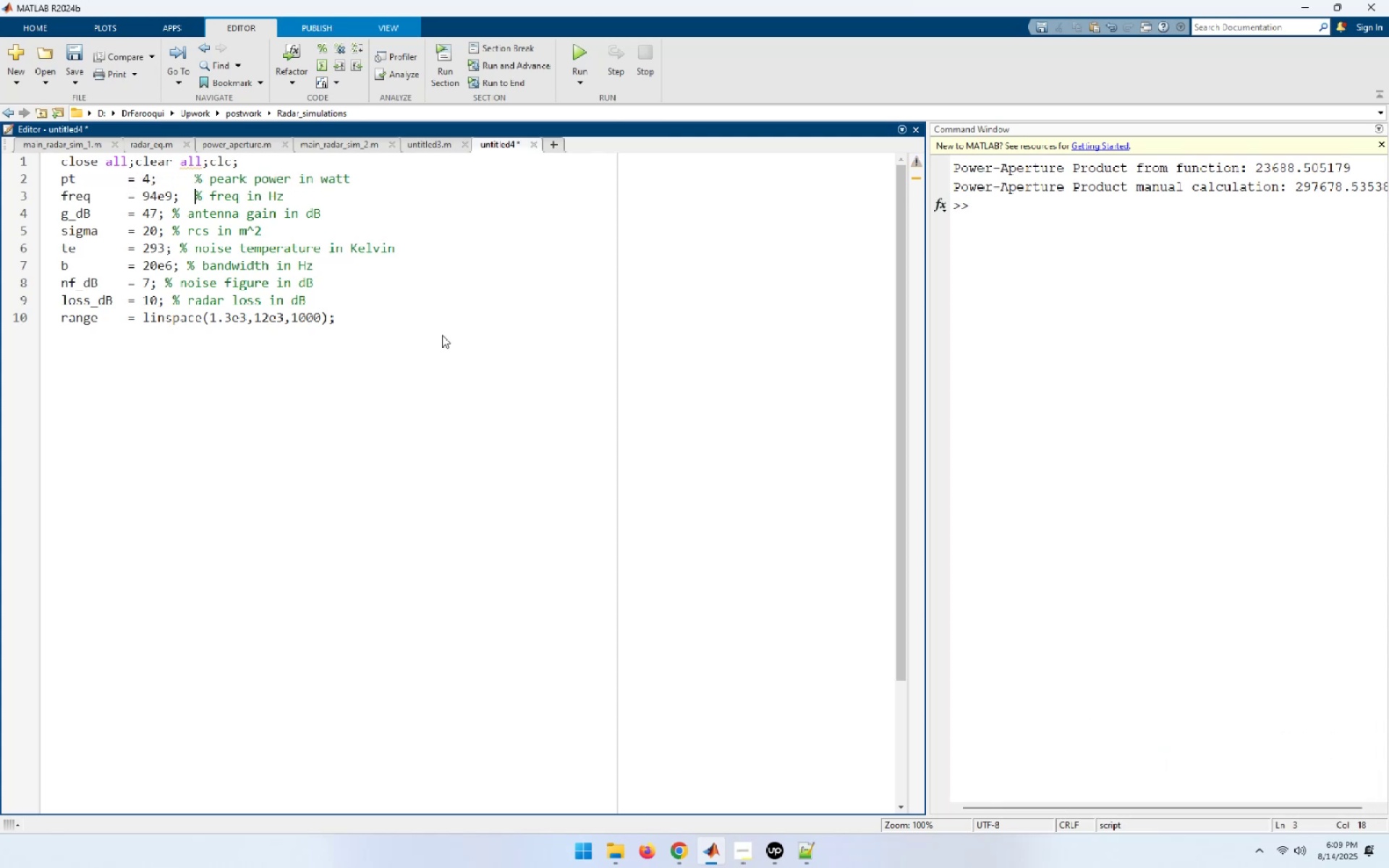 
key(ArrowDown)
 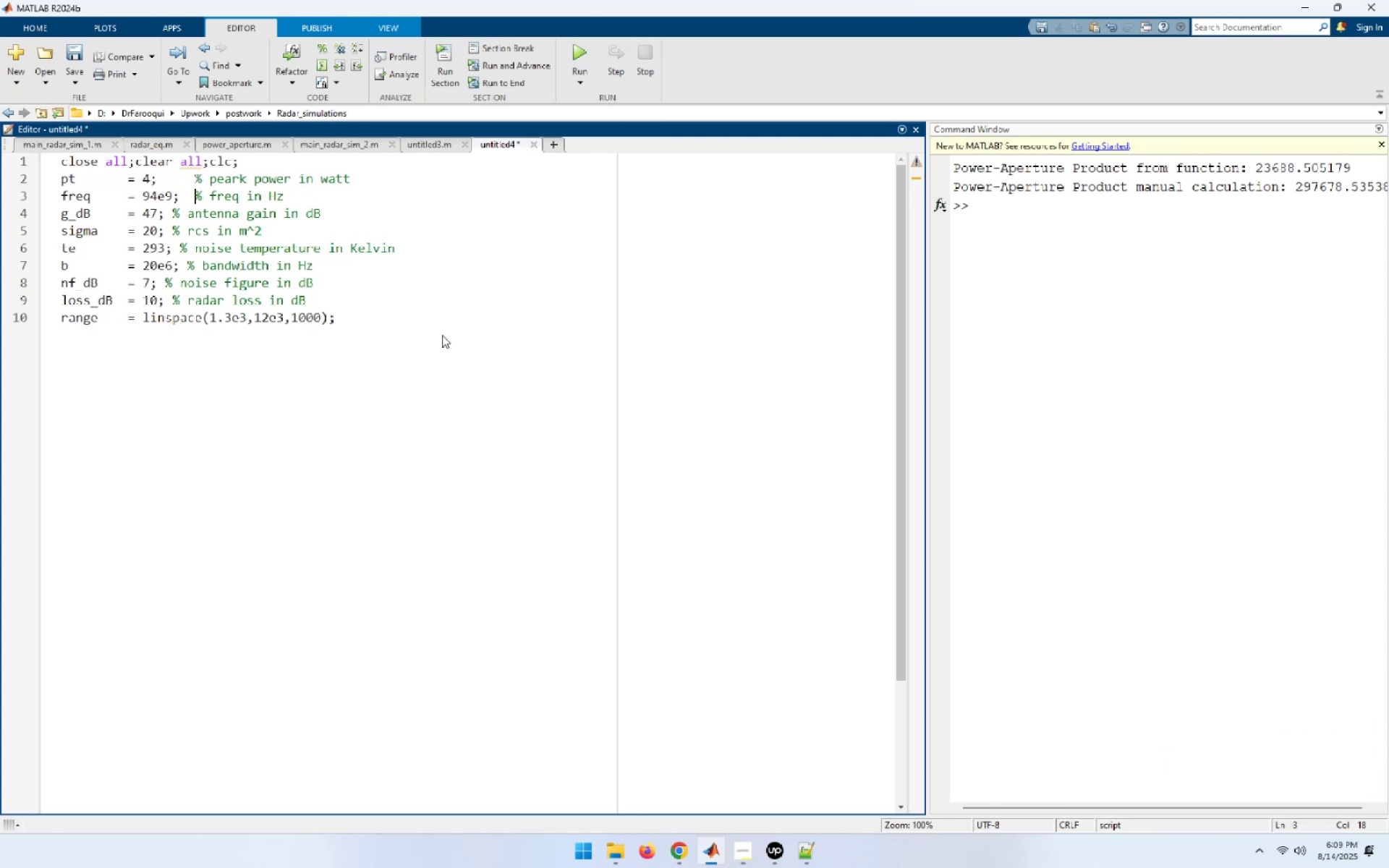 
key(ArrowLeft)
 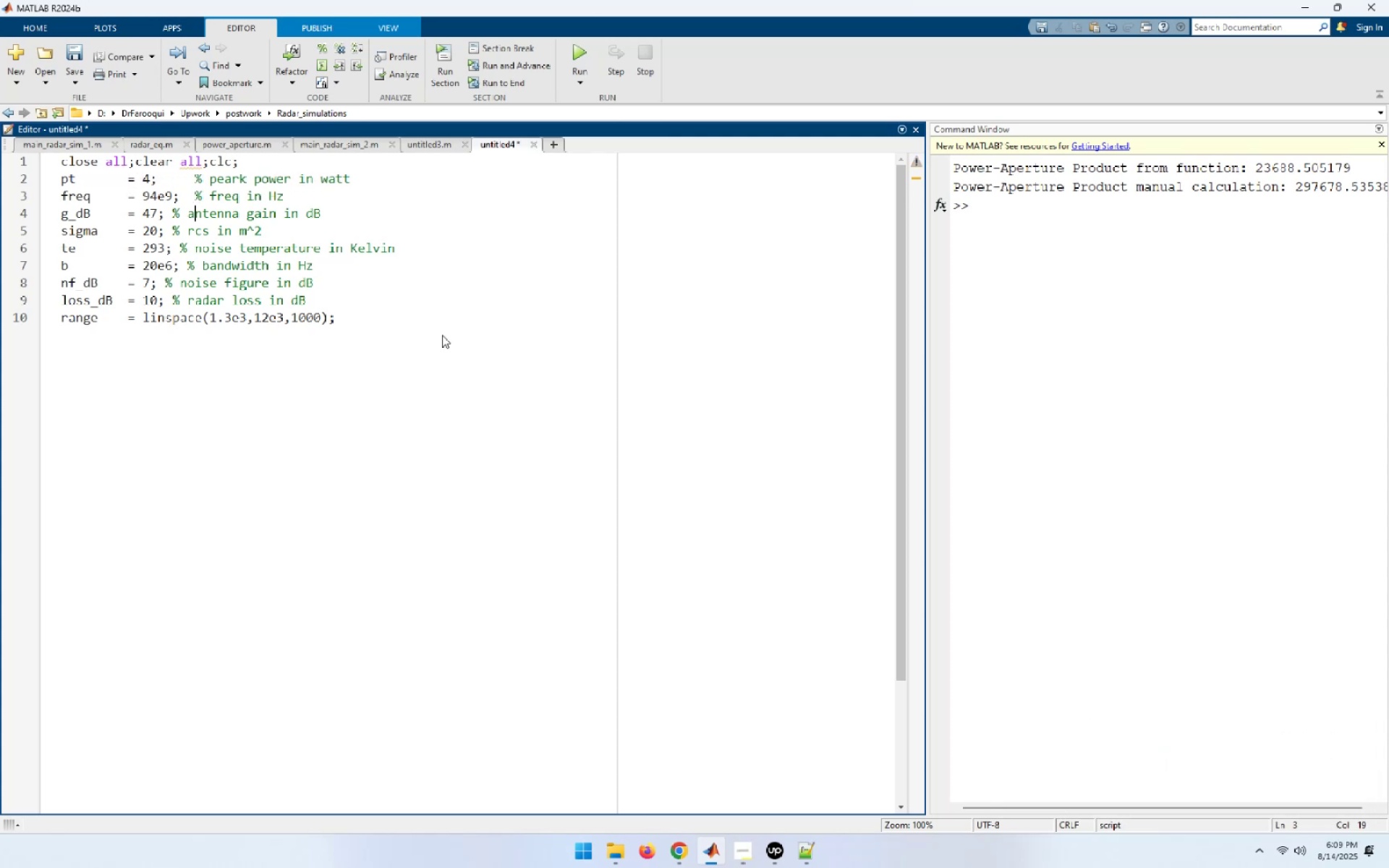 
key(ArrowLeft)
 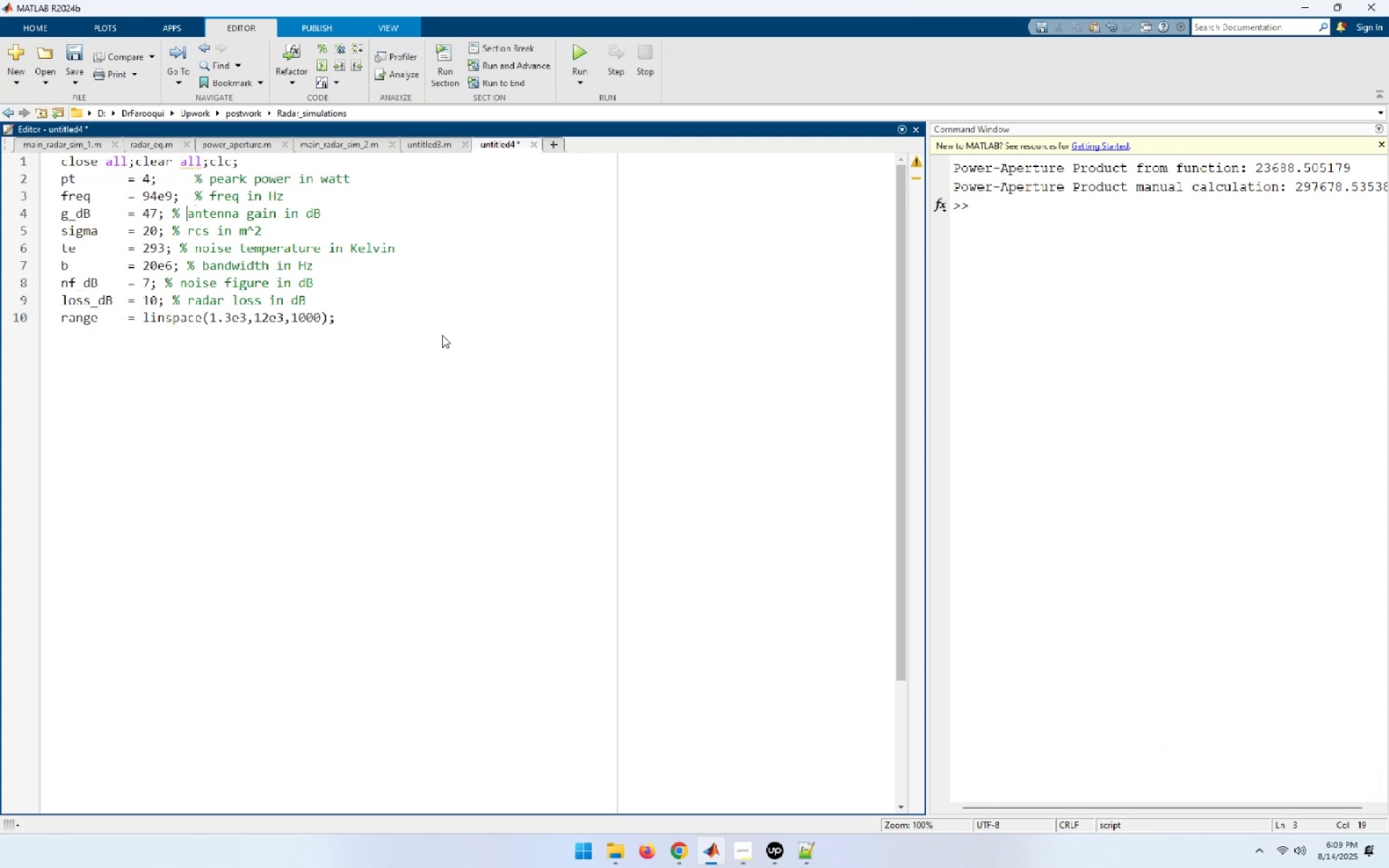 
key(ArrowLeft)
 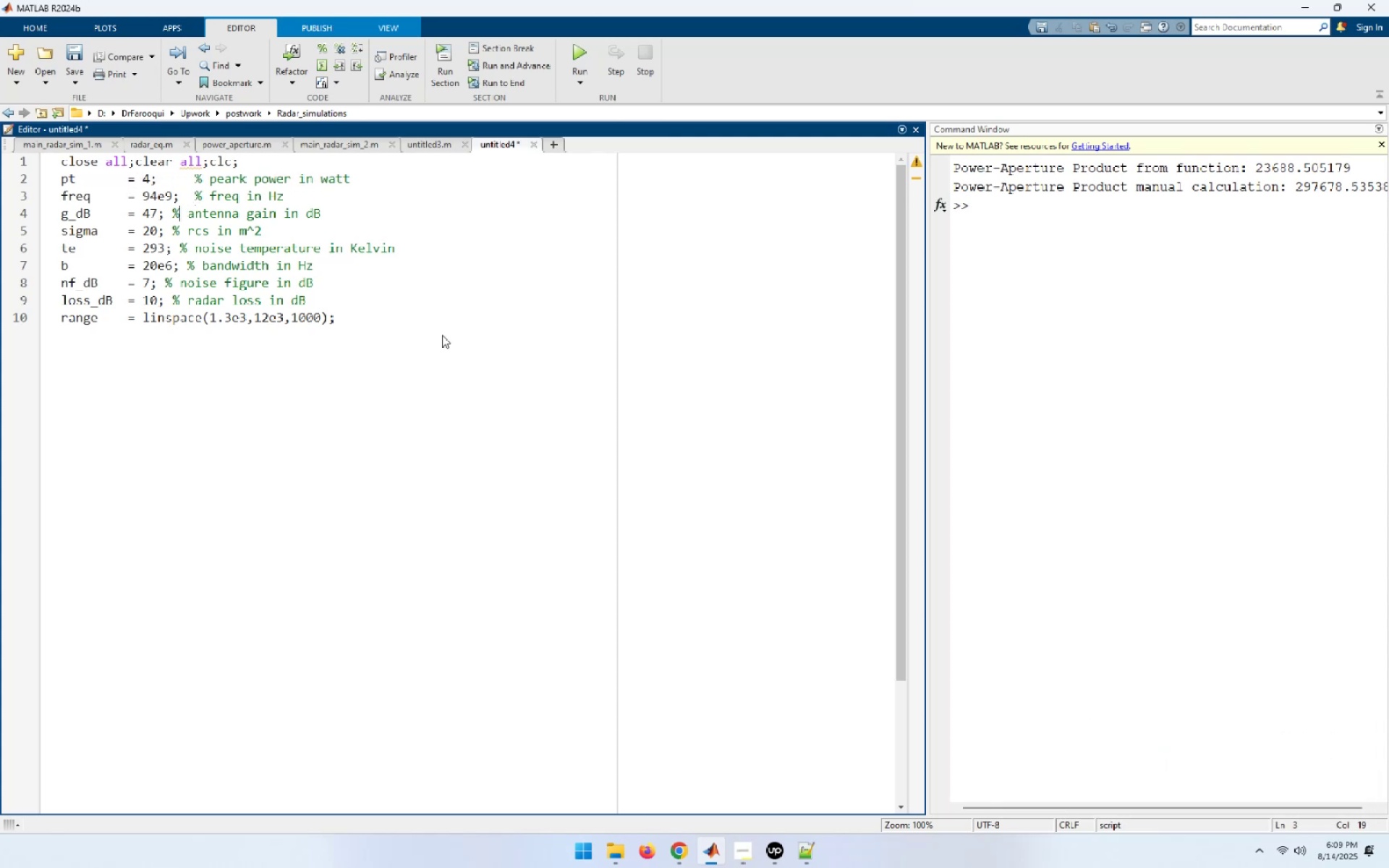 
key(Space)
 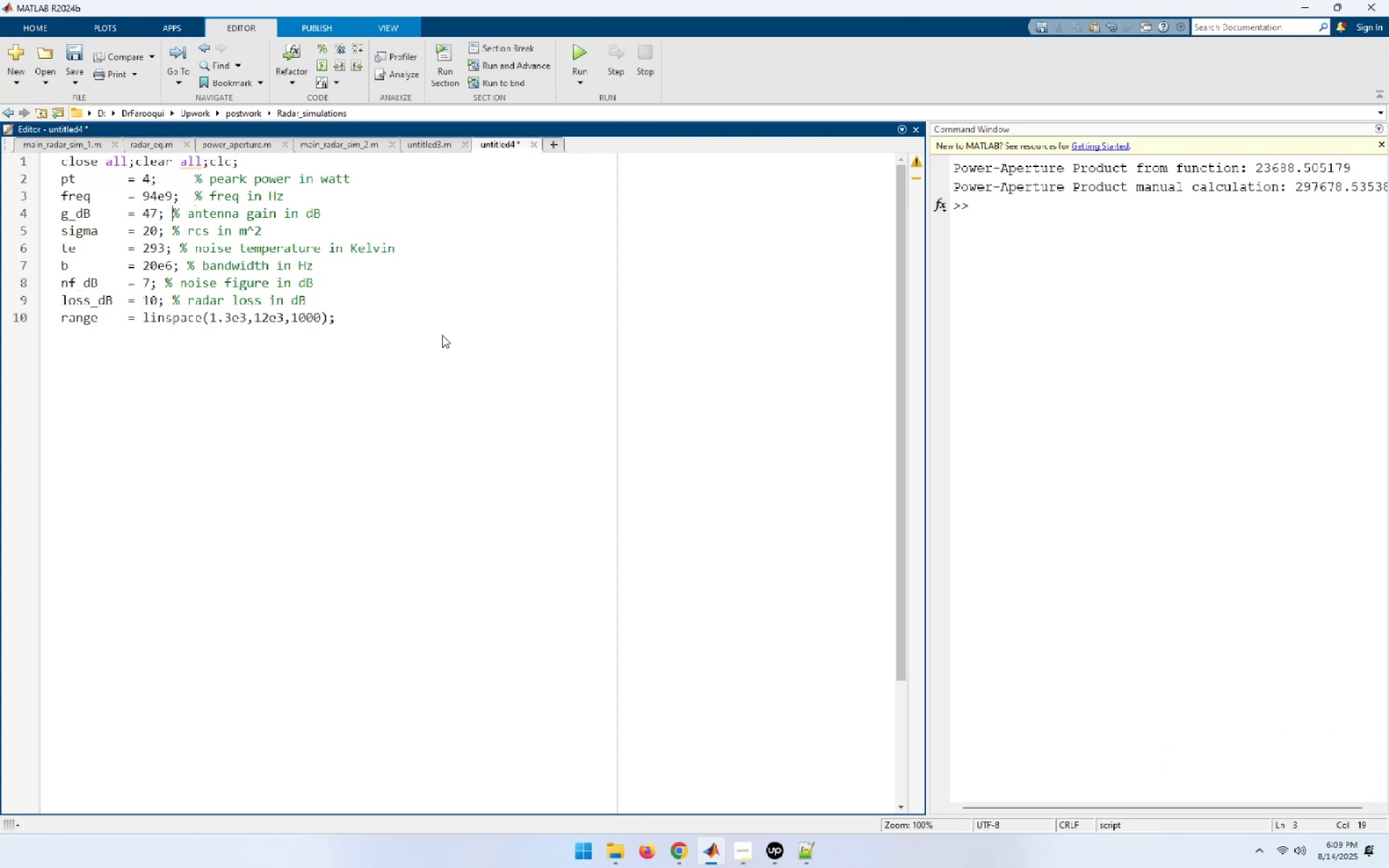 
key(Space)
 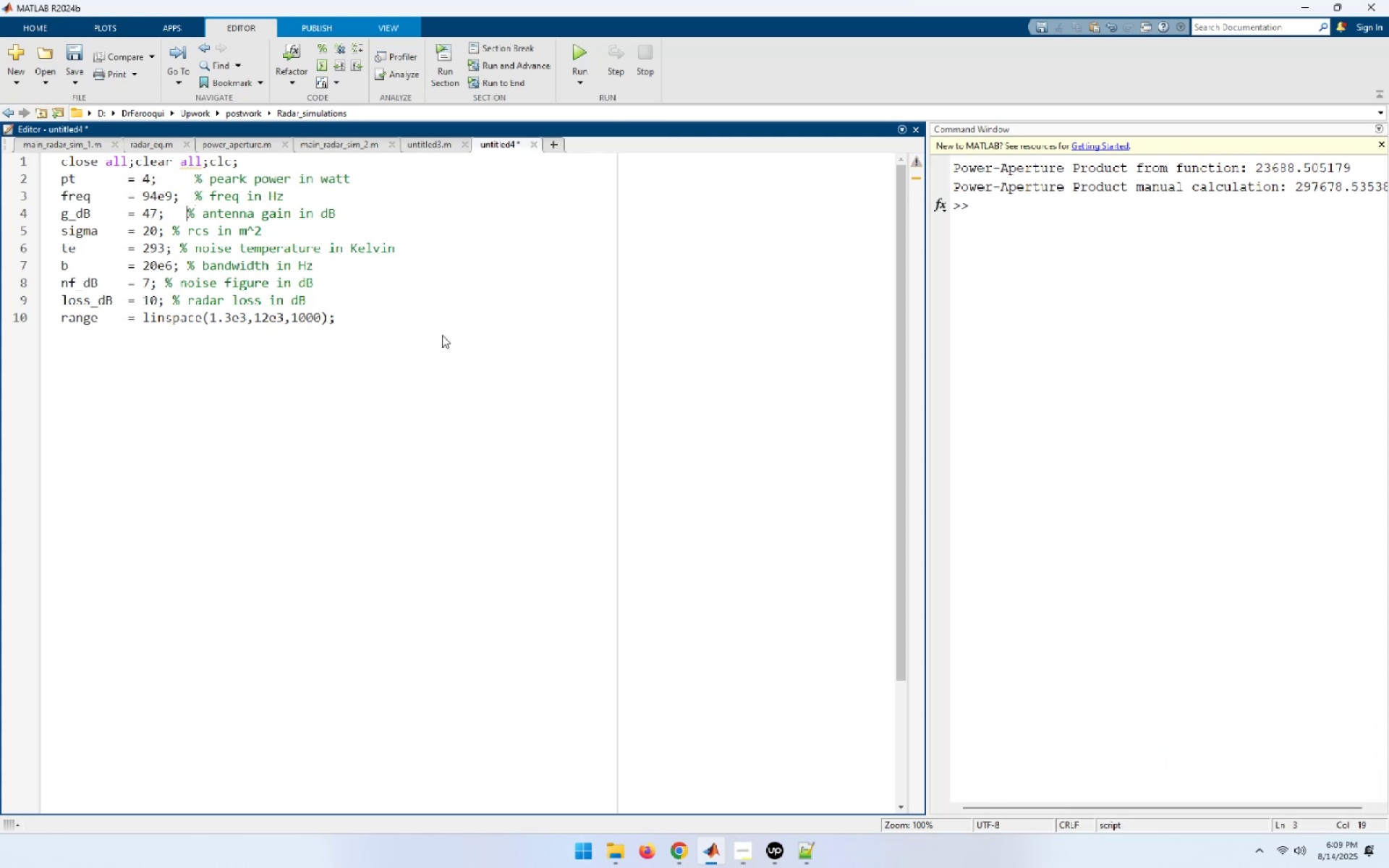 
key(Space)
 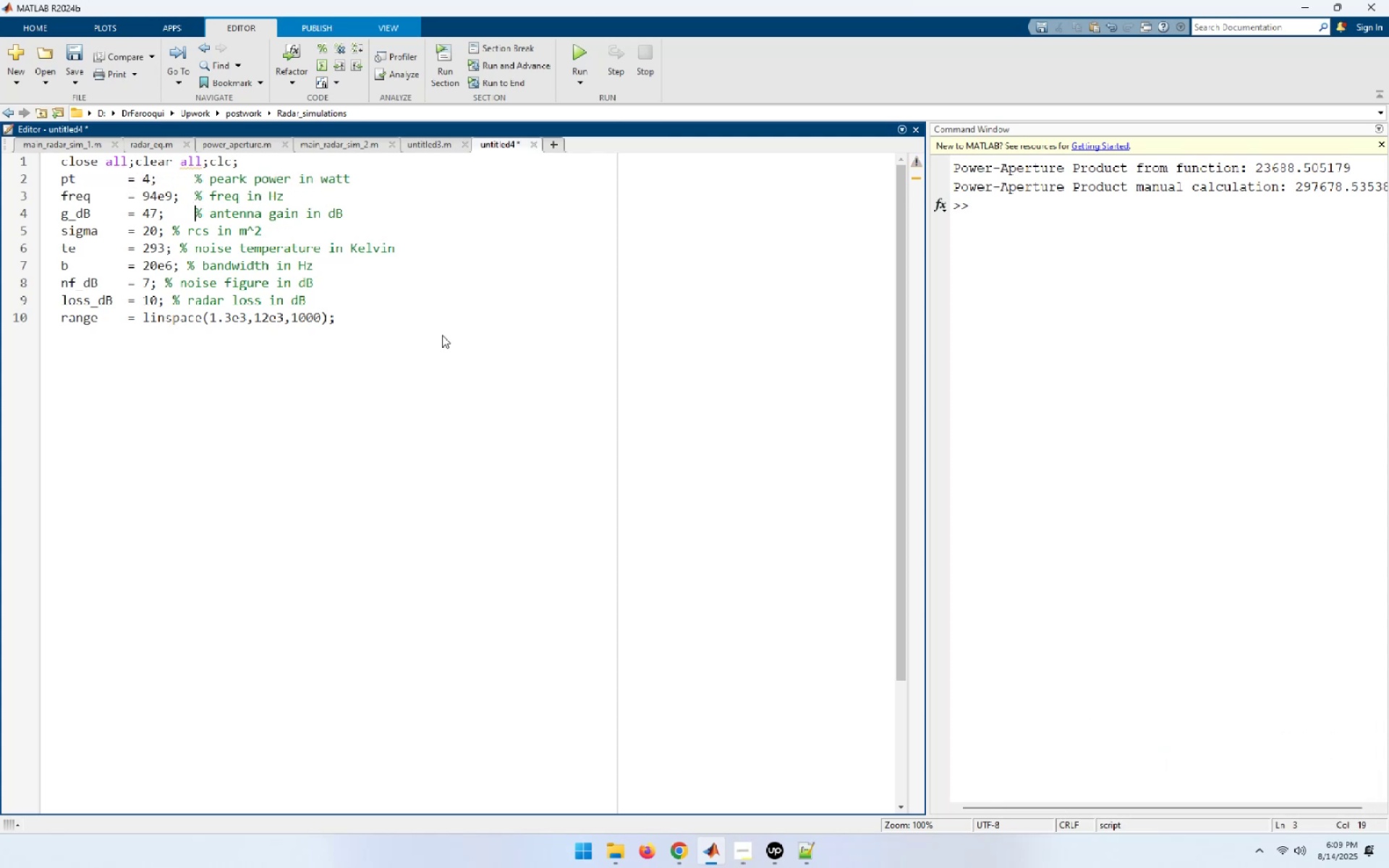 
key(ArrowDown)
 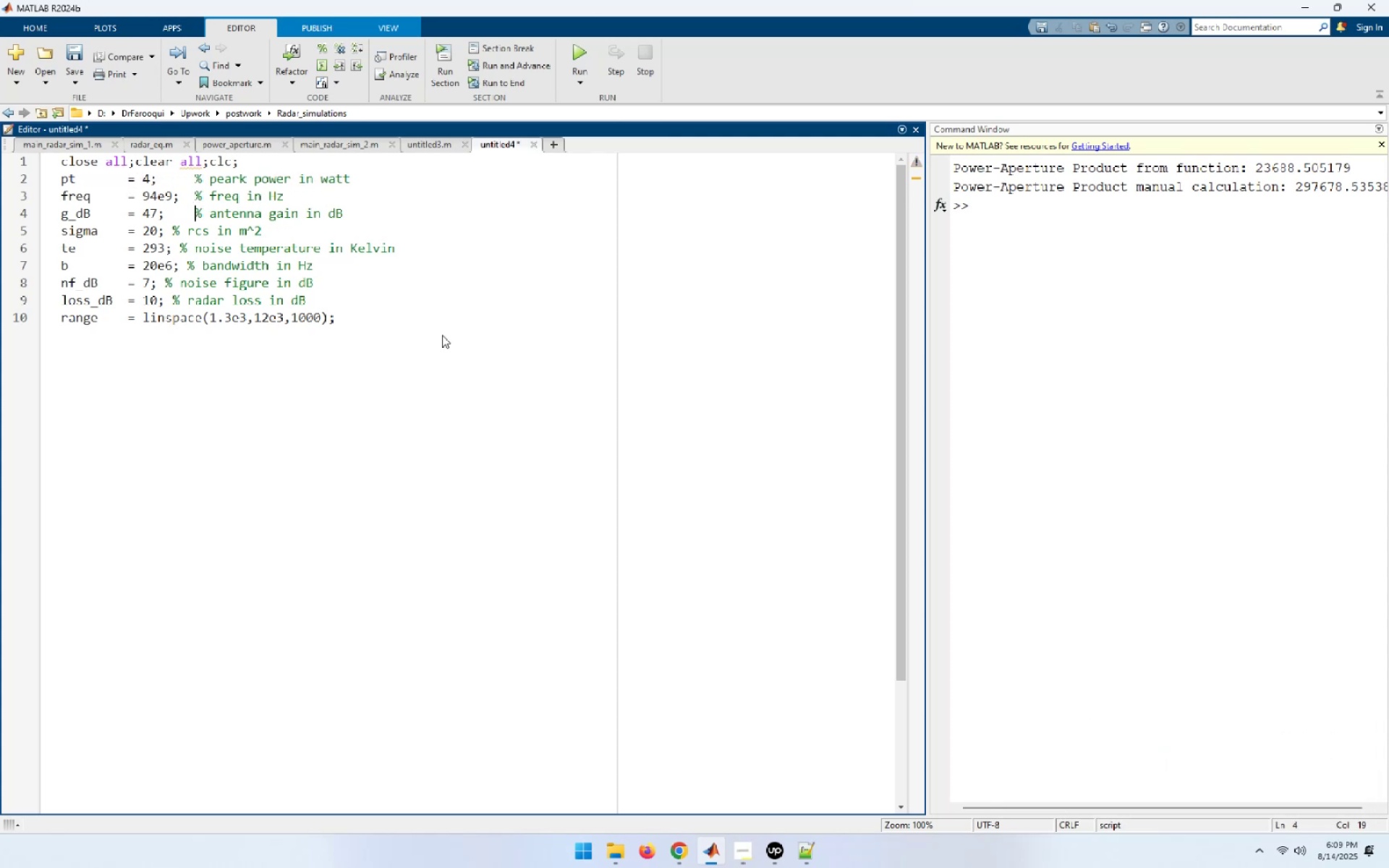 
key(ArrowLeft)
 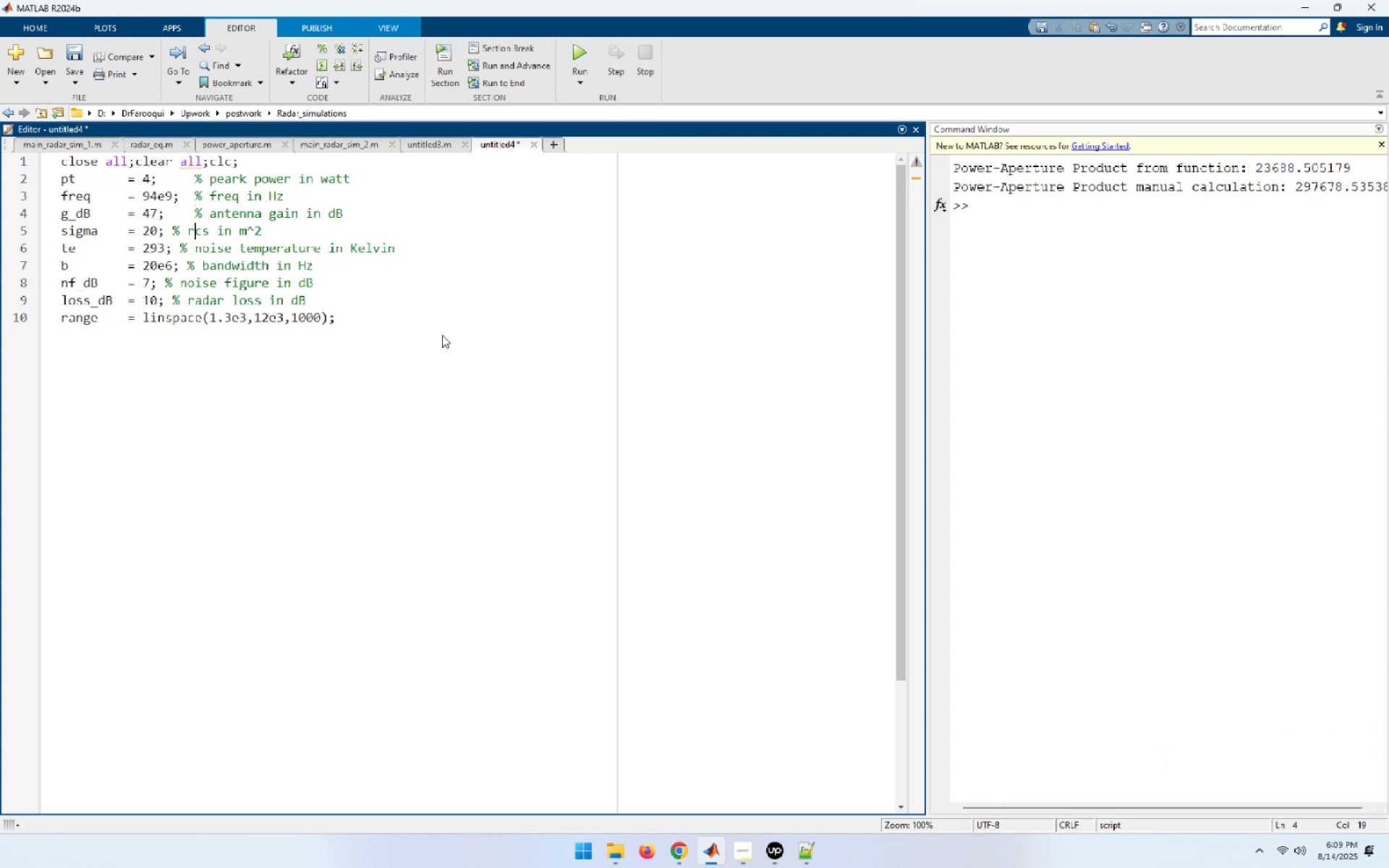 
key(ArrowLeft)
 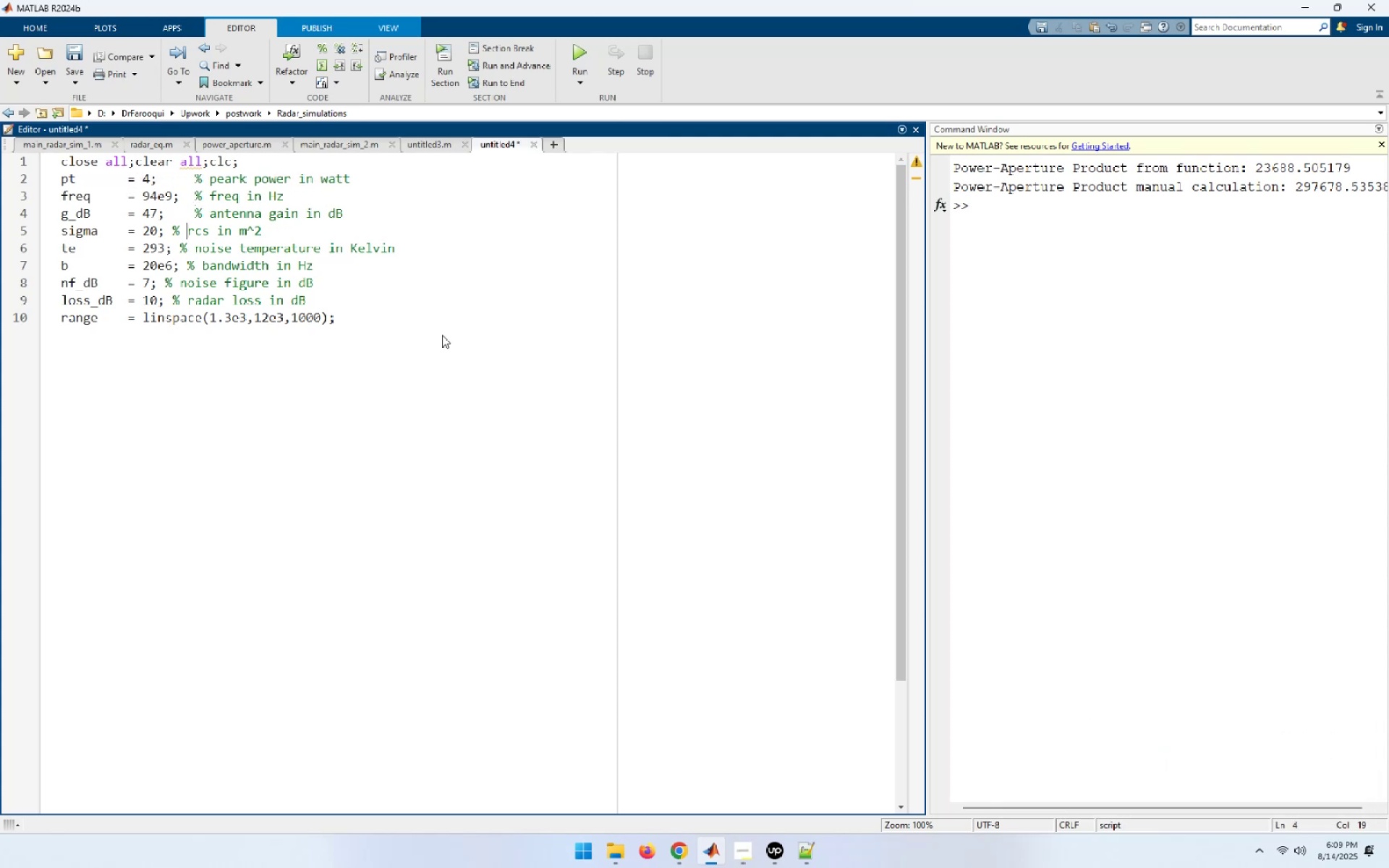 
key(ArrowLeft)
 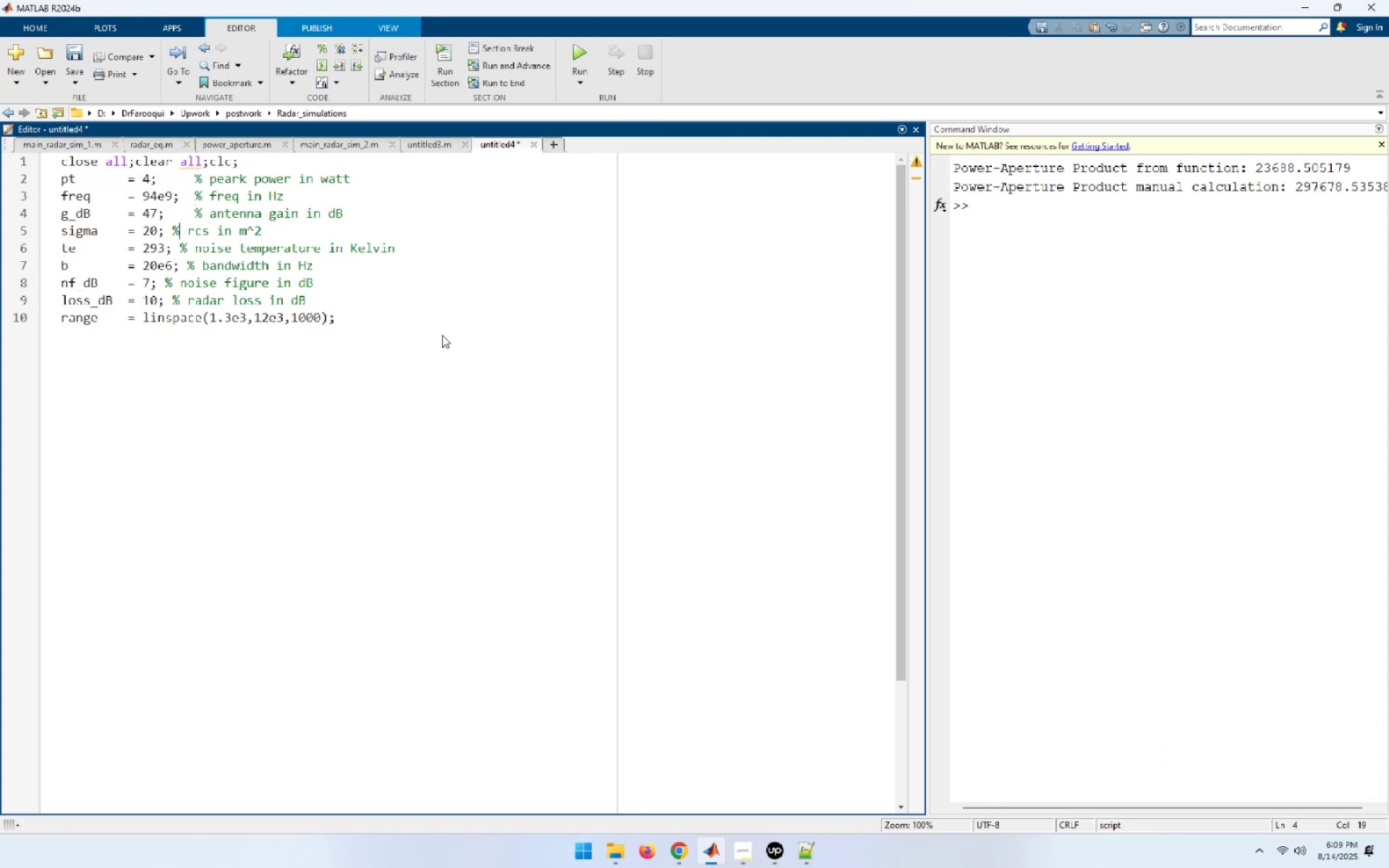 
key(Space)
 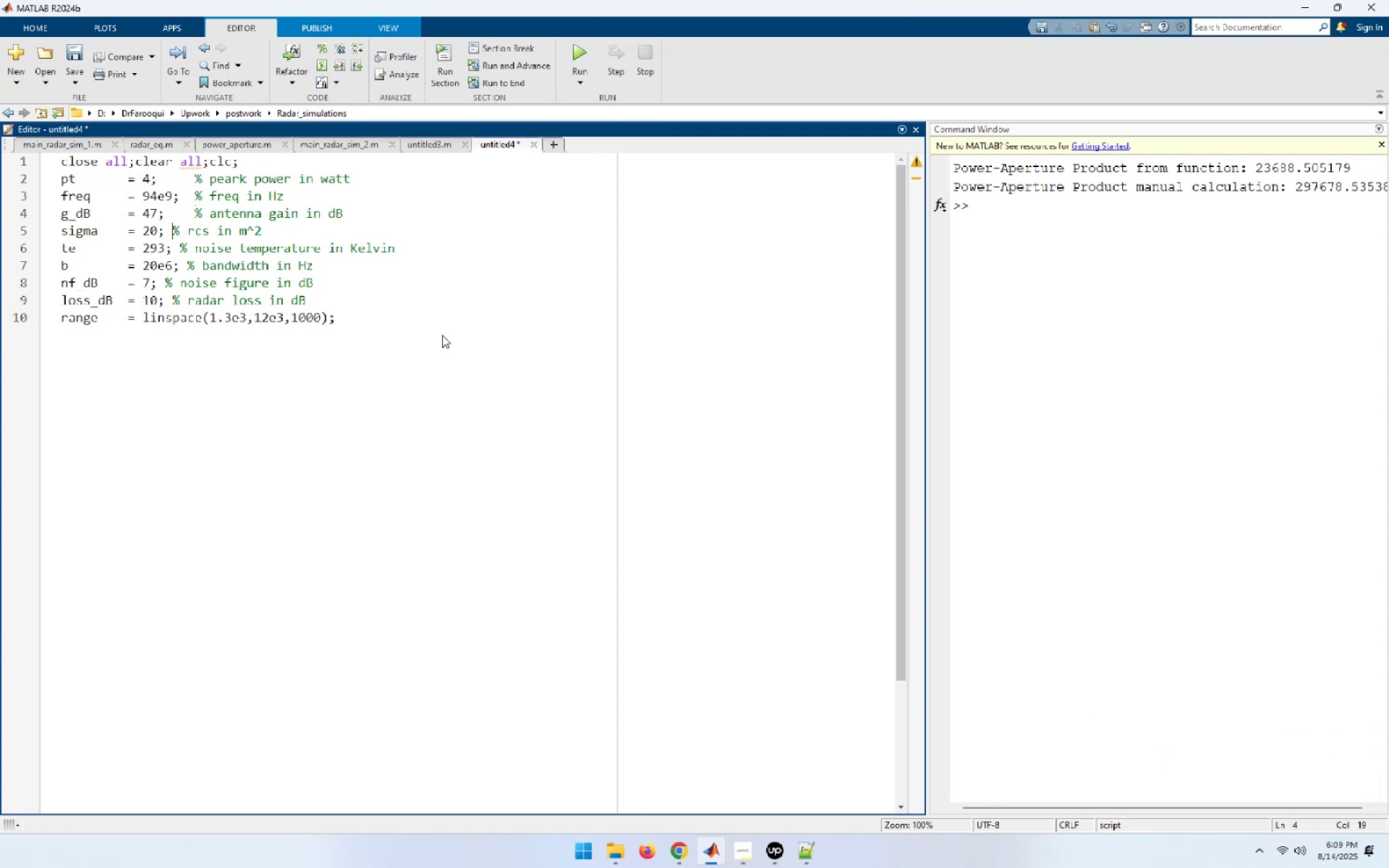 
key(Space)
 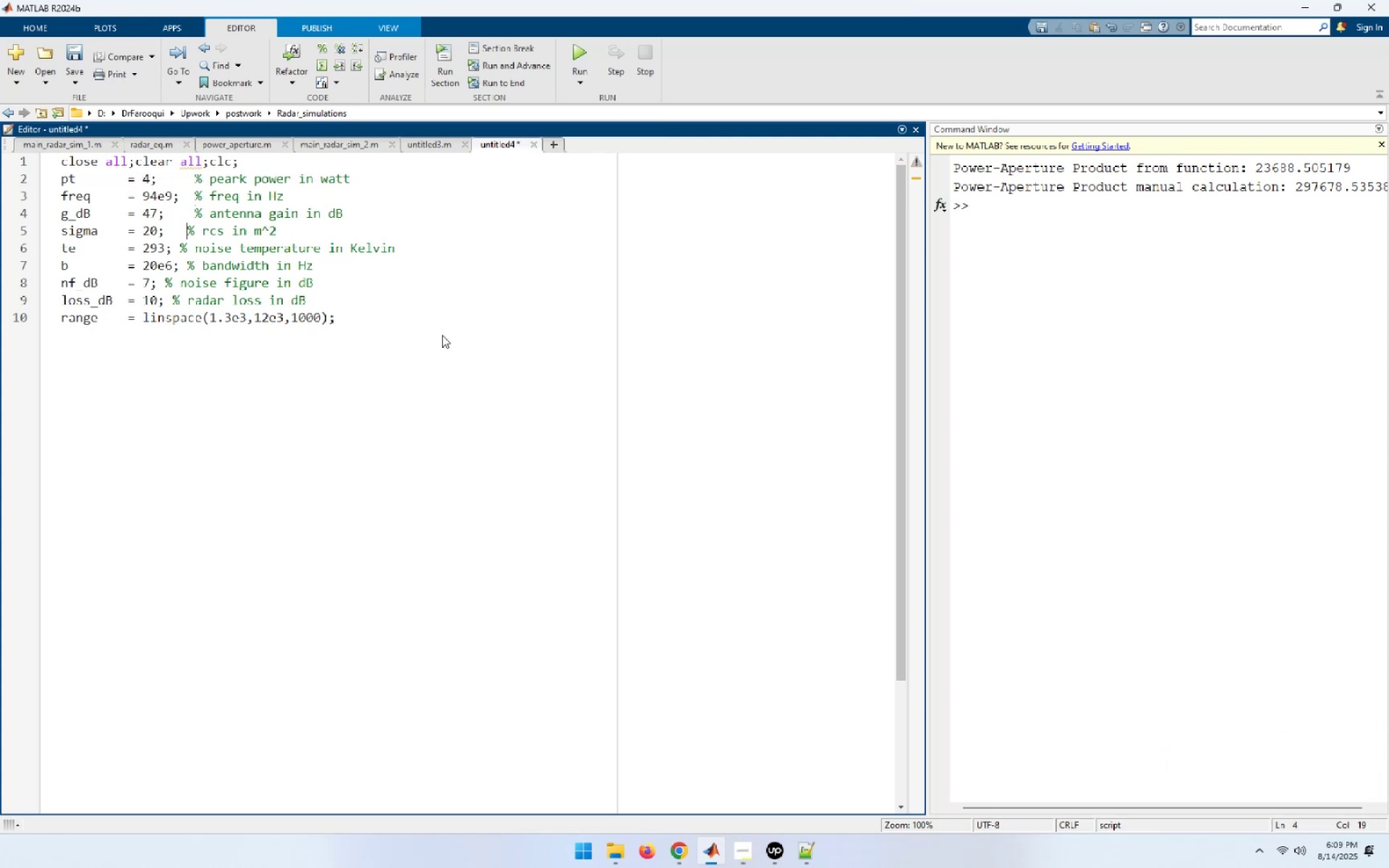 
key(Space)
 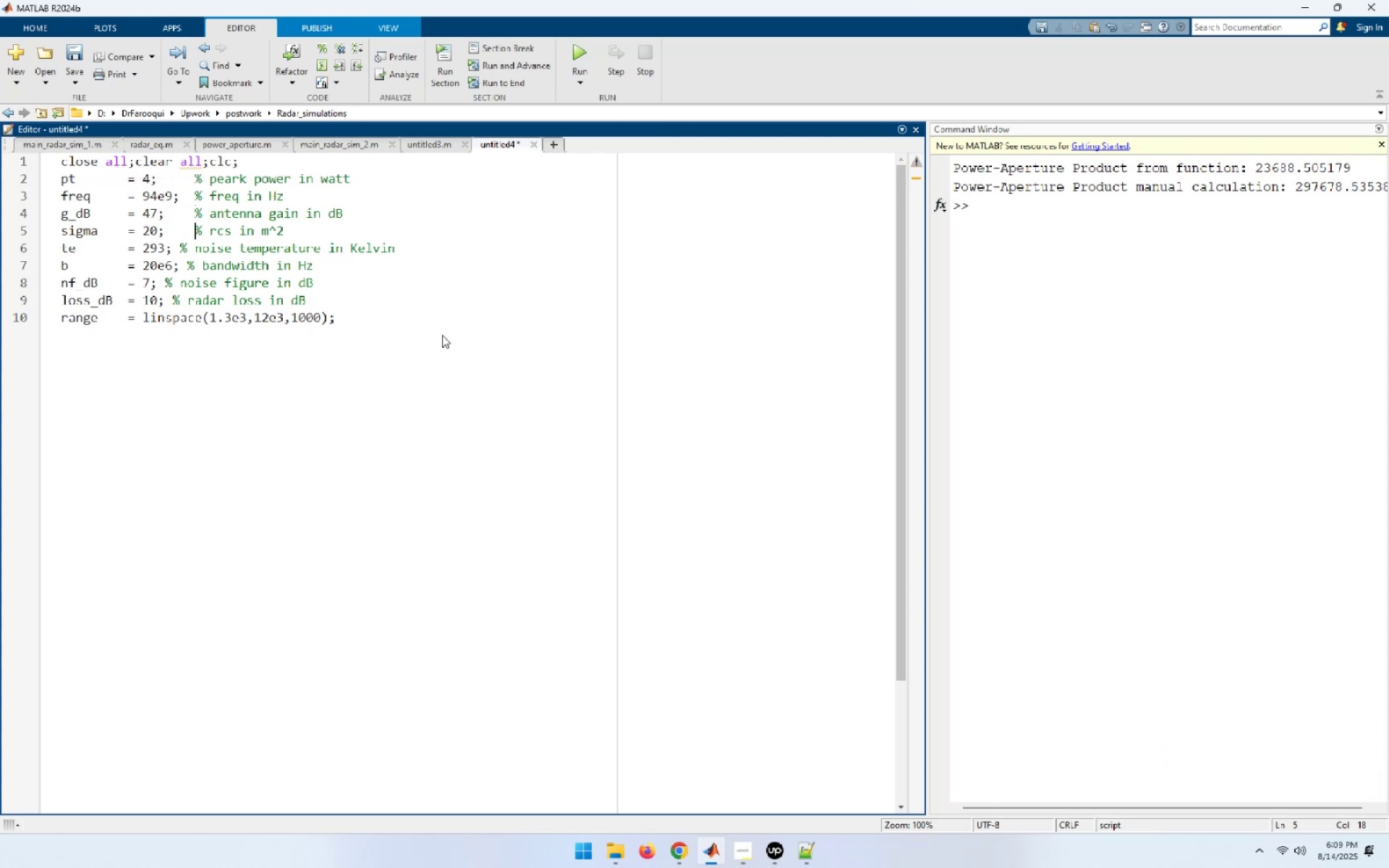 
key(ArrowDown)
 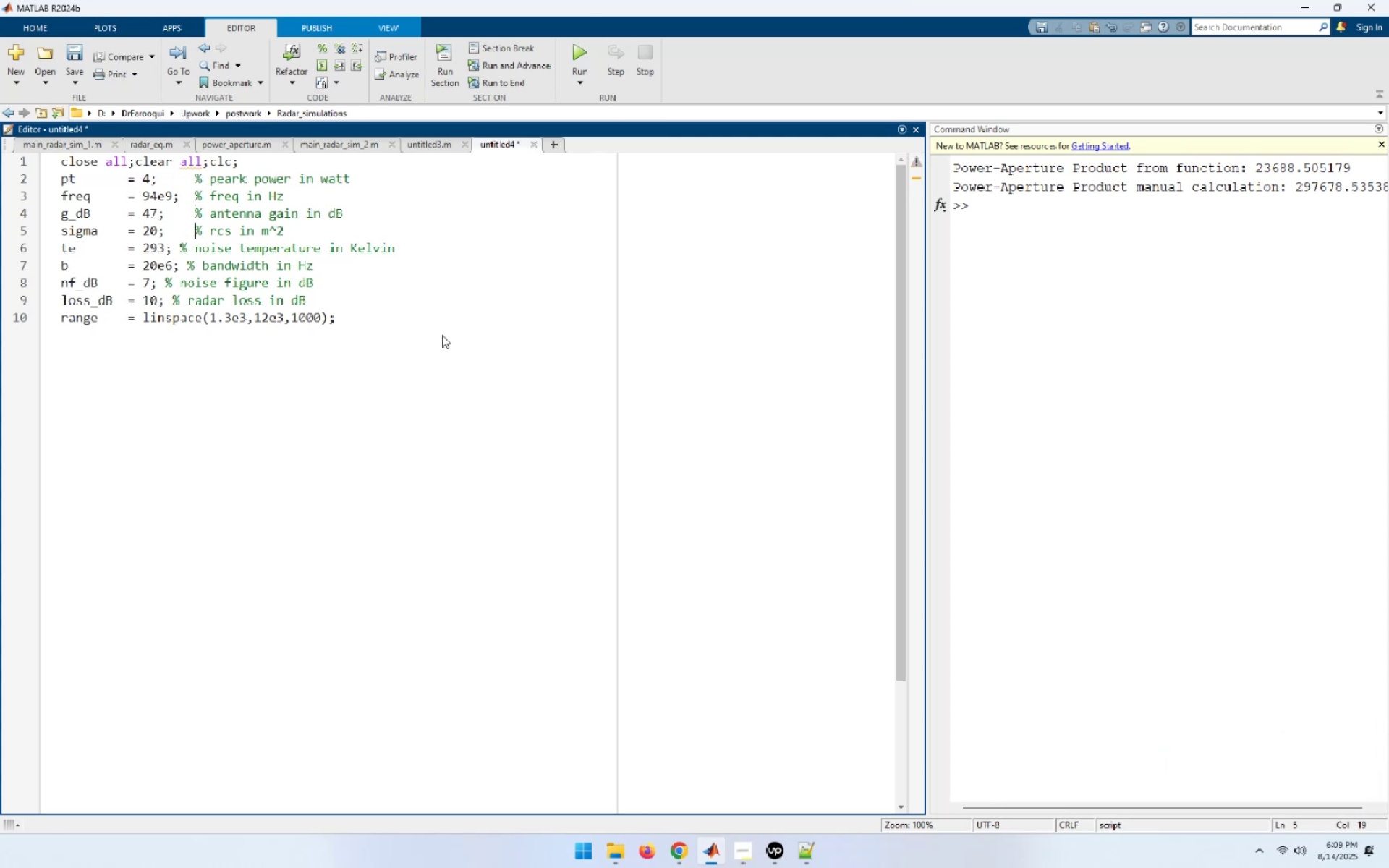 
key(ArrowLeft)
 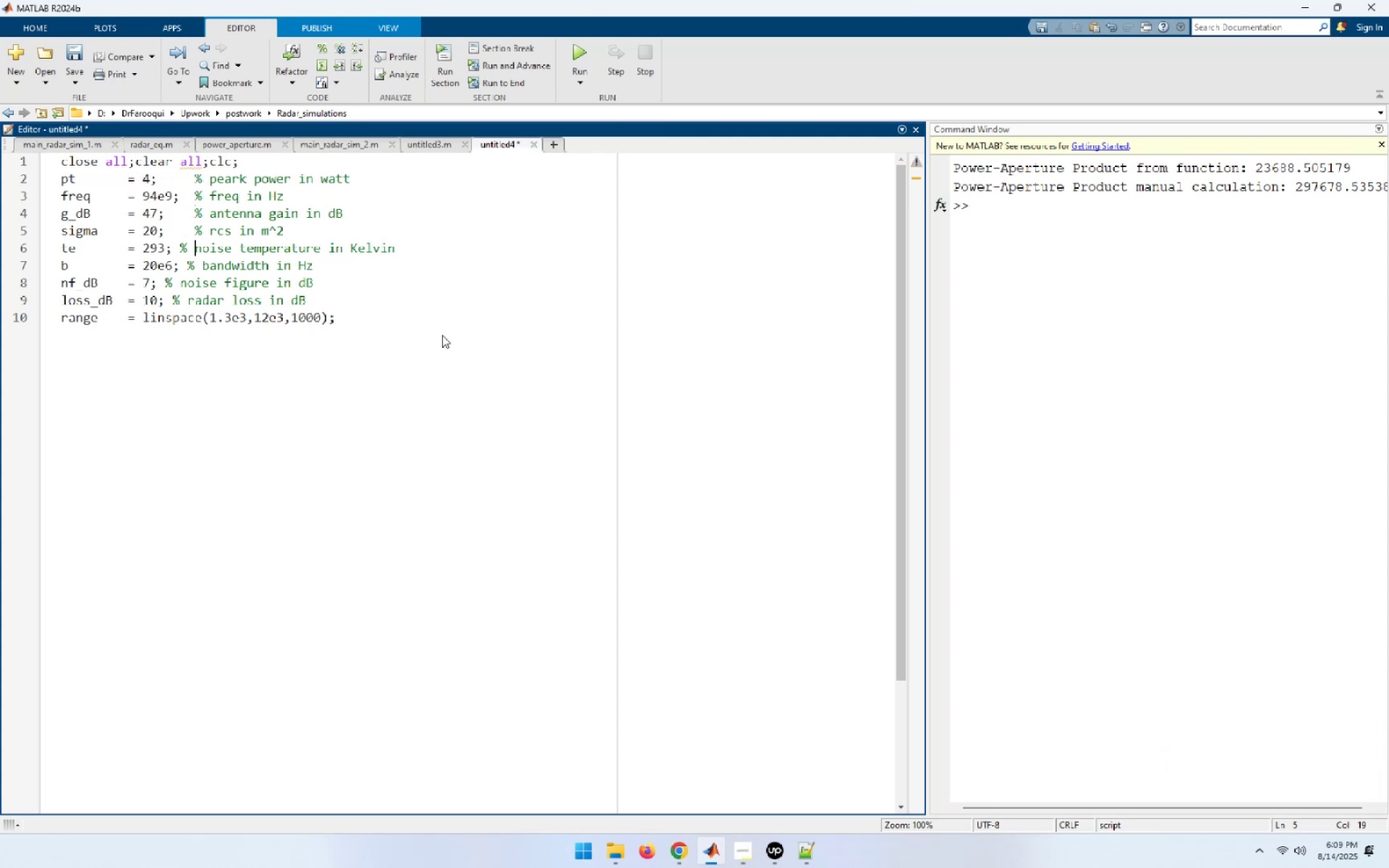 
key(ArrowLeft)
 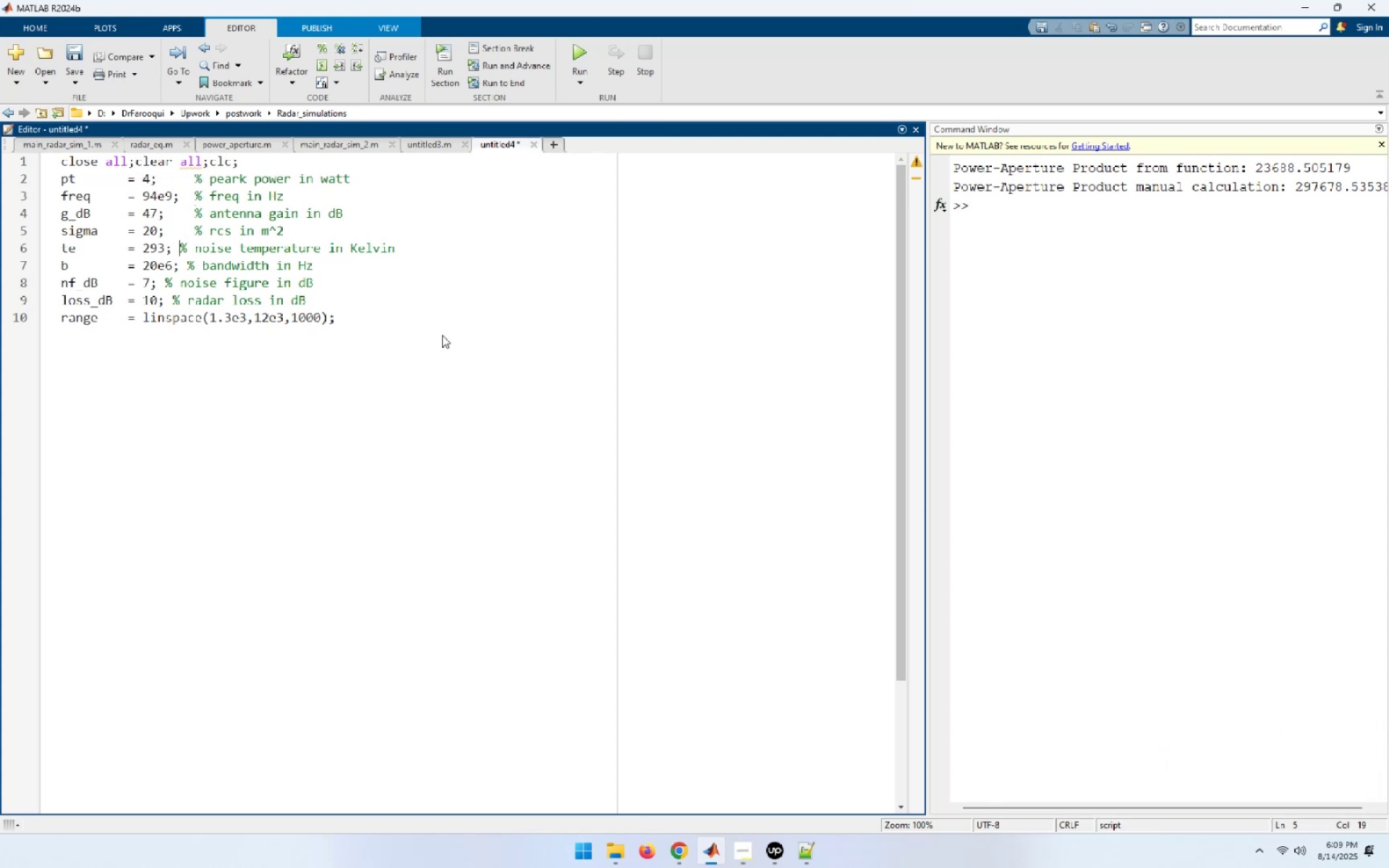 
key(Space)
 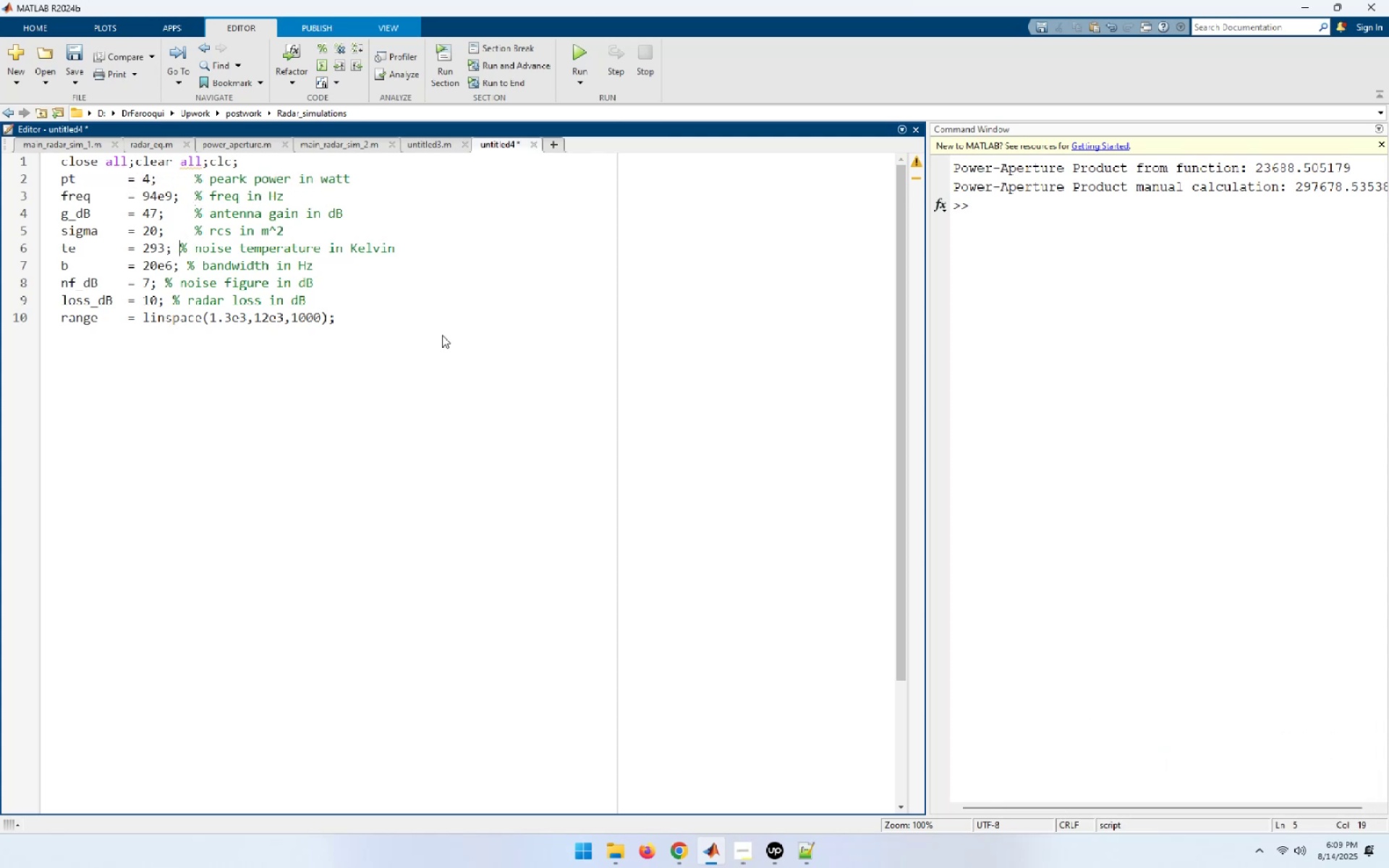 
key(Space)
 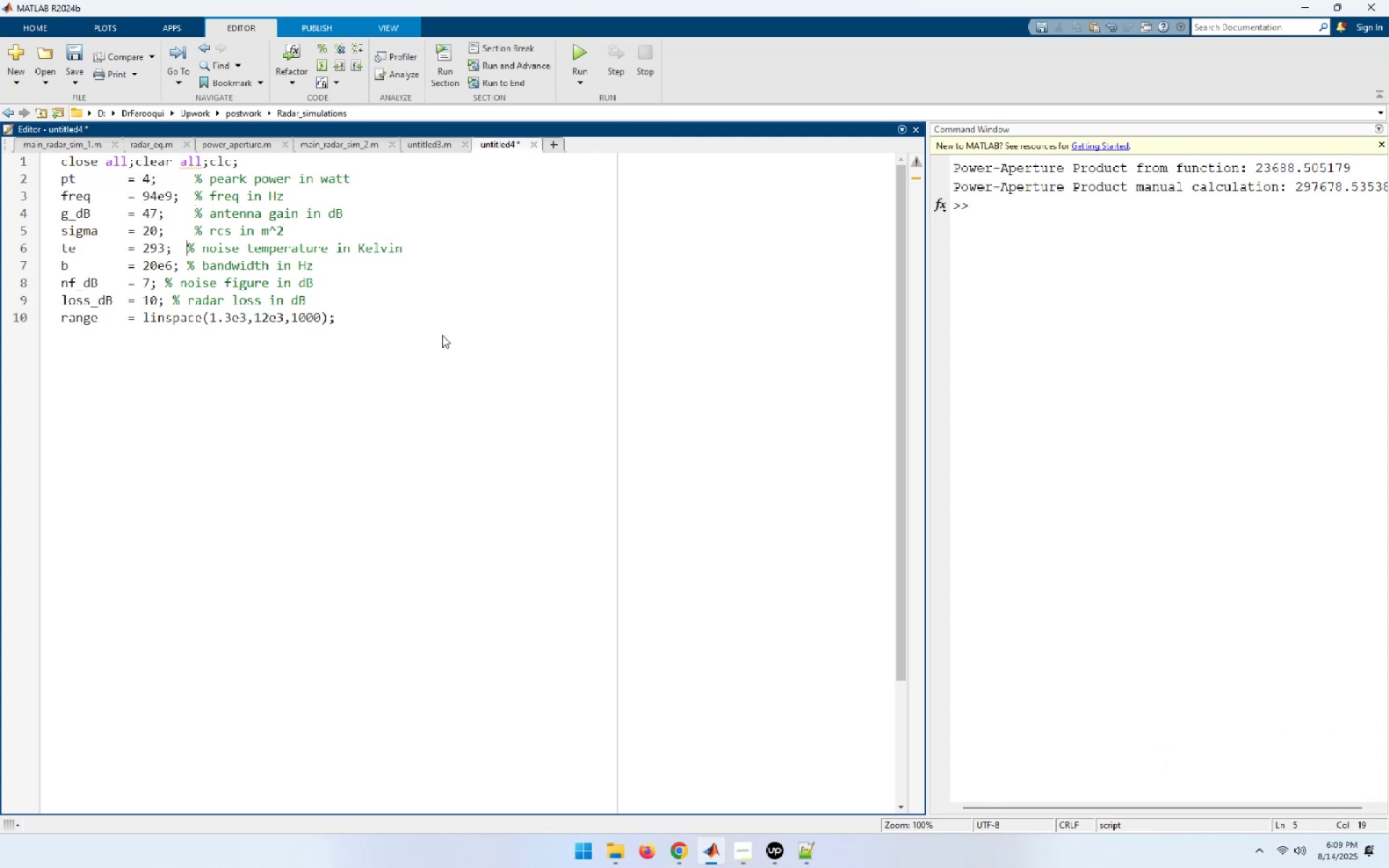 
key(Space)
 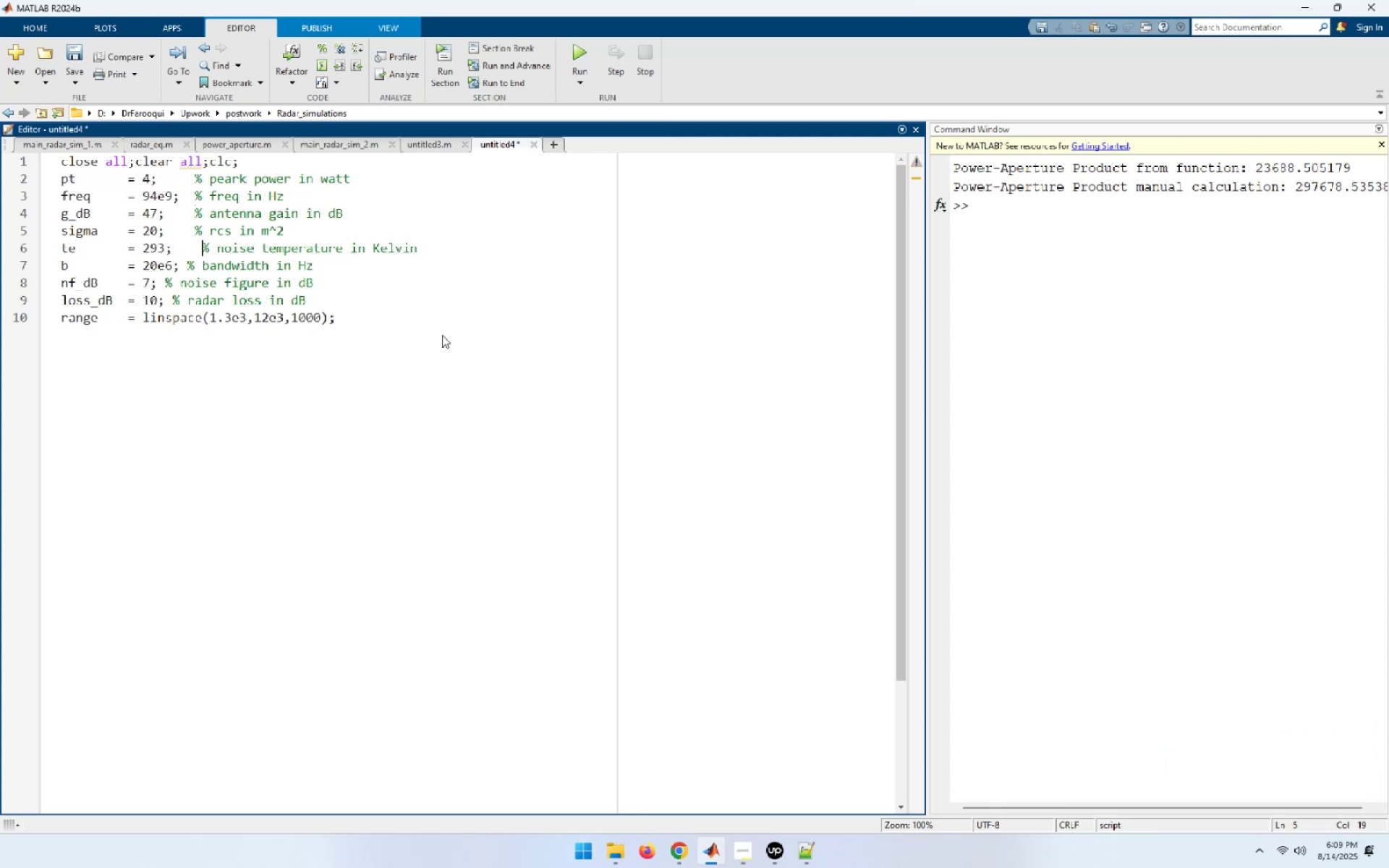 
key(Backspace)
 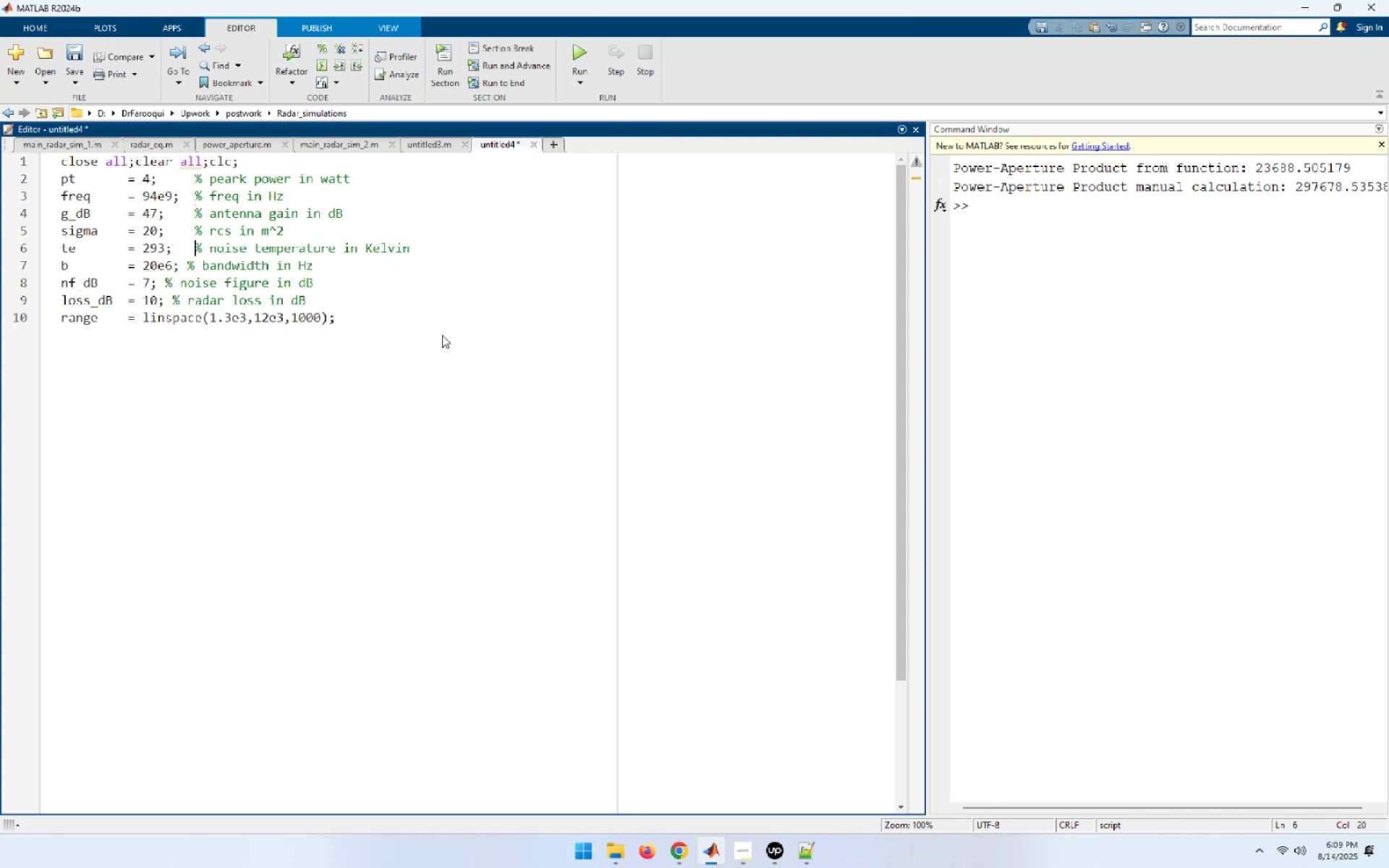 
key(ArrowDown)
 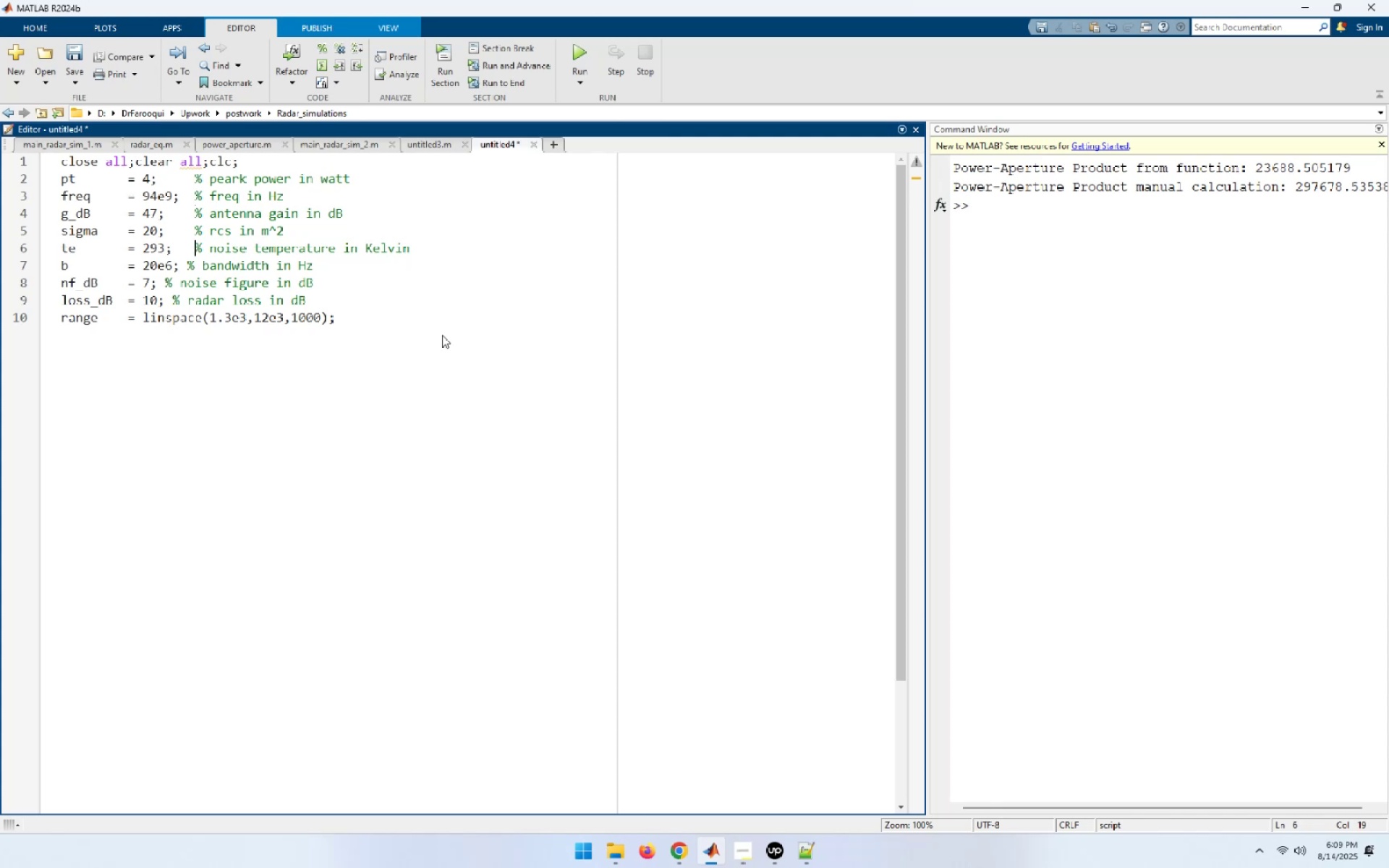 
key(ArrowLeft)
 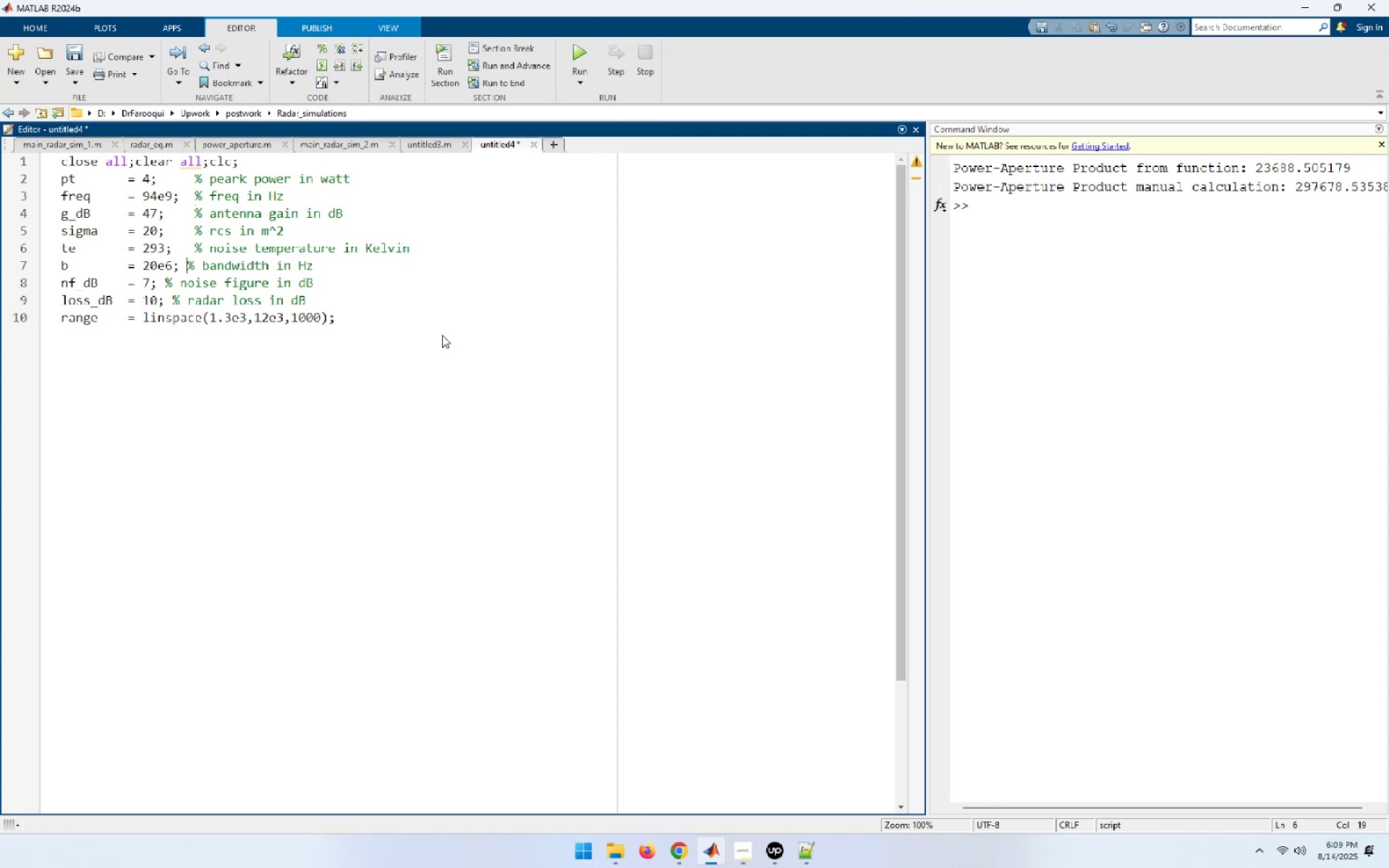 
key(Space)
 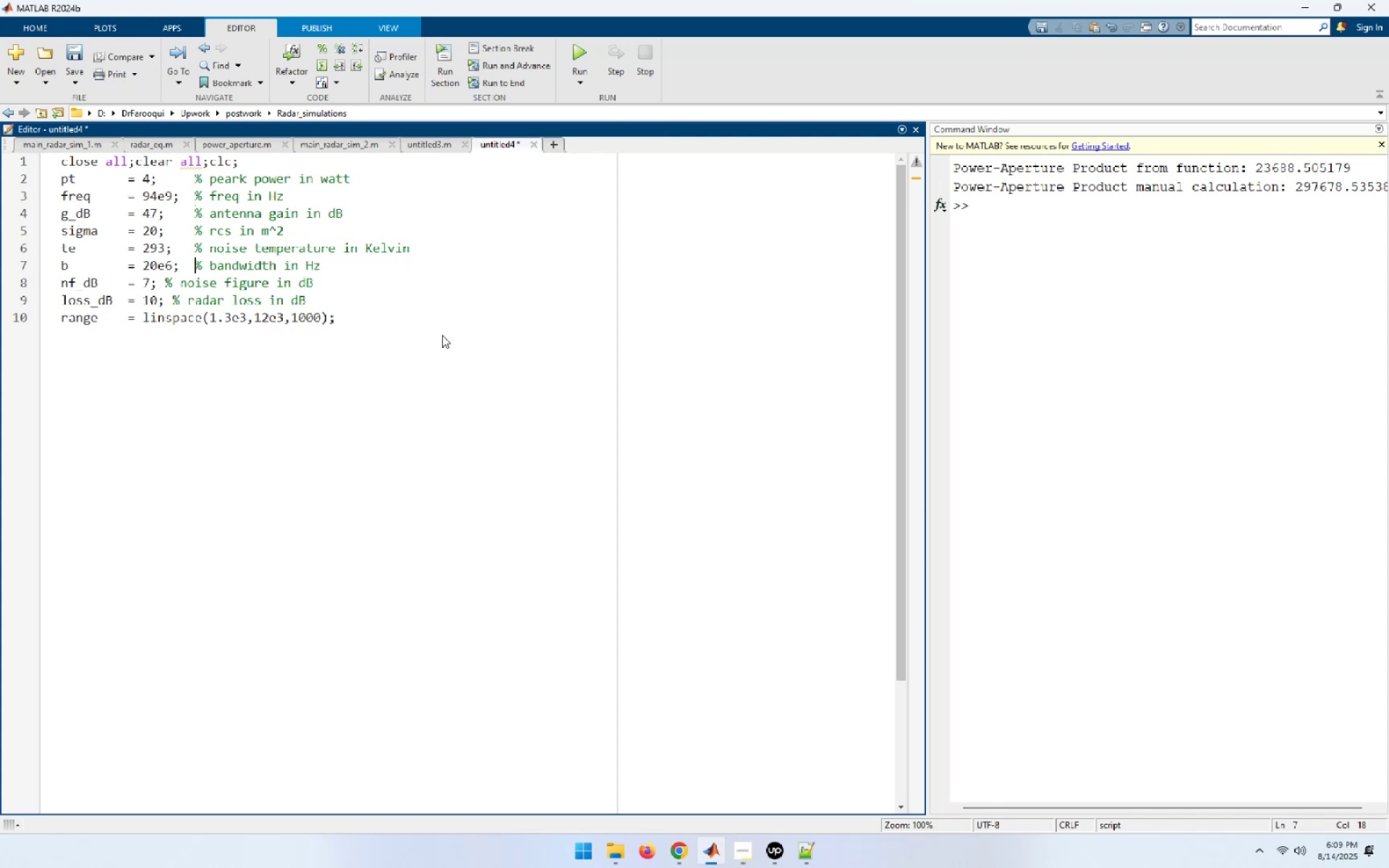 
key(ArrowDown)
 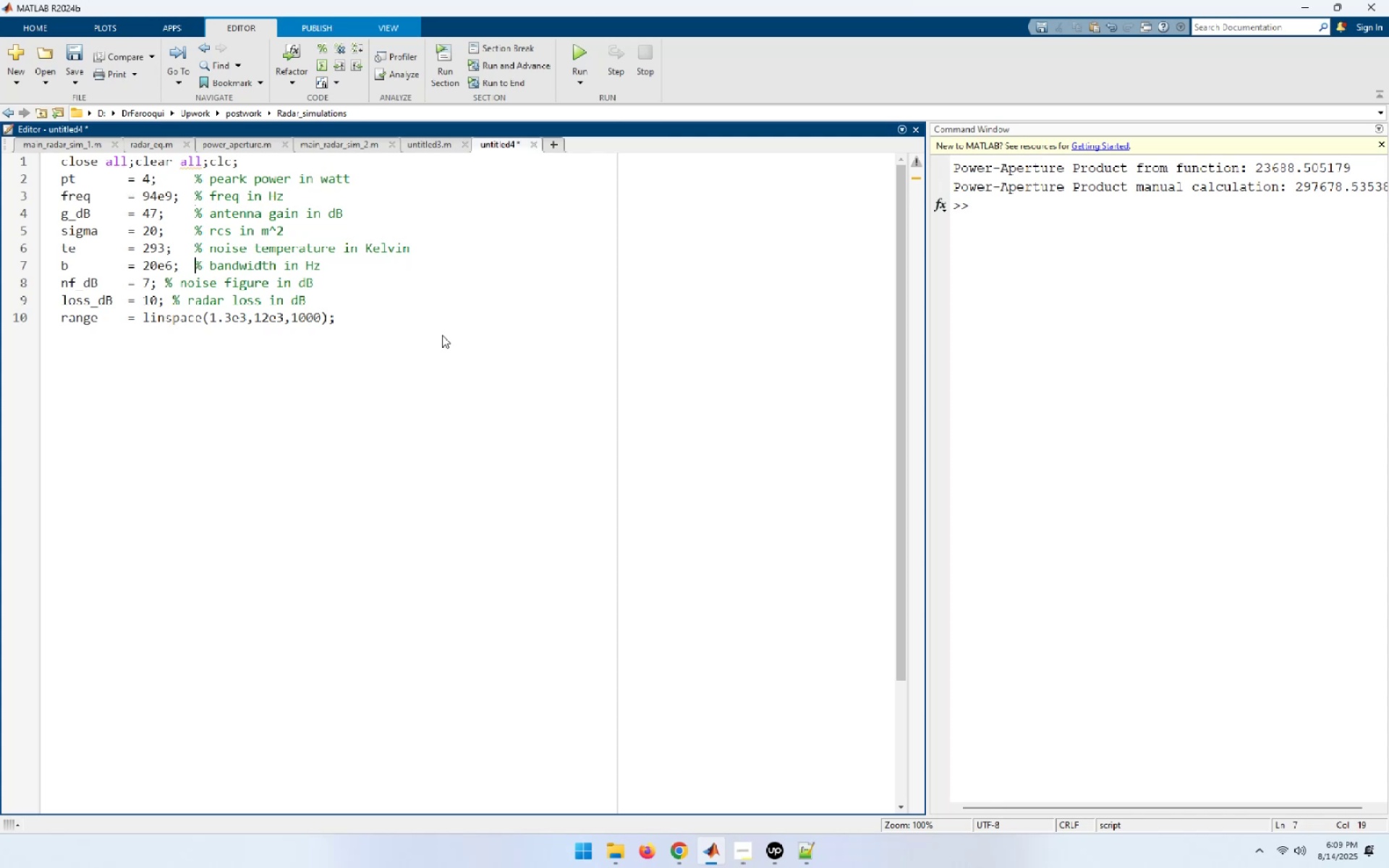 
key(ArrowLeft)
 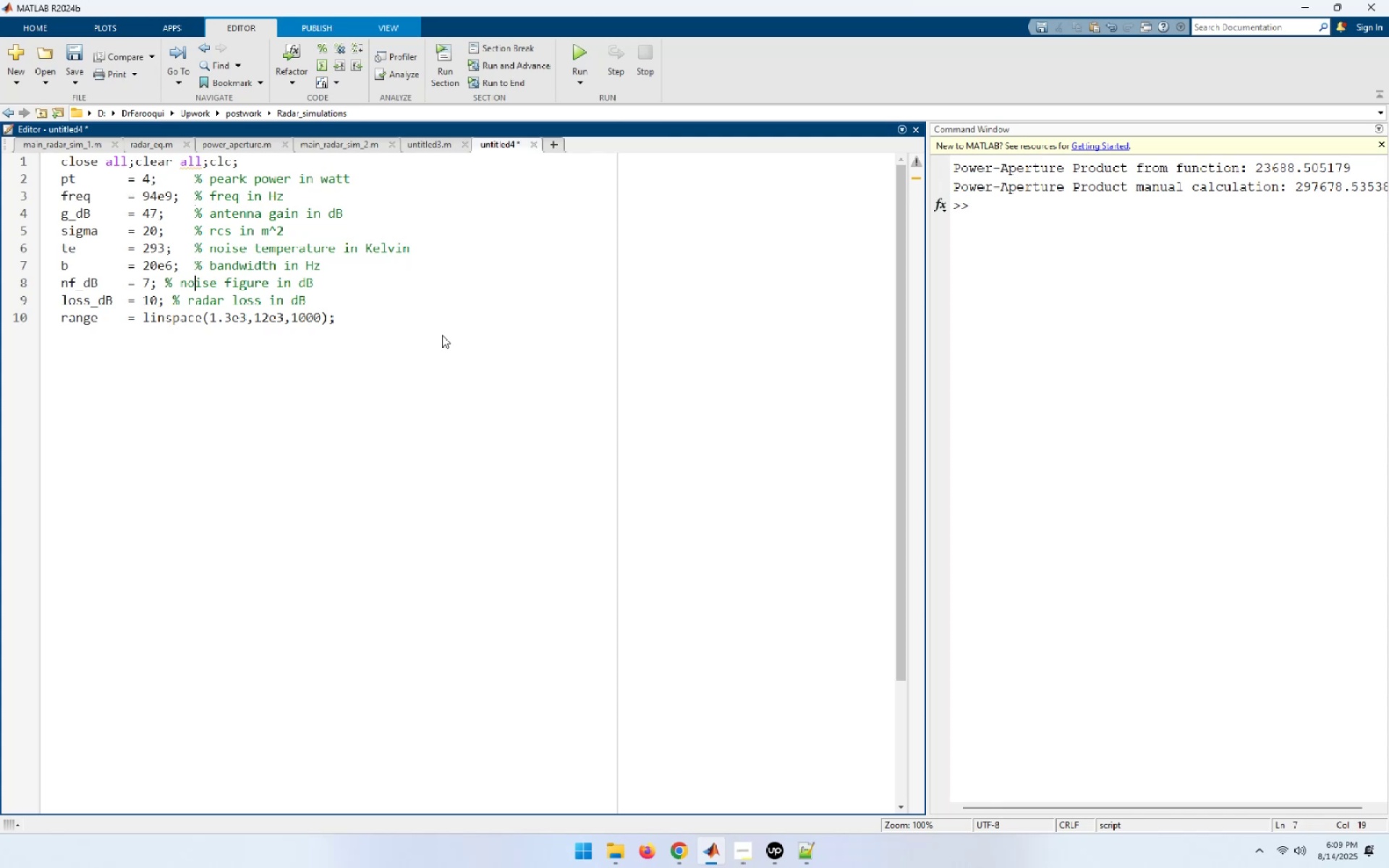 
key(ArrowLeft)
 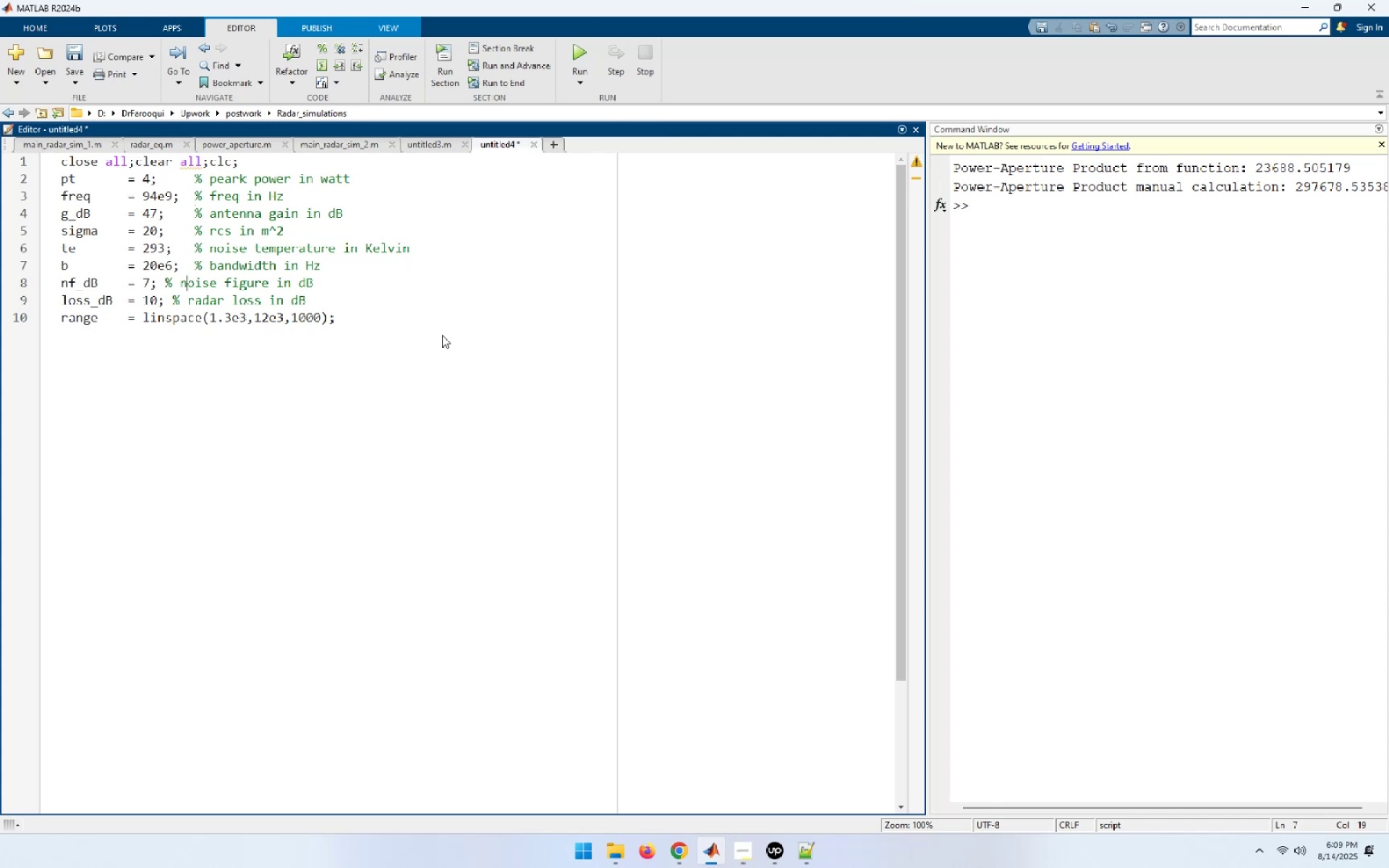 
key(ArrowLeft)
 